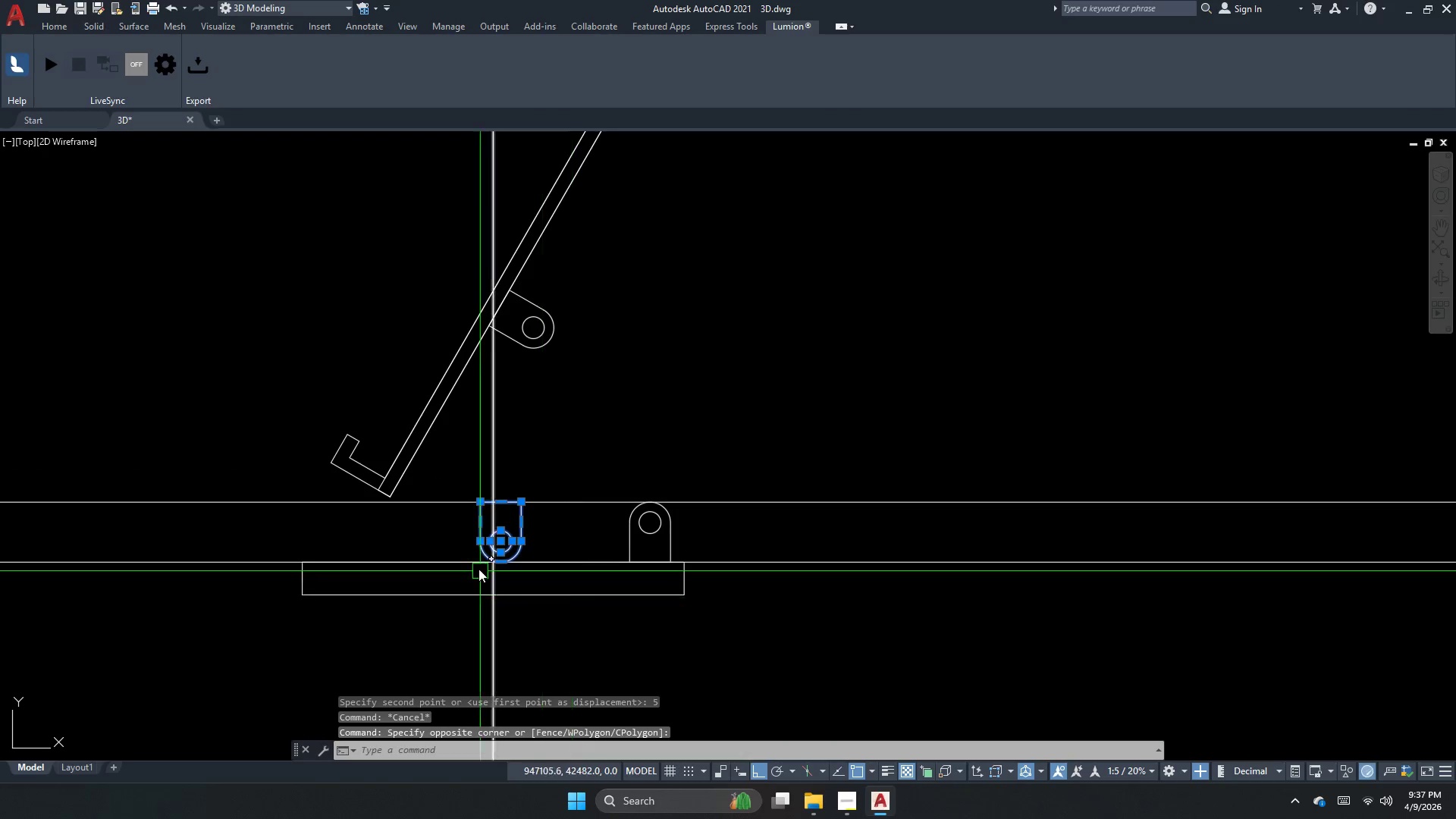 
type(m )
key(Escape)
key(Escape)
type(xl )
 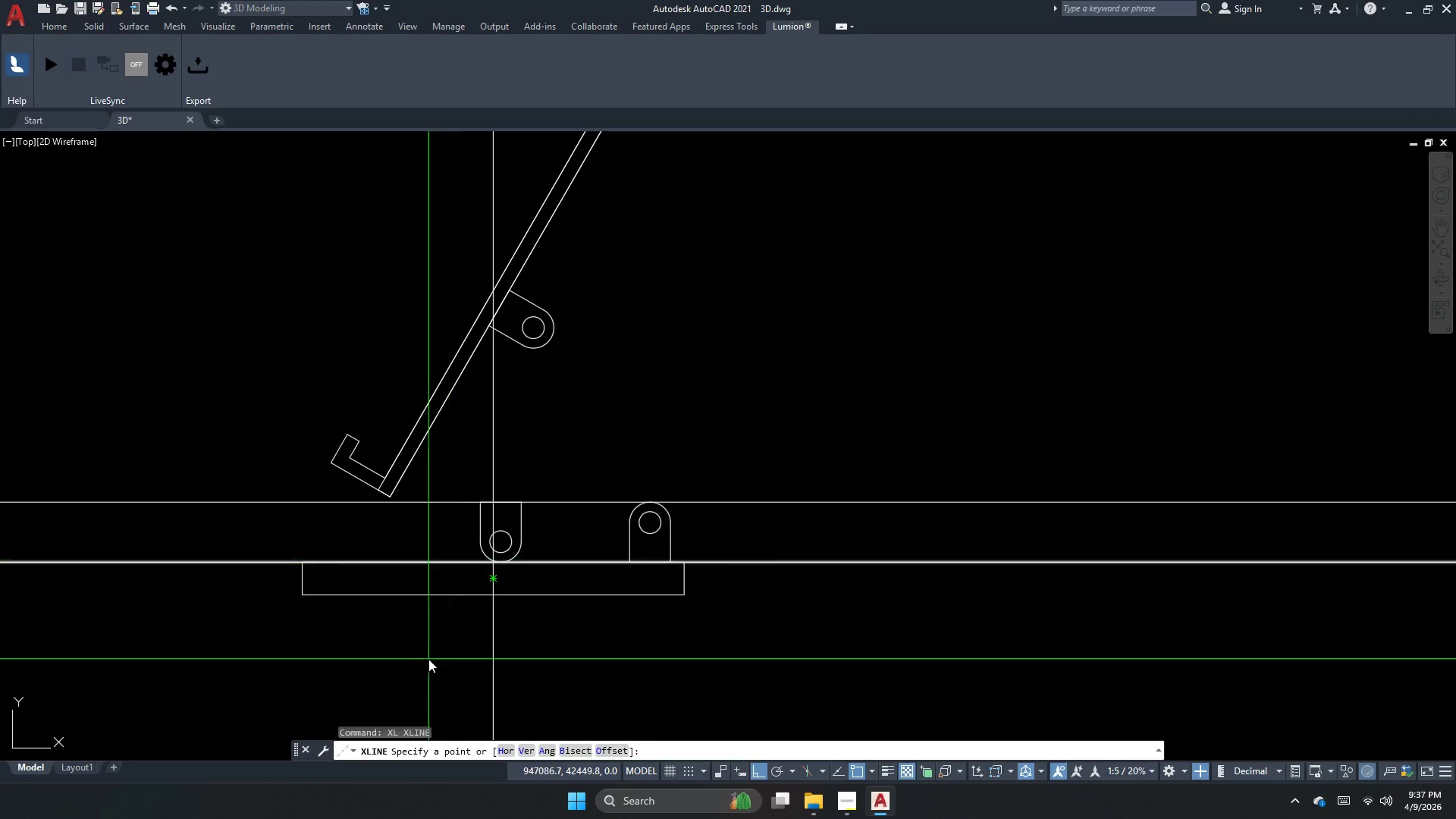 
key(V)
 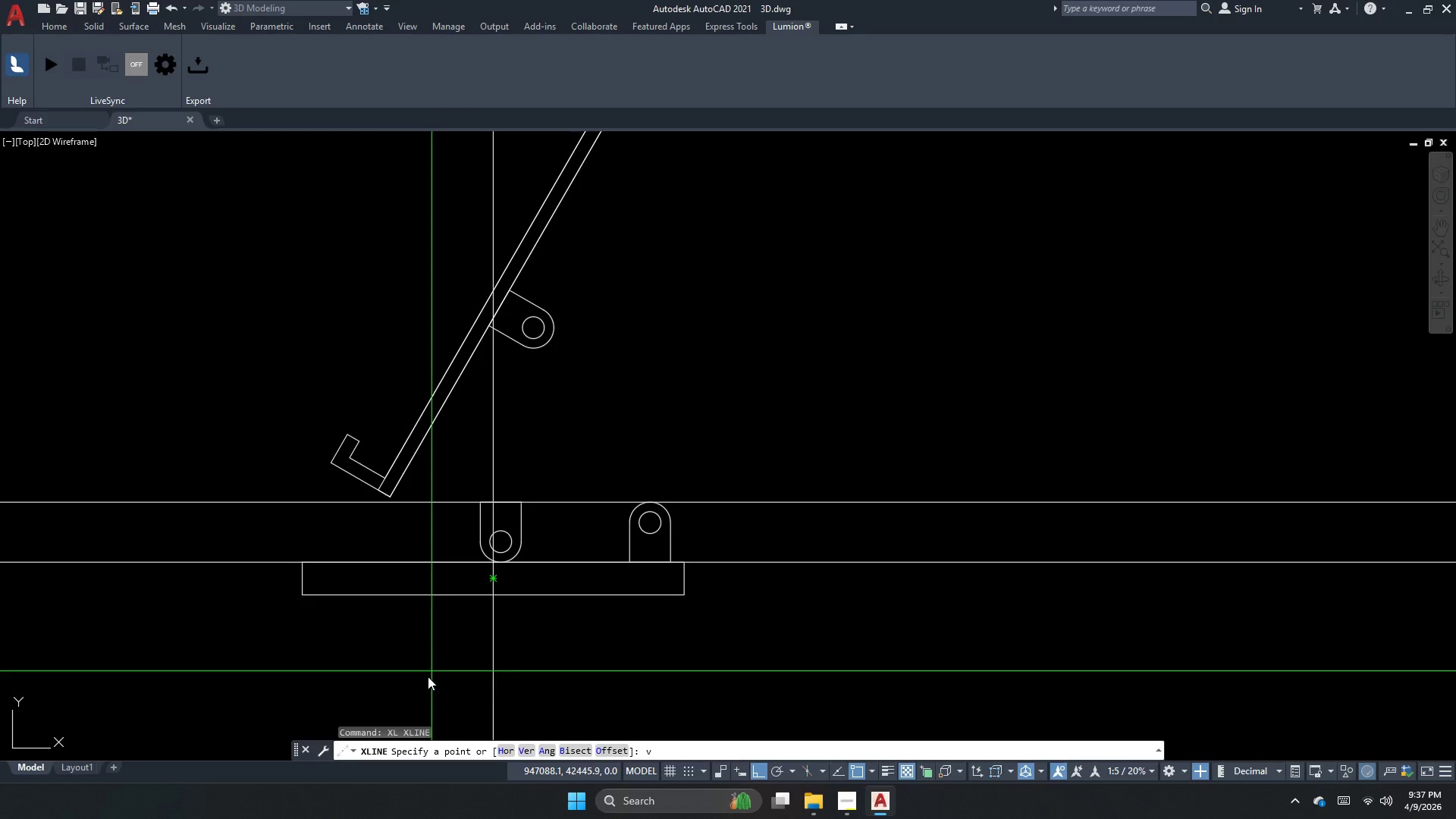 
key(Space)
 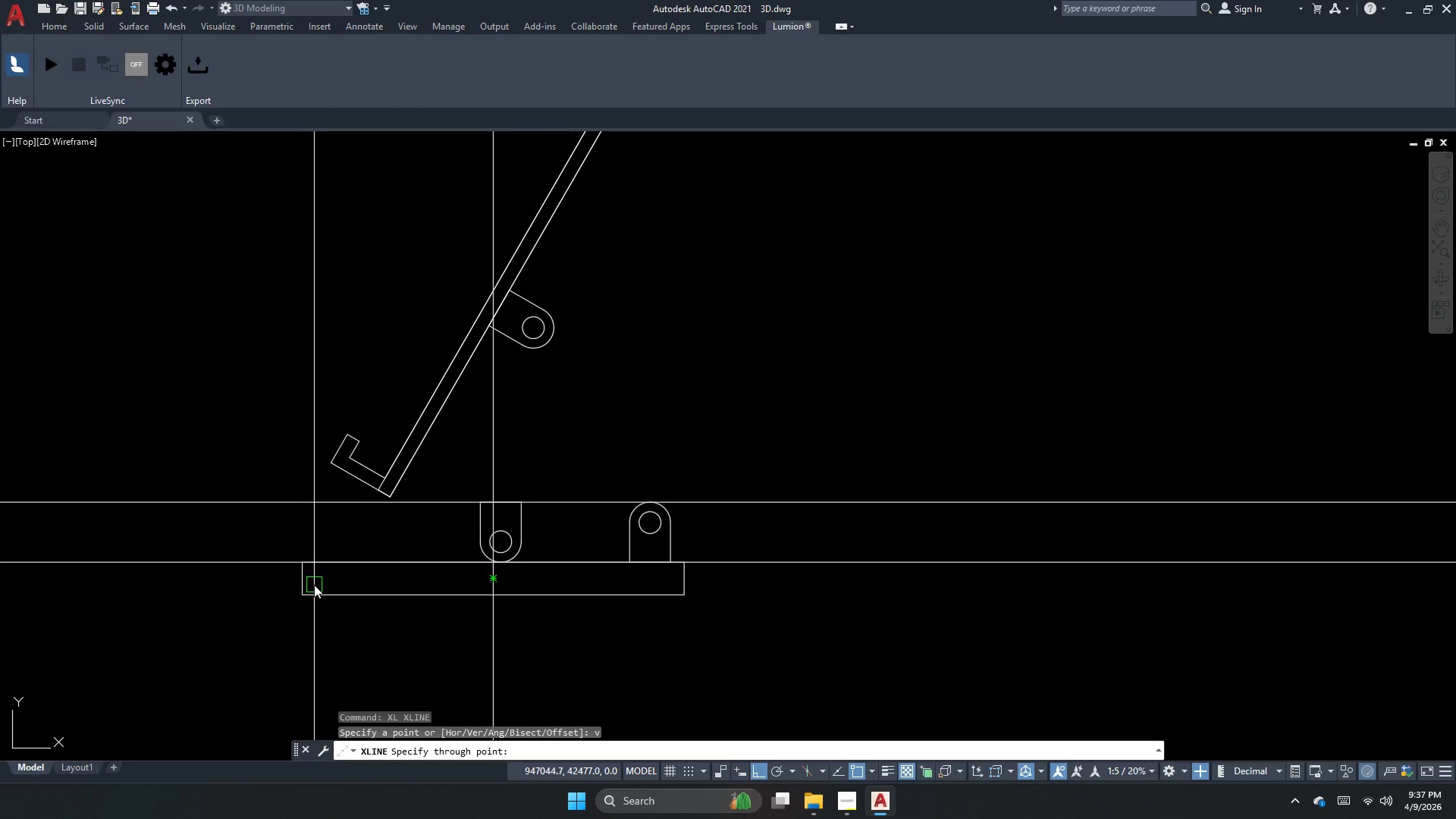 
left_click([306, 588])
 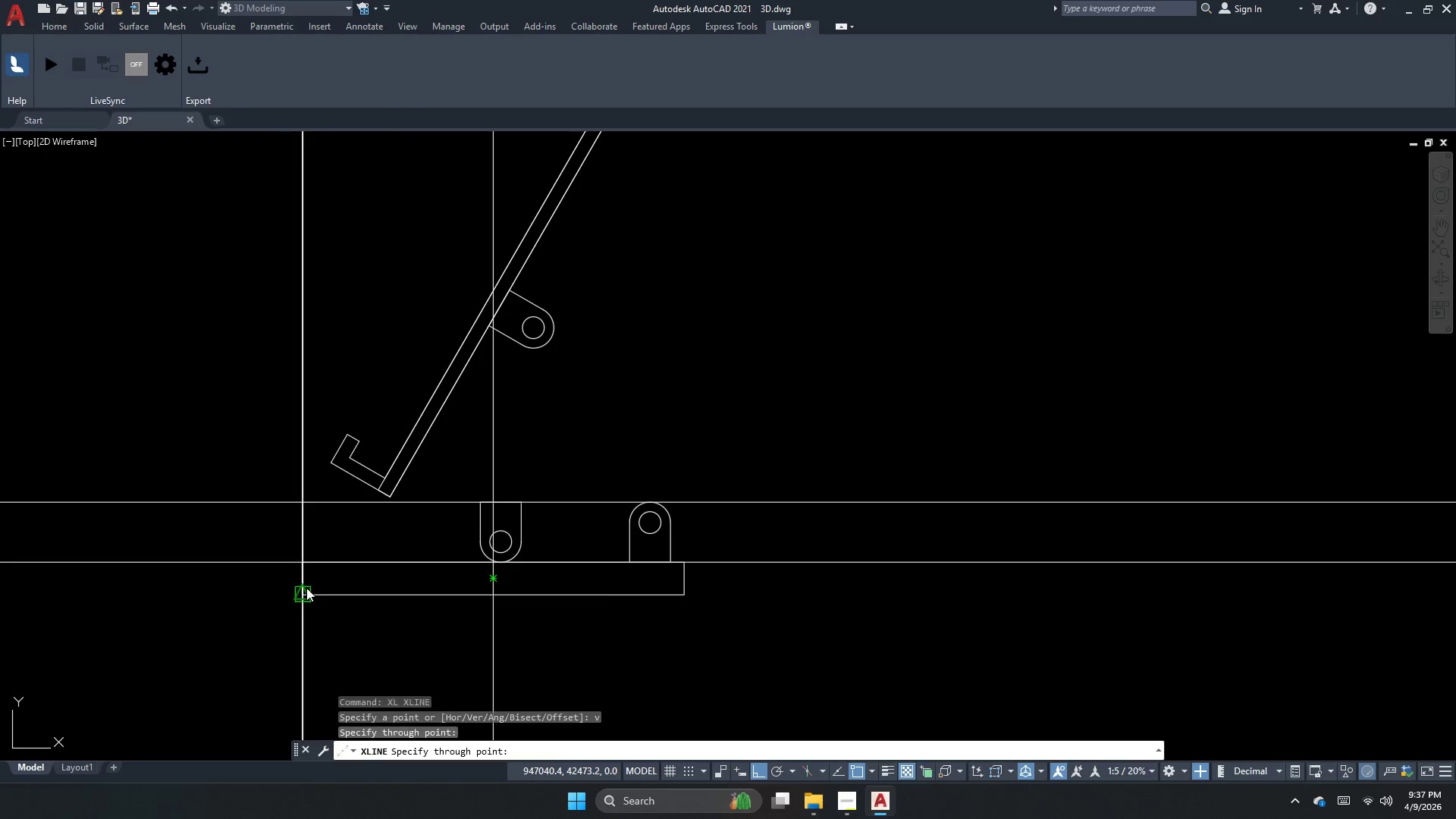 
key(Escape)
 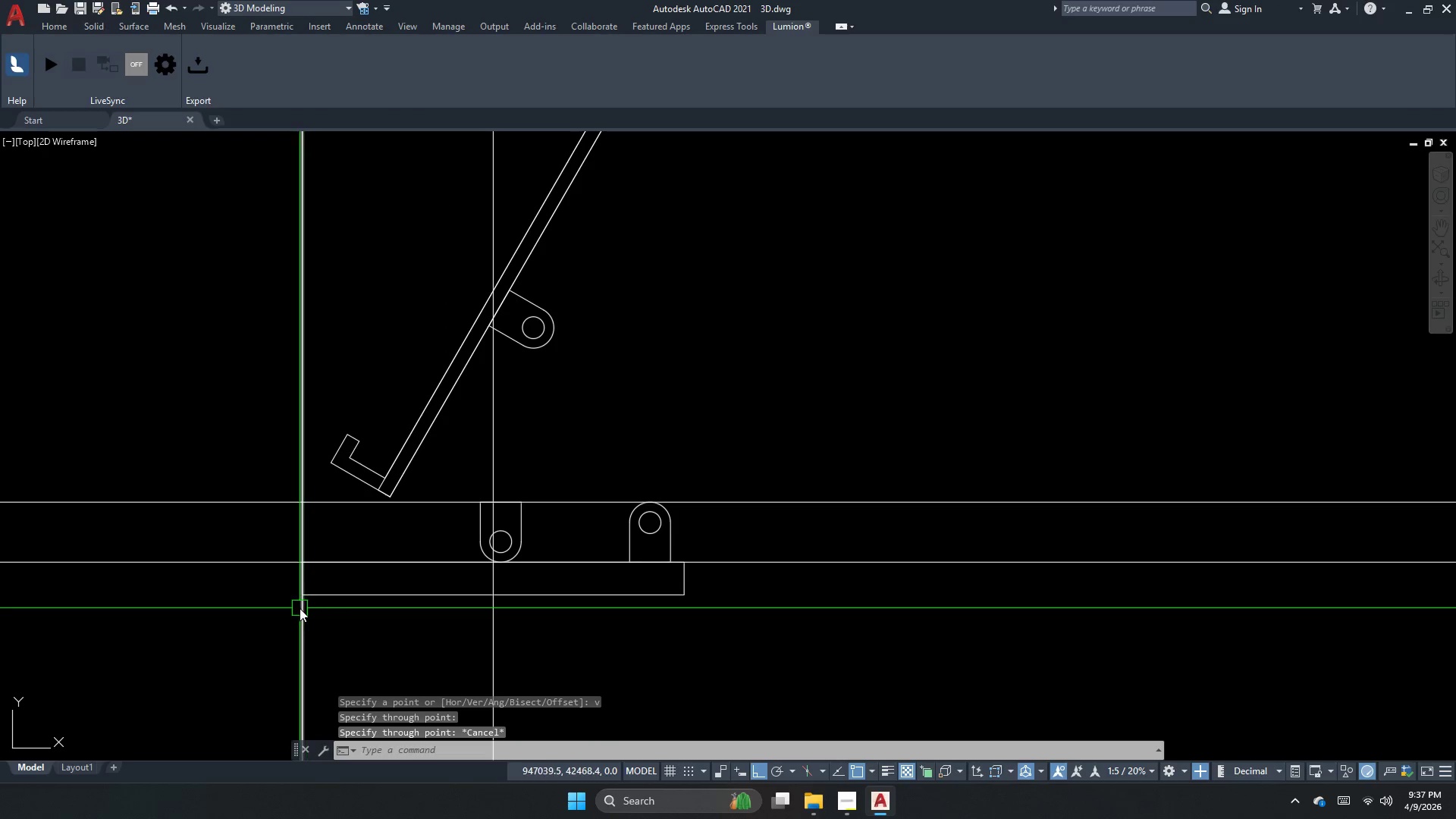 
key(O)
 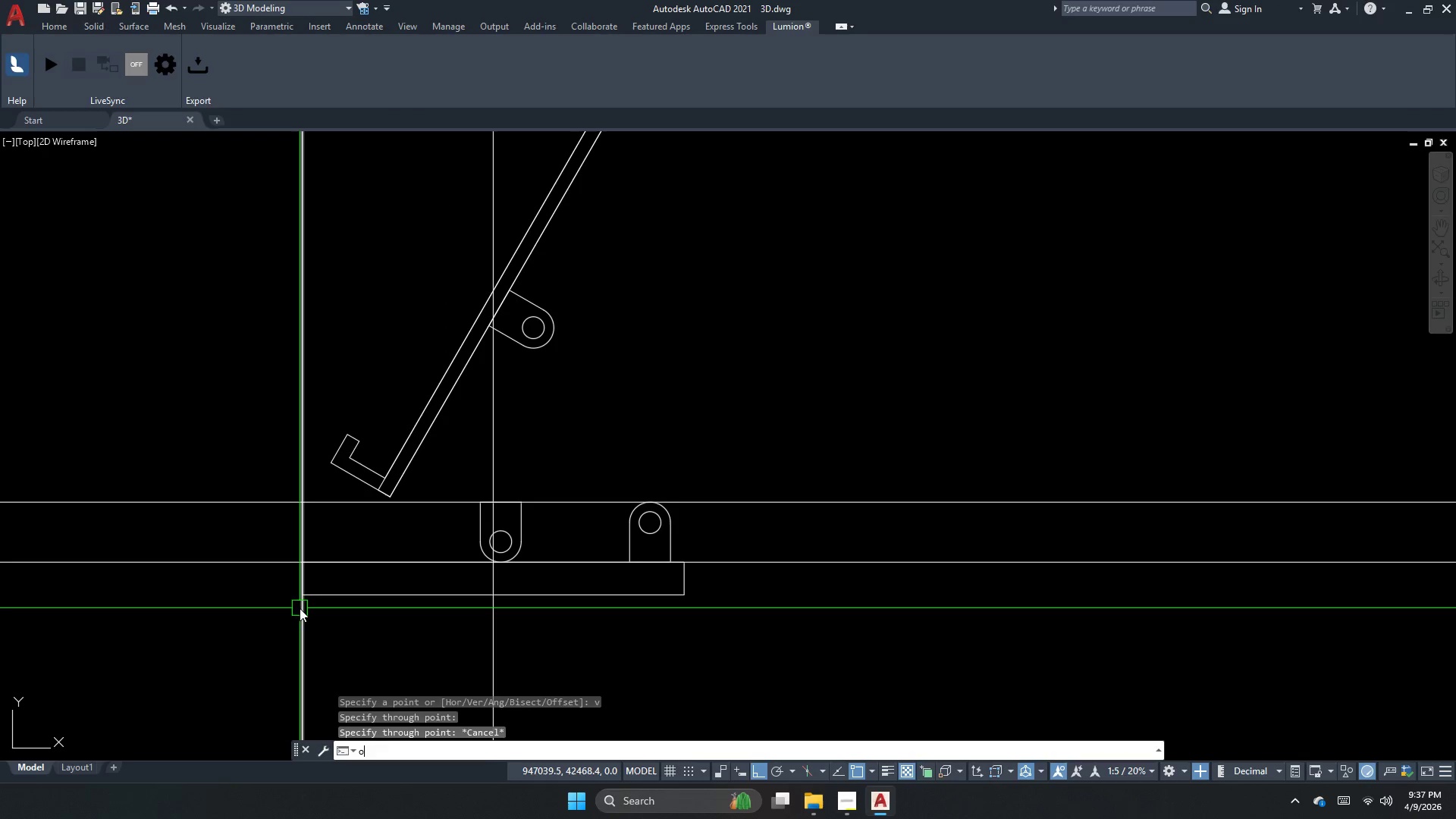 
key(Space)
 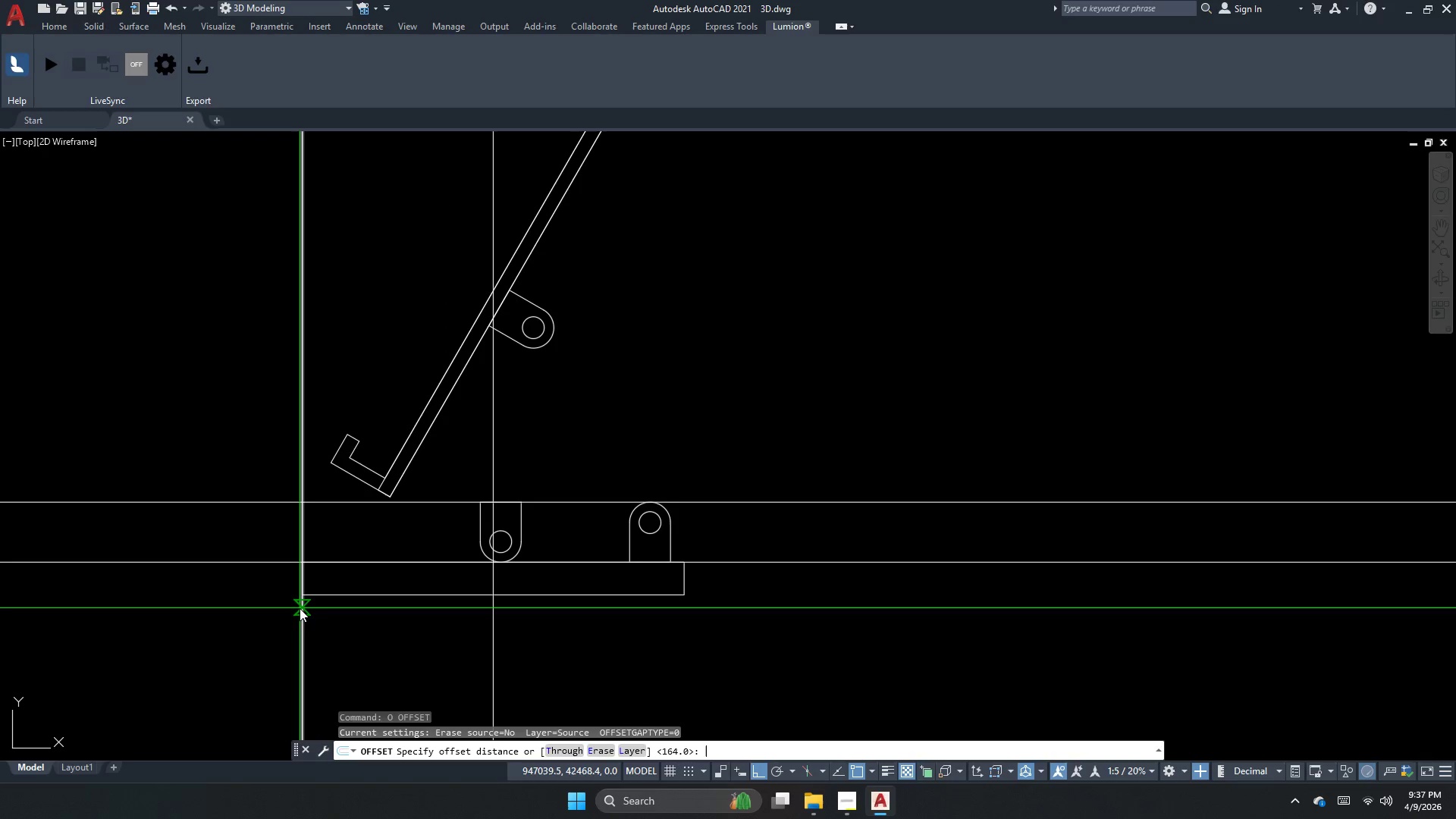 
key(Numpad5)
 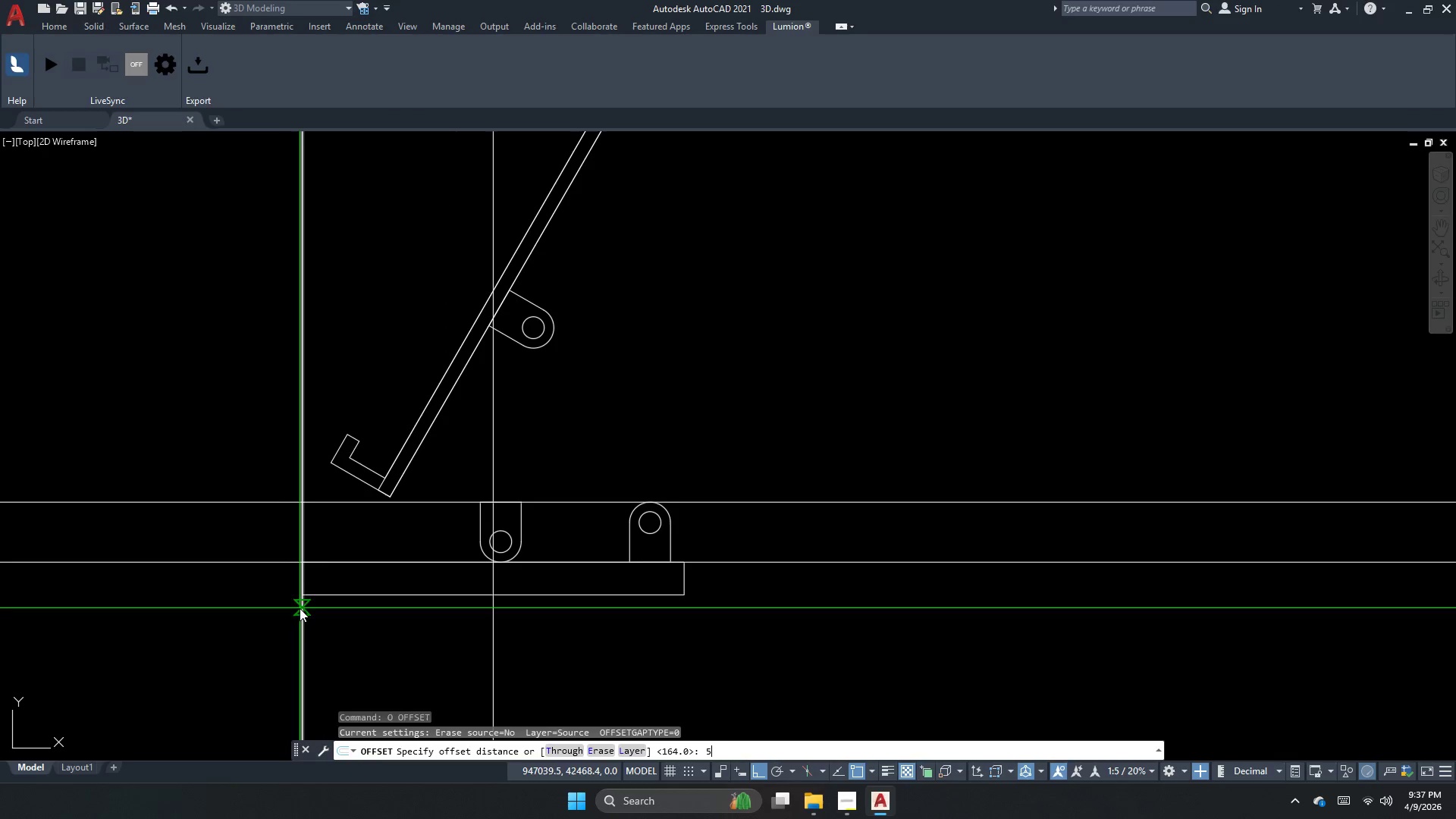 
key(NumpadEnter)
 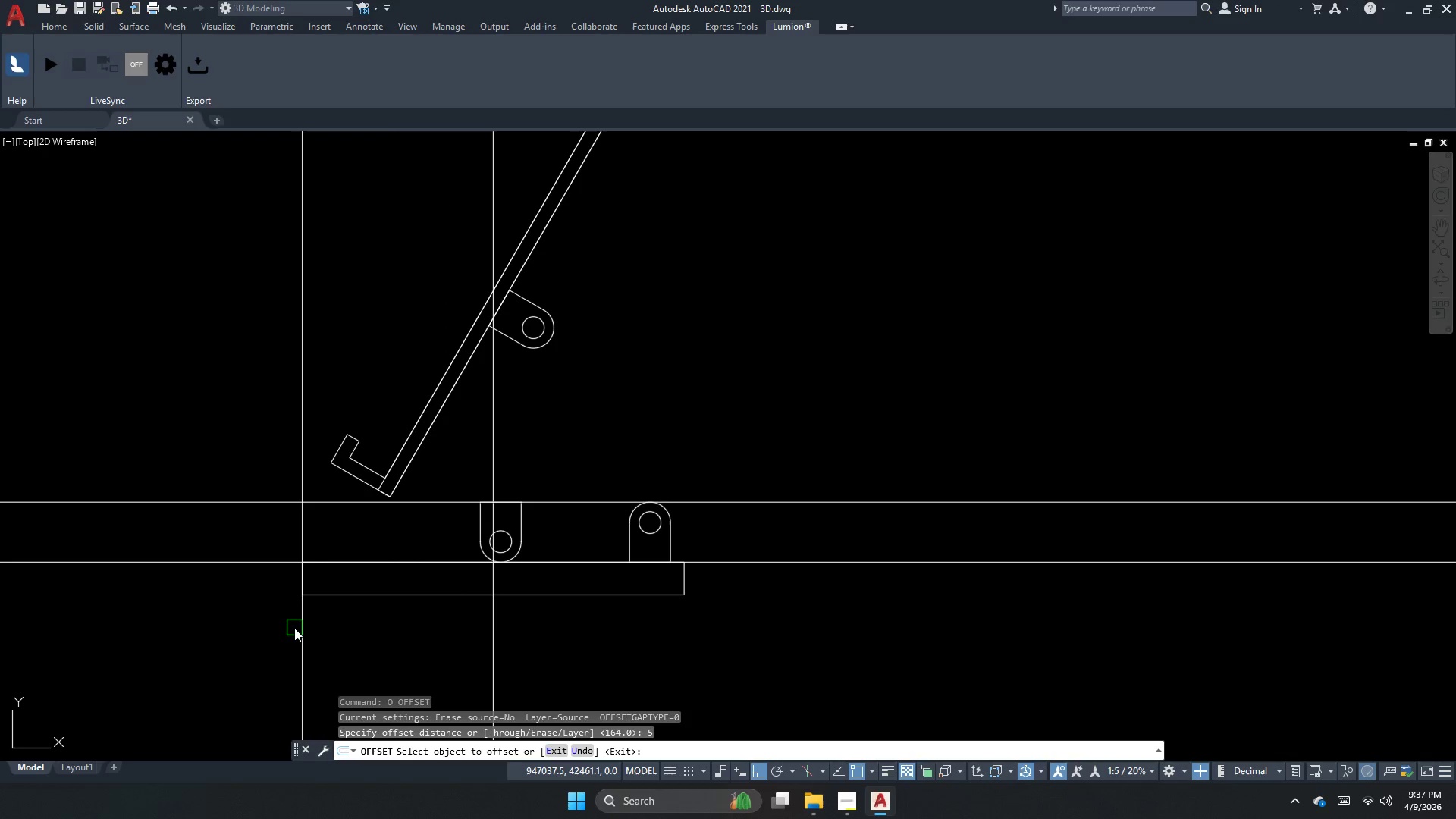 
double_click([362, 616])
 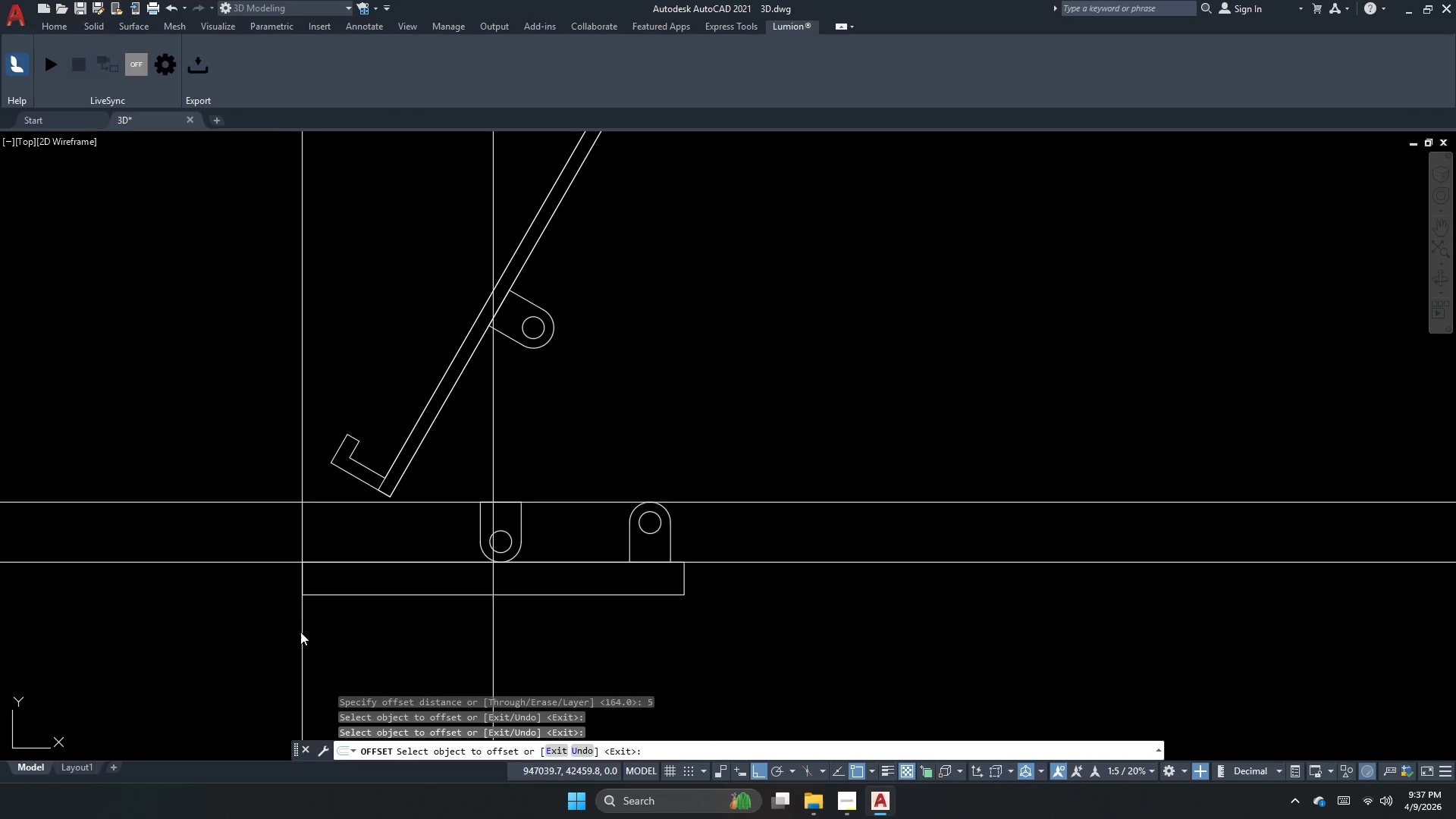 
double_click([372, 634])
 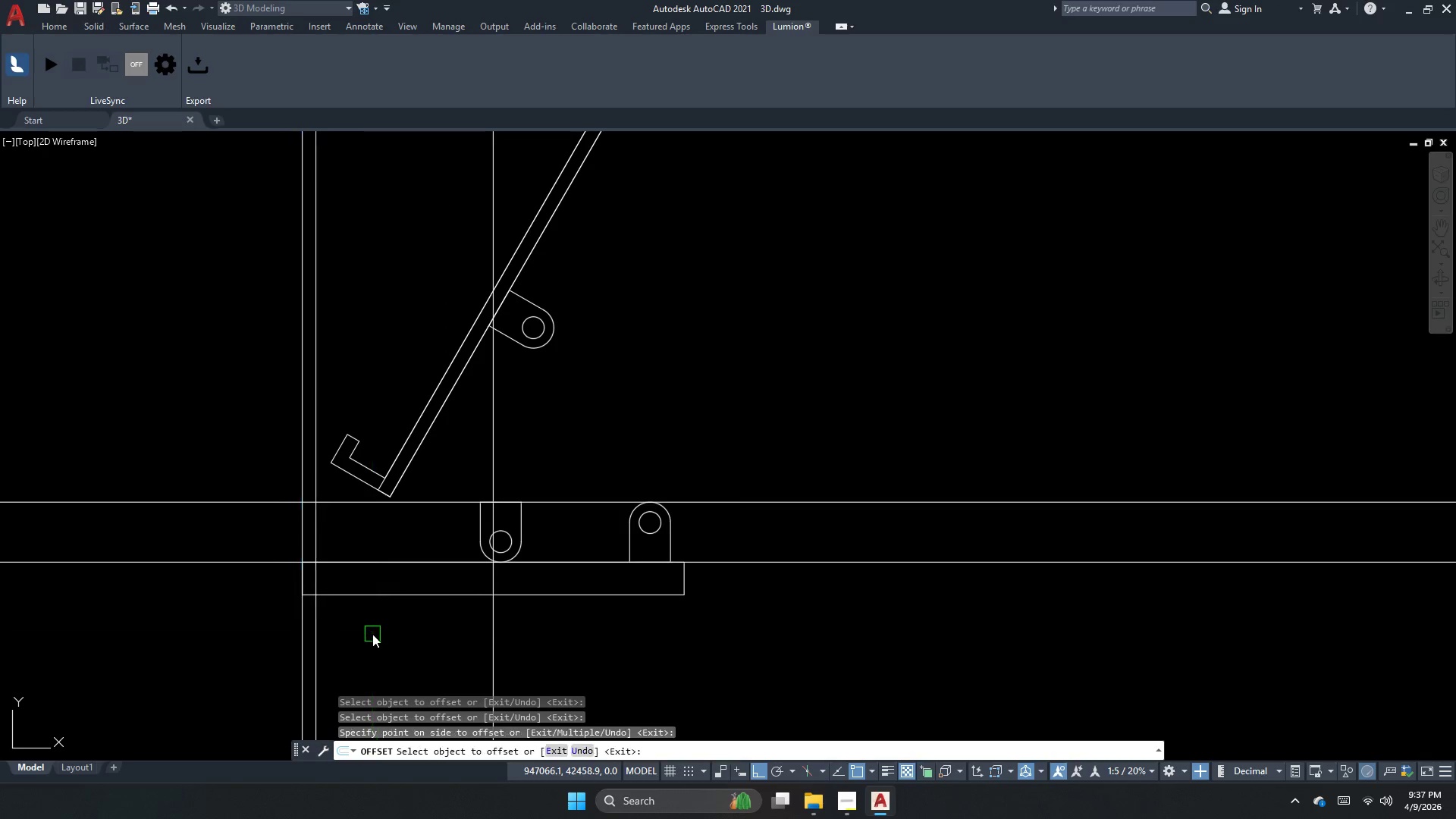 
key(Escape)
 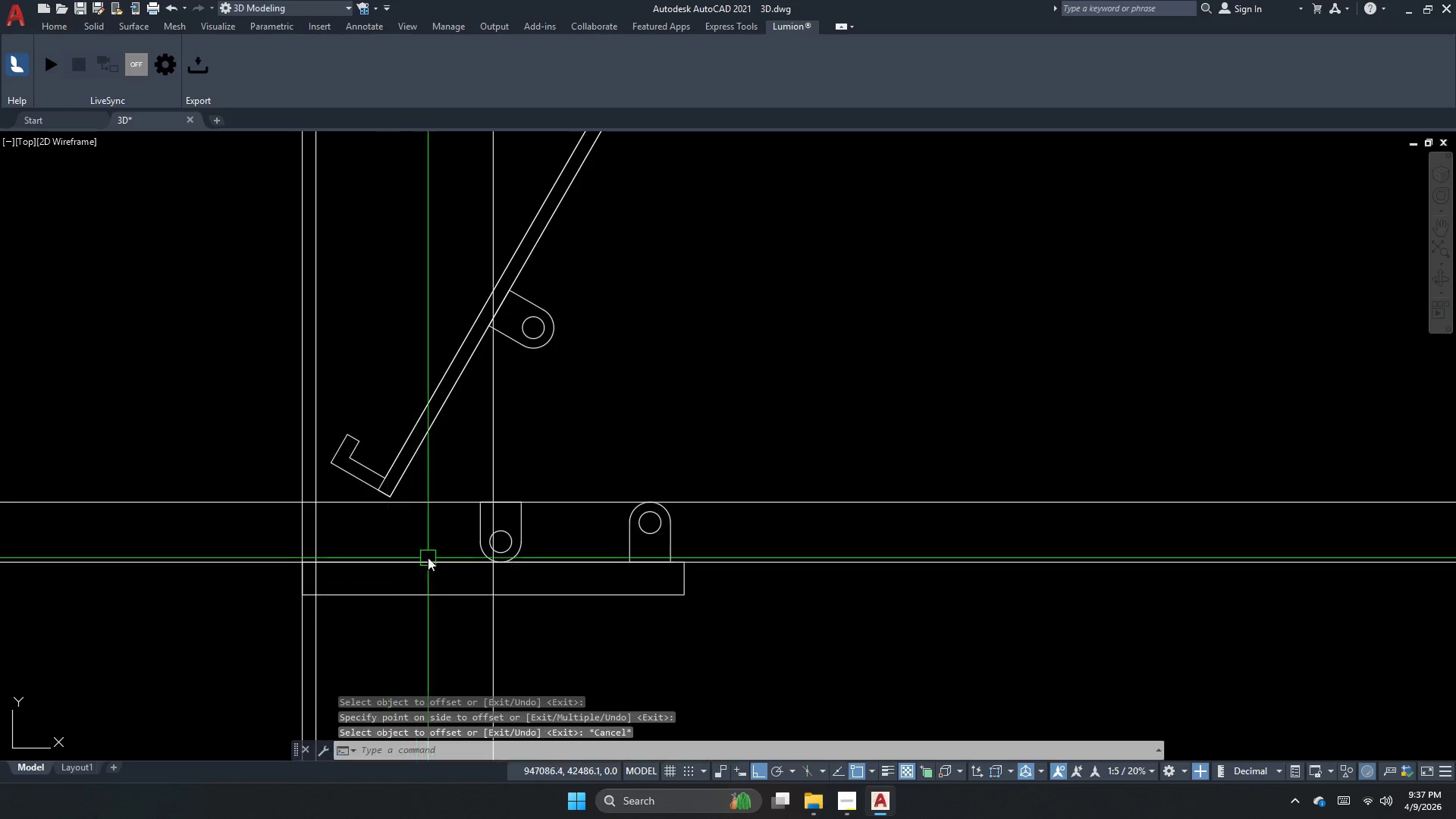 
key(Escape)
 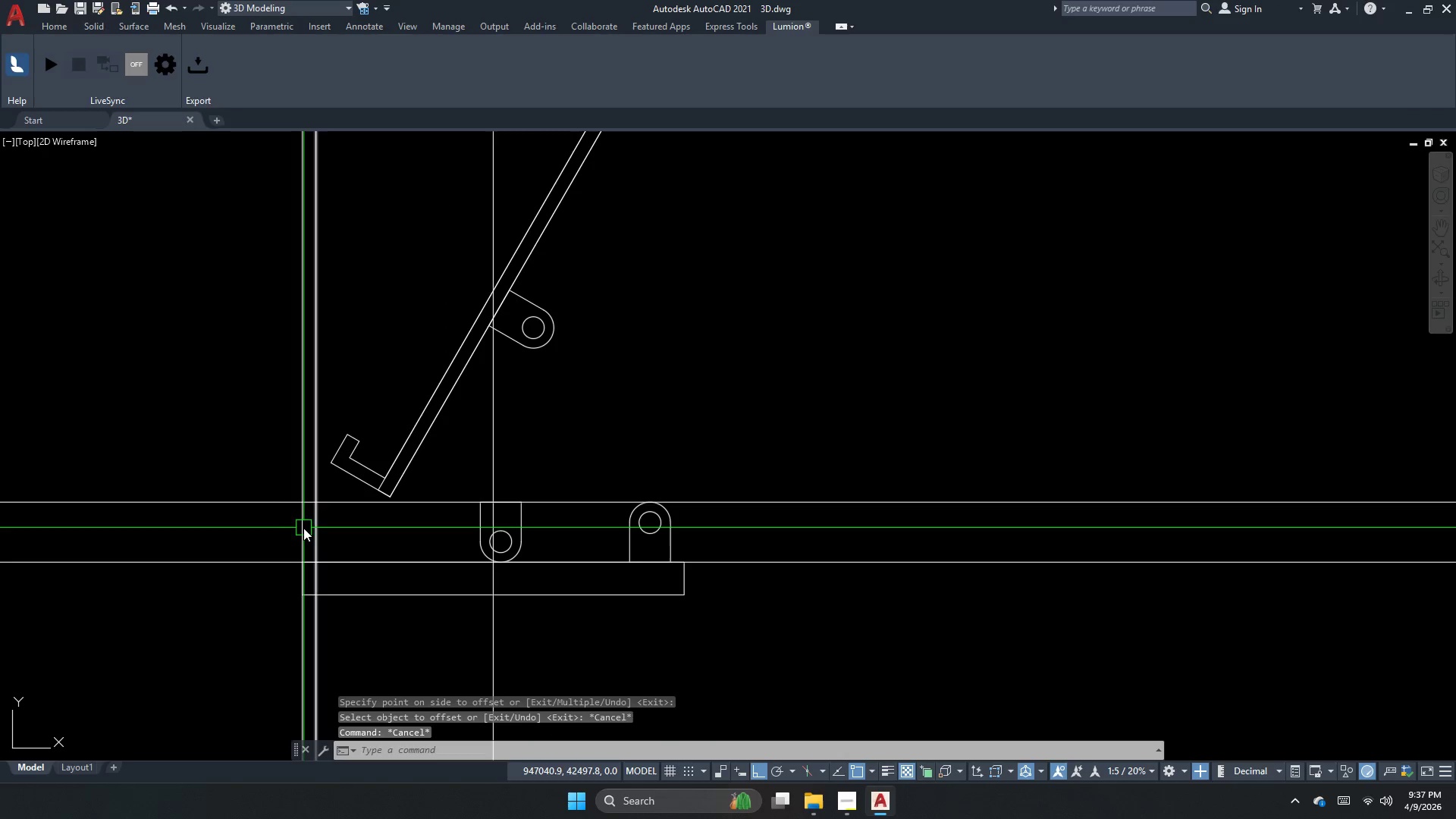 
left_click([297, 530])
 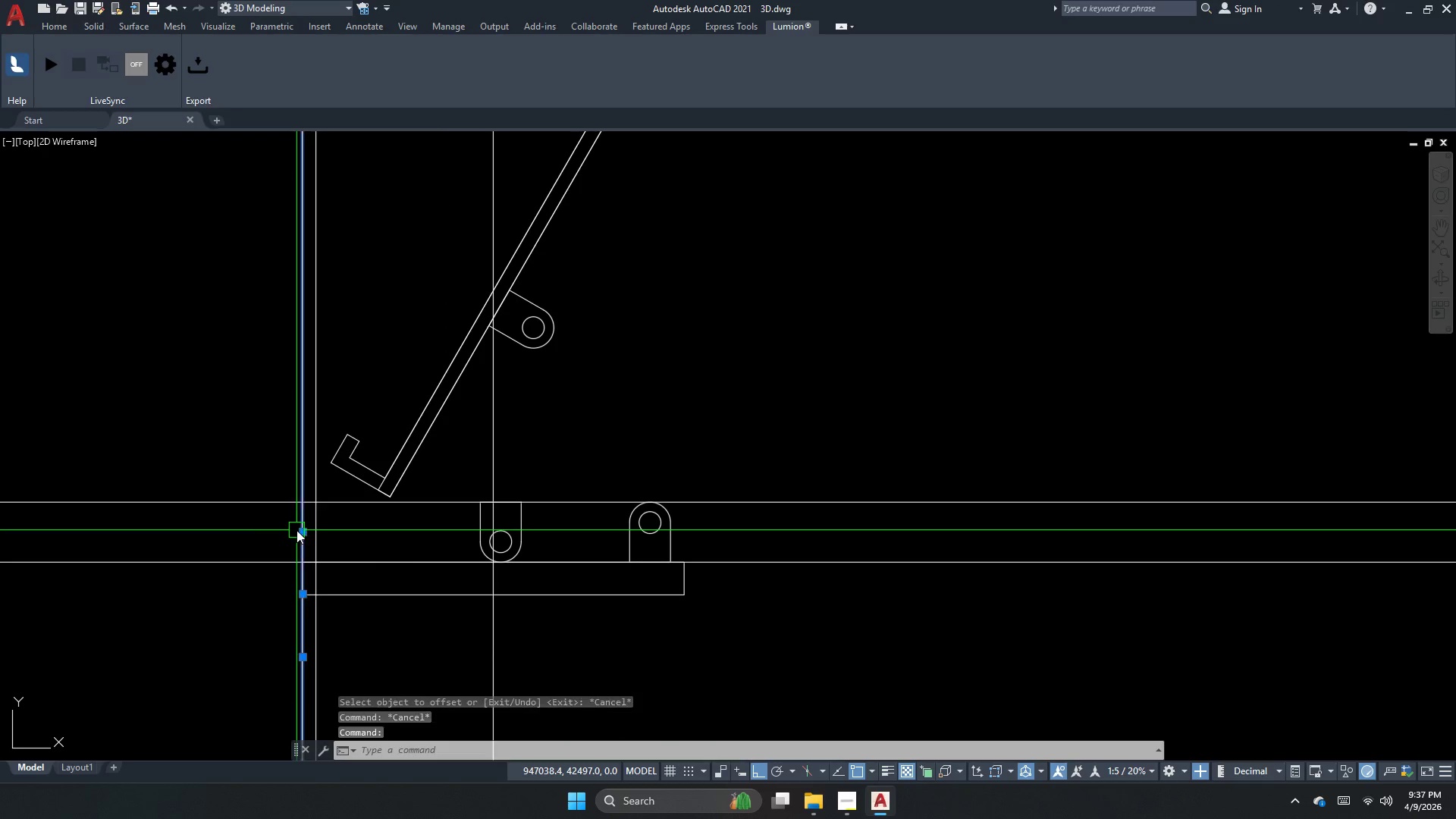 
key(E)
 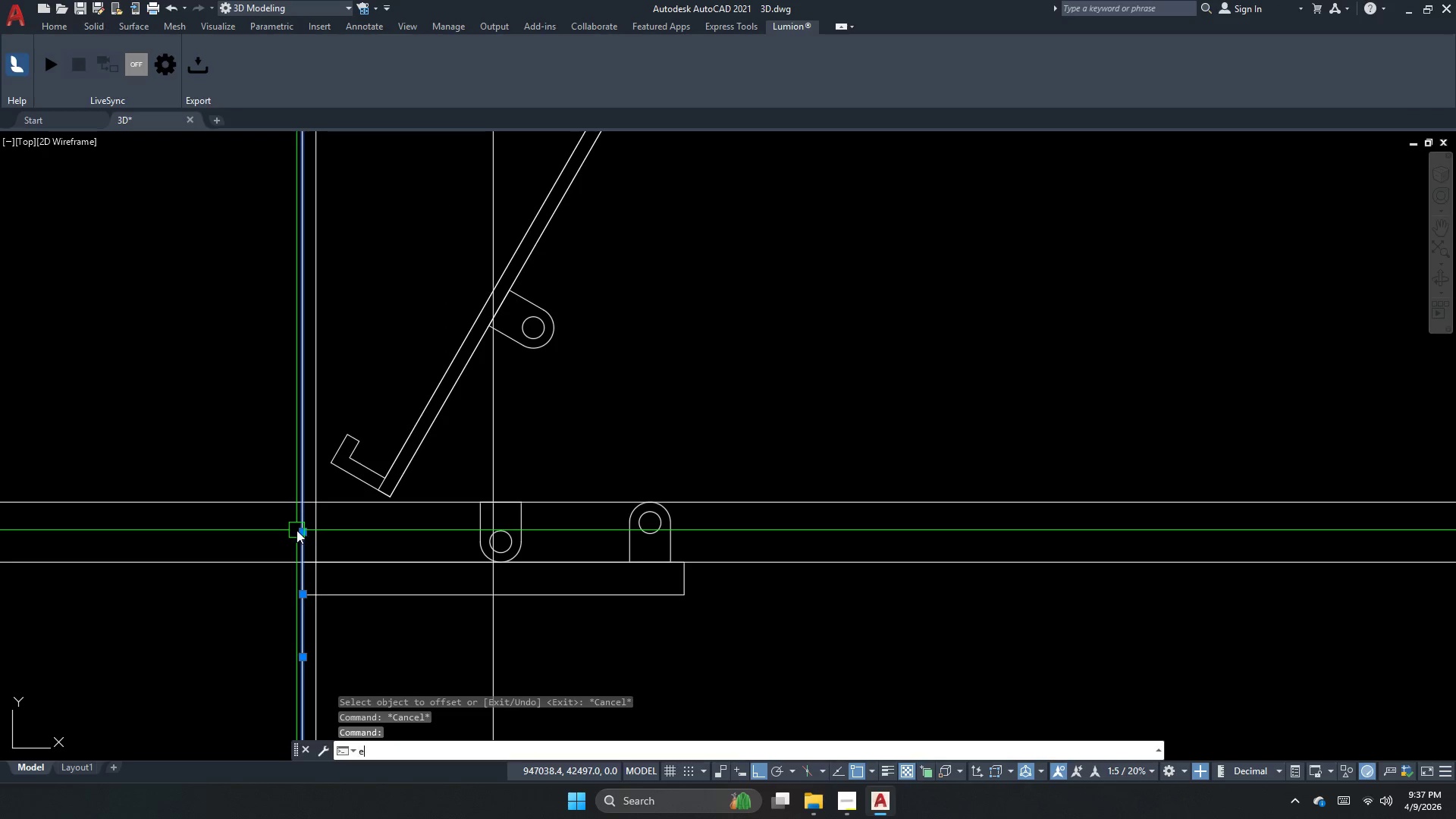 
key(Space)
 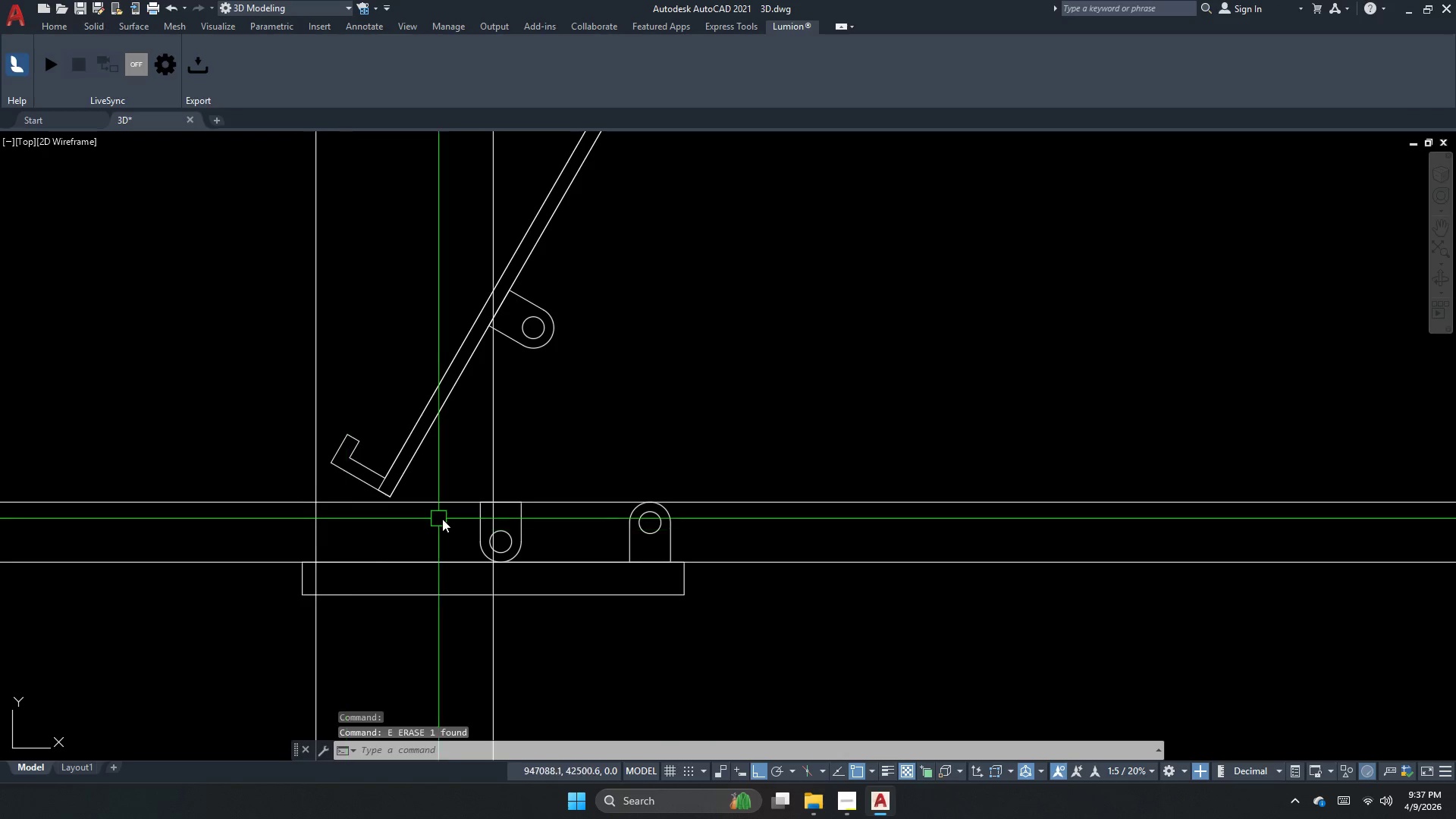 
key(Escape)
 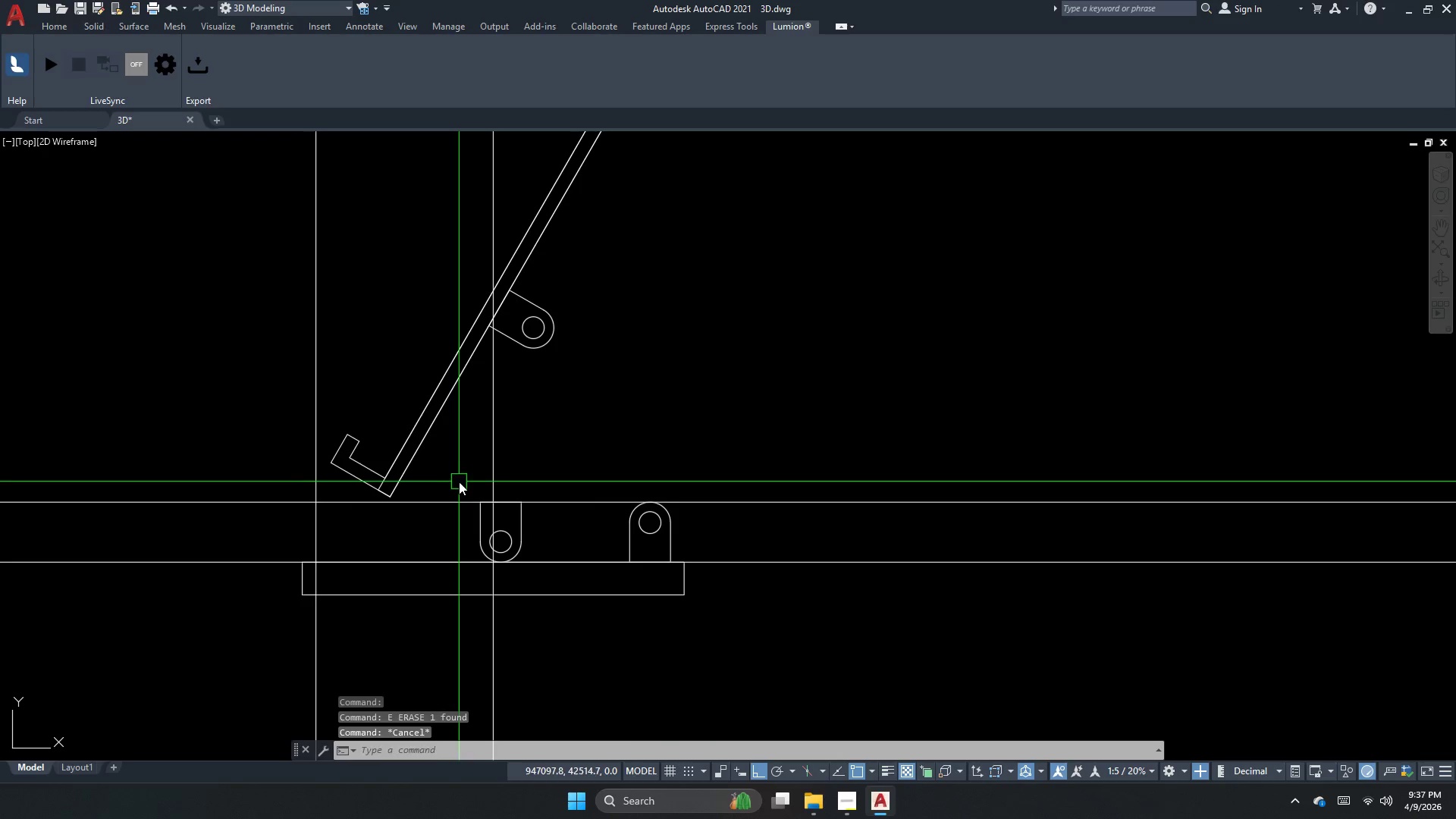 
left_click_drag(start_coordinate=[459, 481], to_coordinate=[475, 505])
 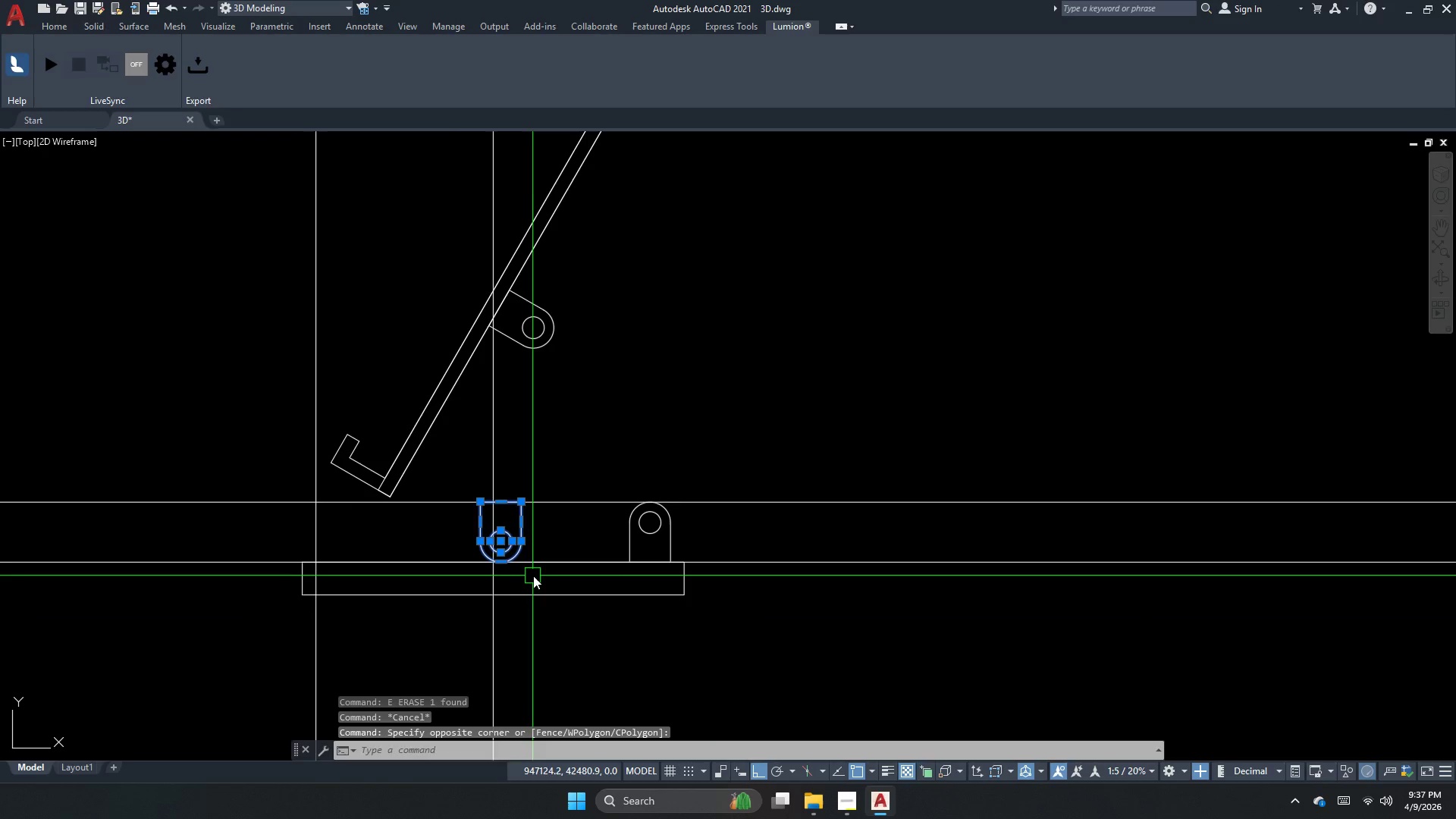 
key(M)
 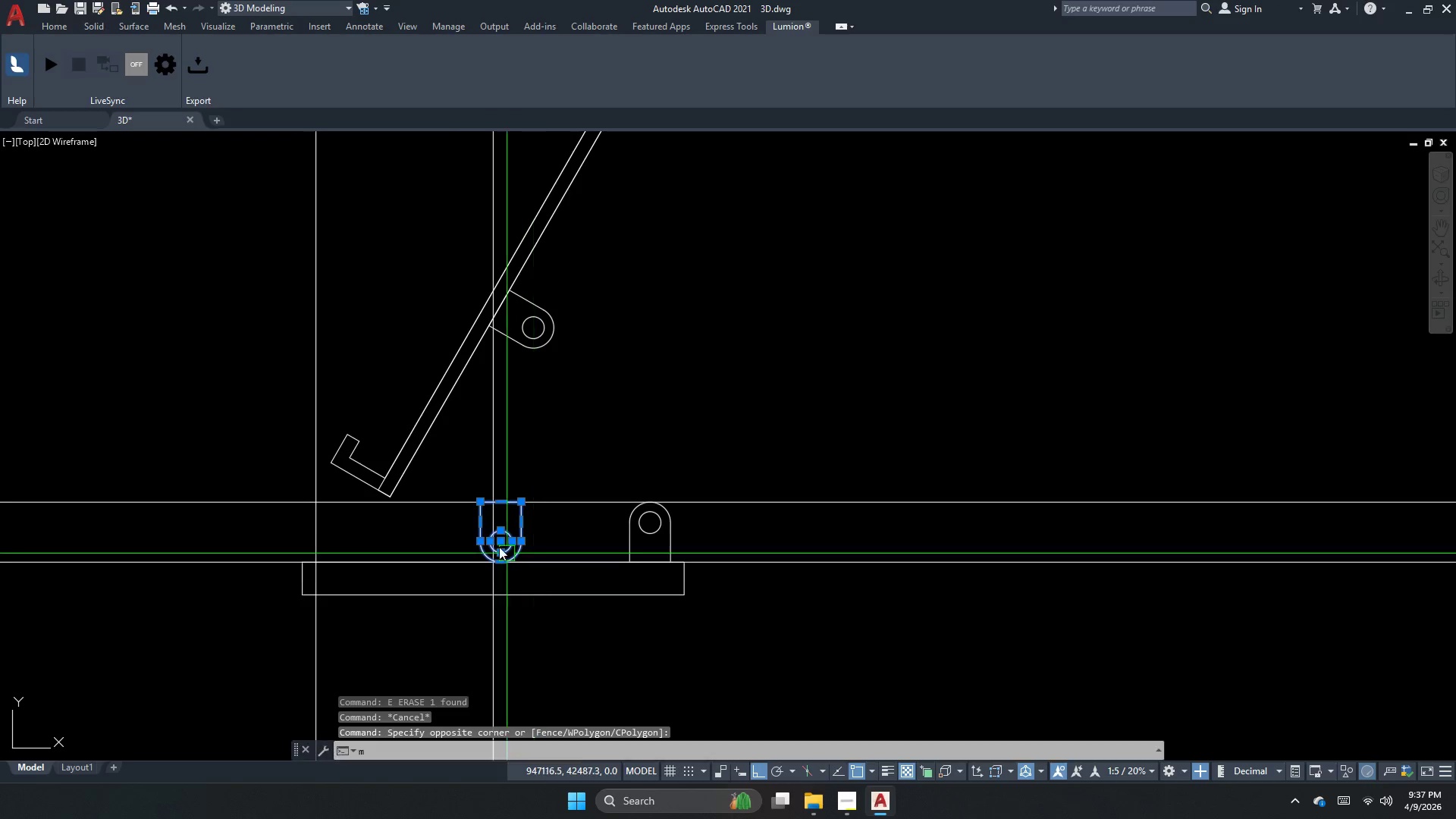 
key(Space)
 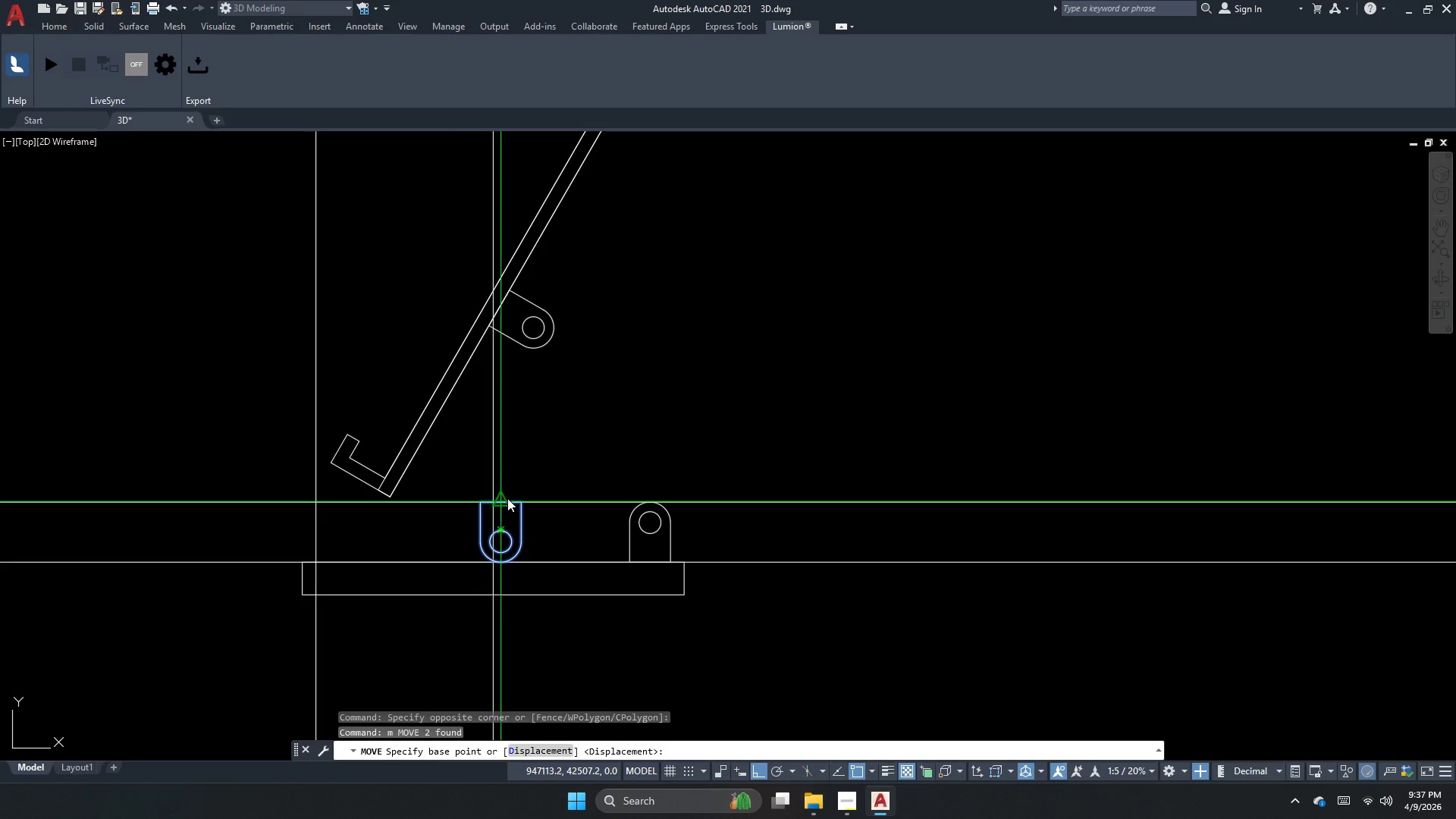 
left_click_drag(start_coordinate=[502, 498], to_coordinate=[488, 498])
 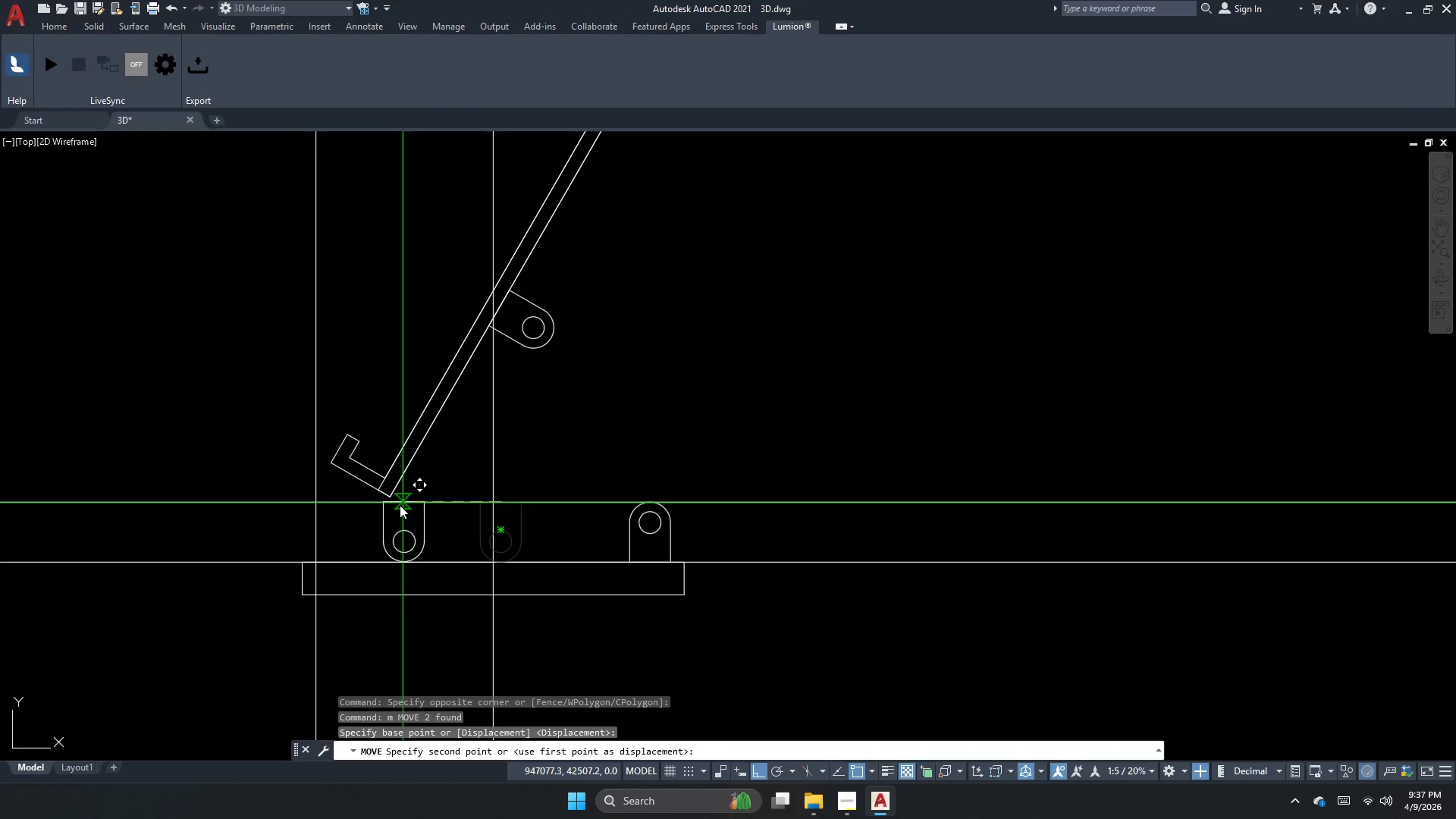 
key(Escape)
 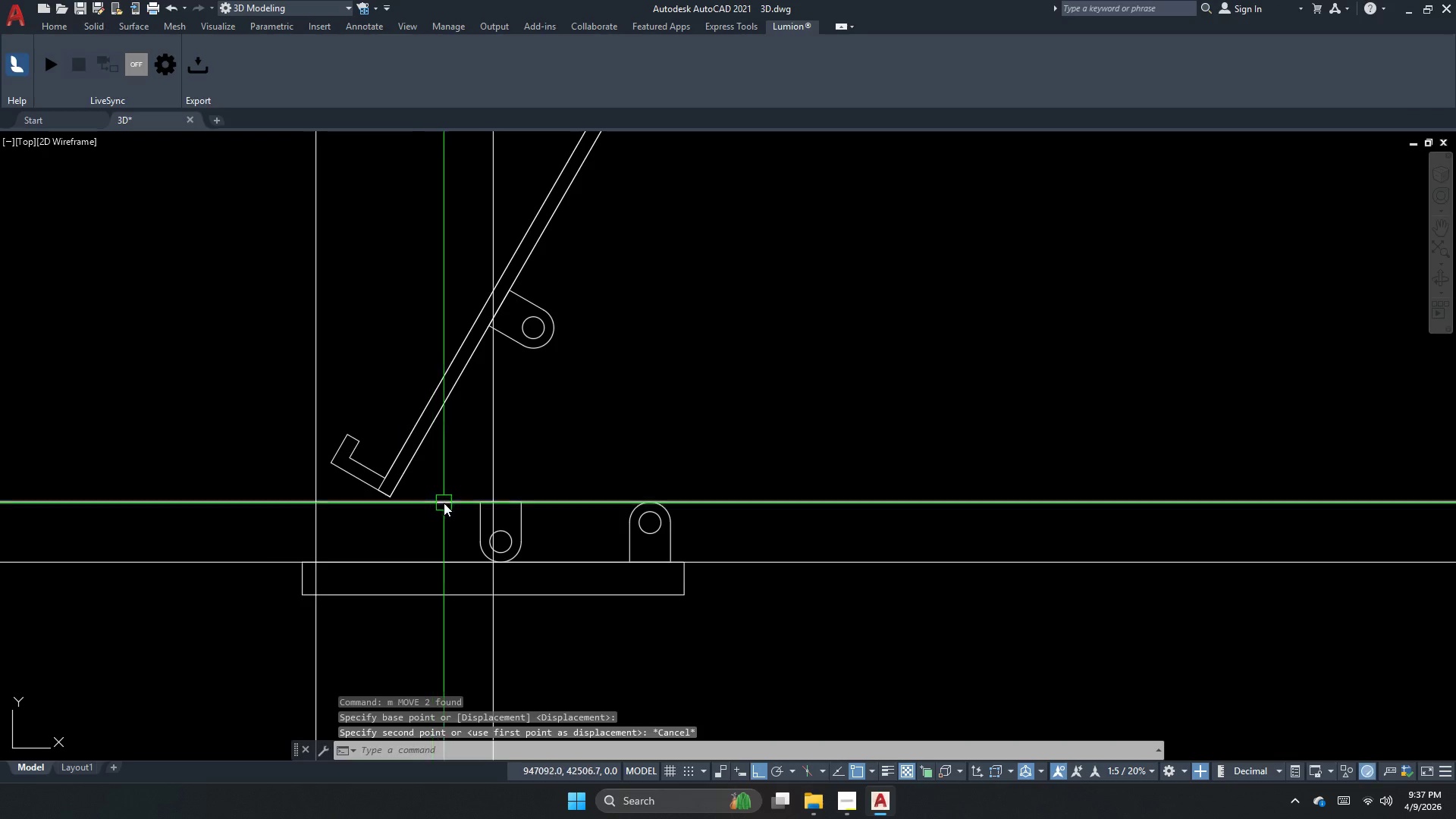 
left_click_drag(start_coordinate=[462, 490], to_coordinate=[485, 562])
 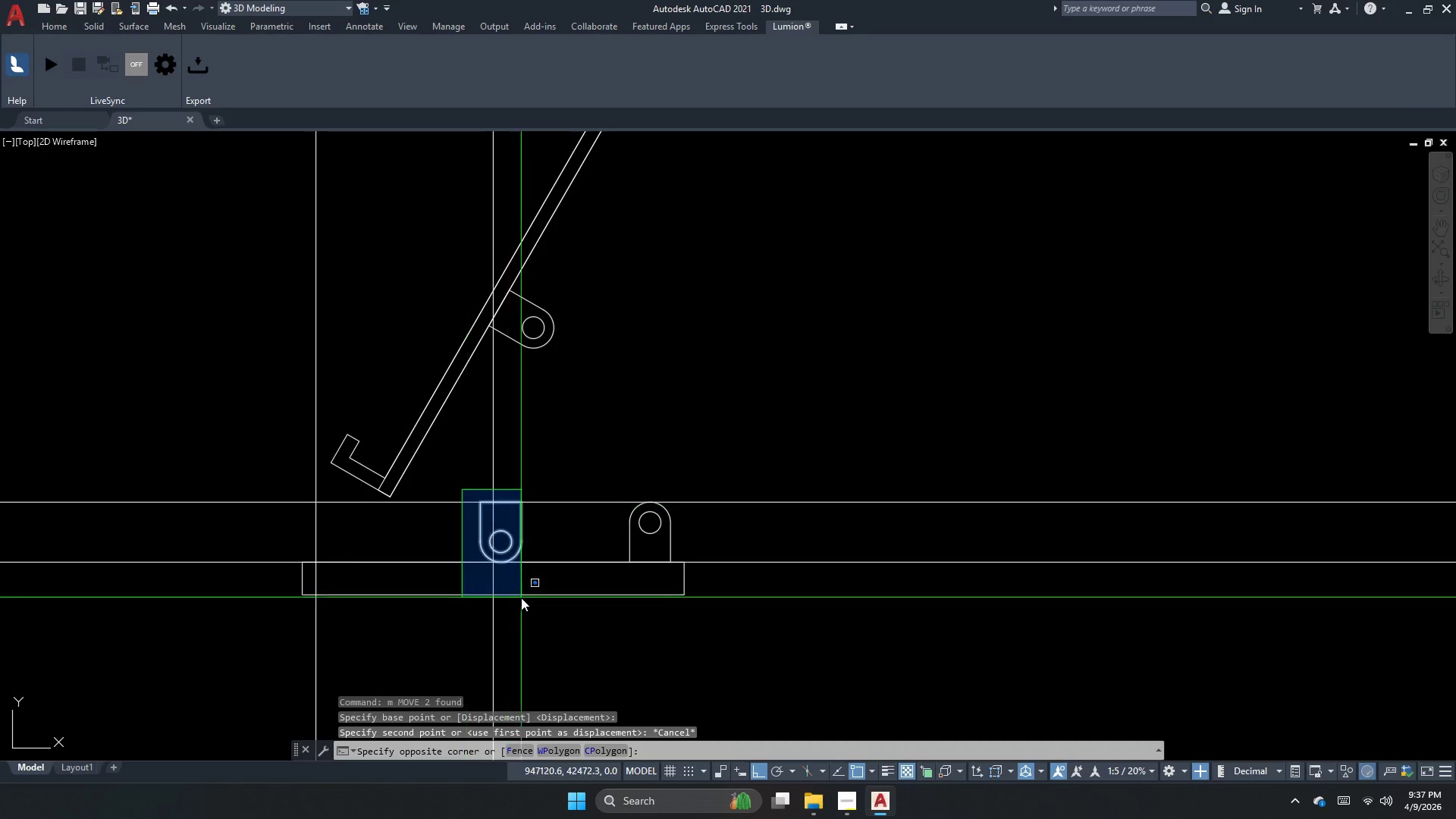 
double_click([522, 598])
 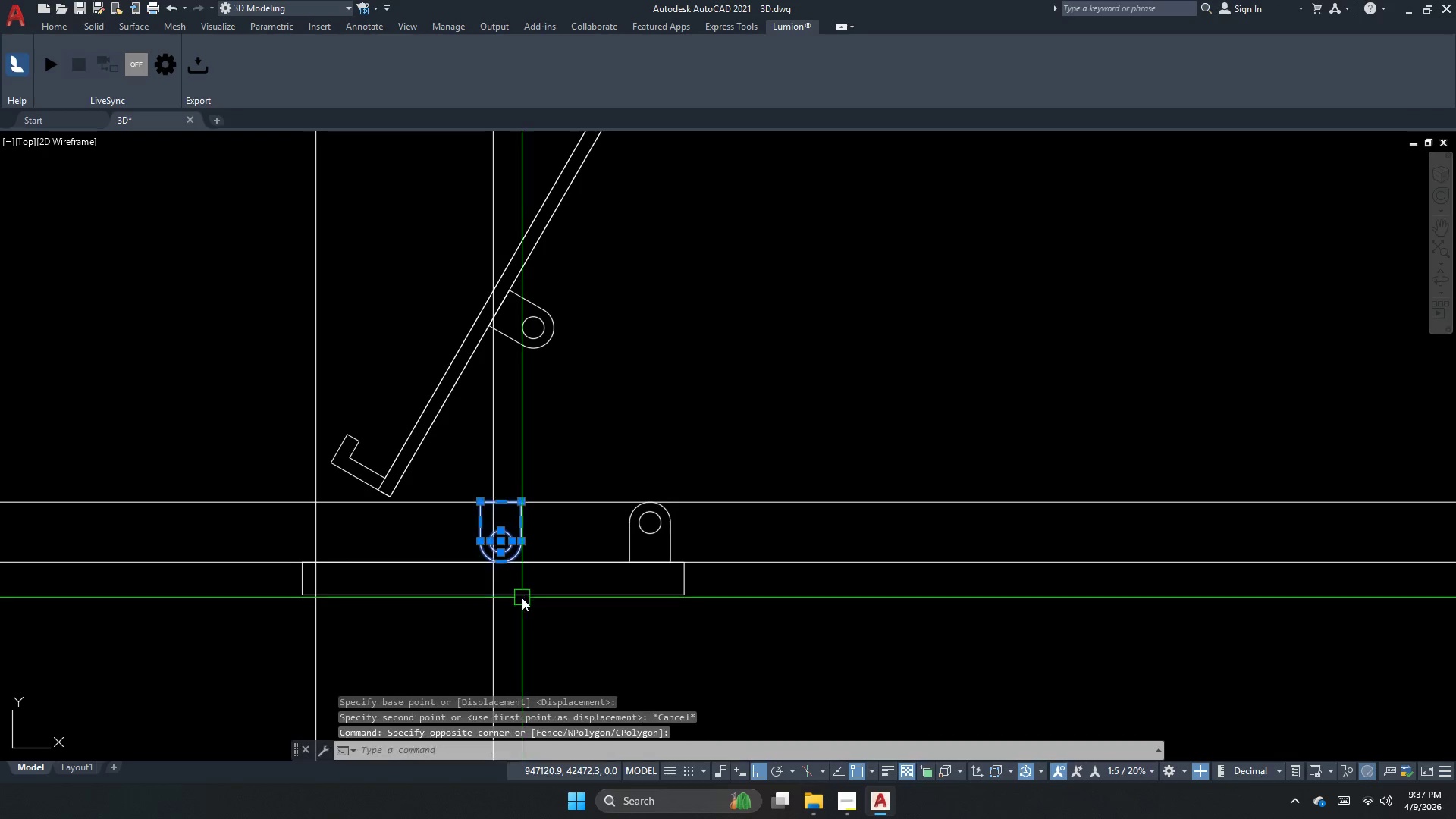 
key(M)
 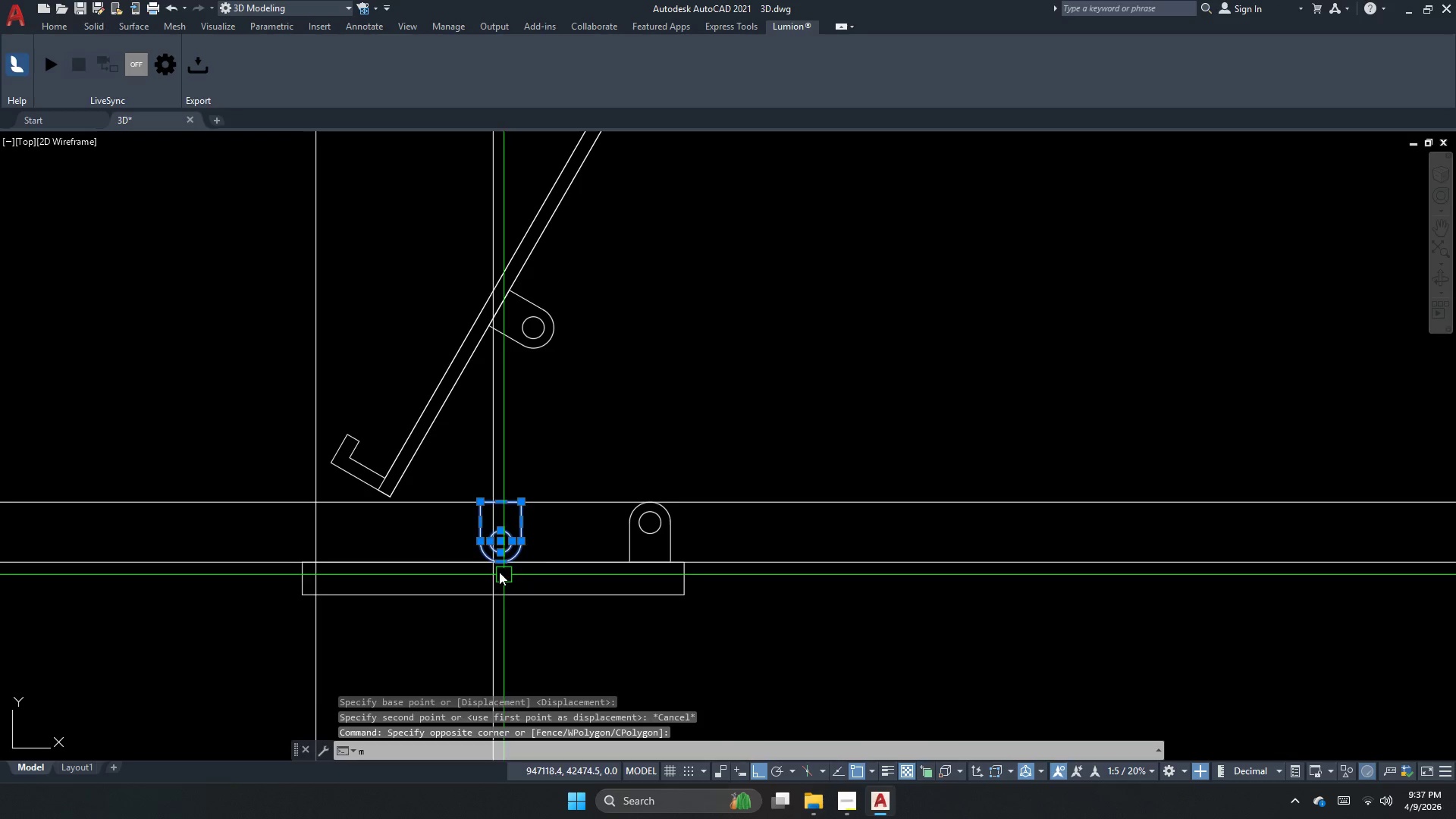 
key(Space)
 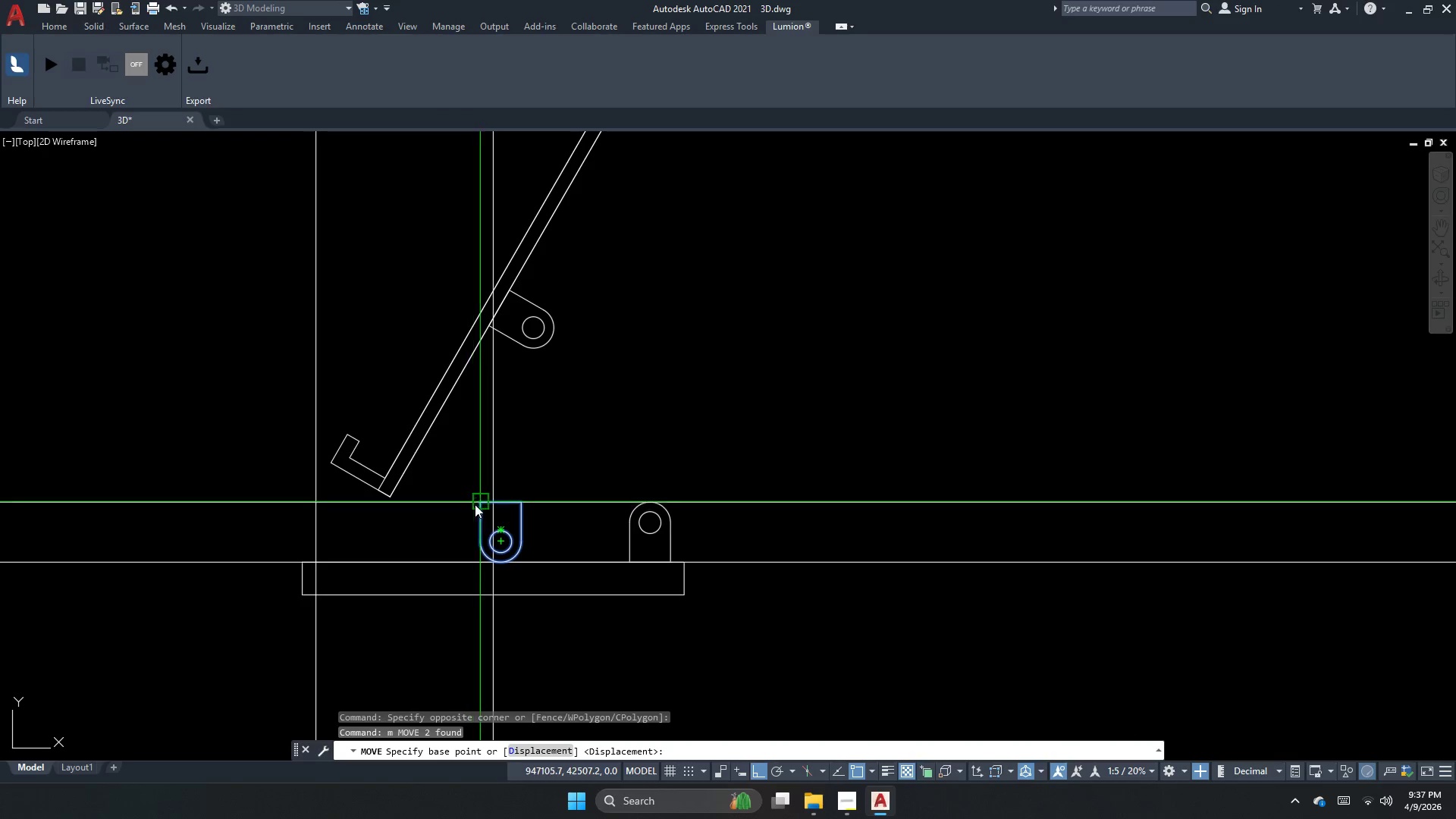 
left_click_drag(start_coordinate=[483, 504], to_coordinate=[441, 504])
 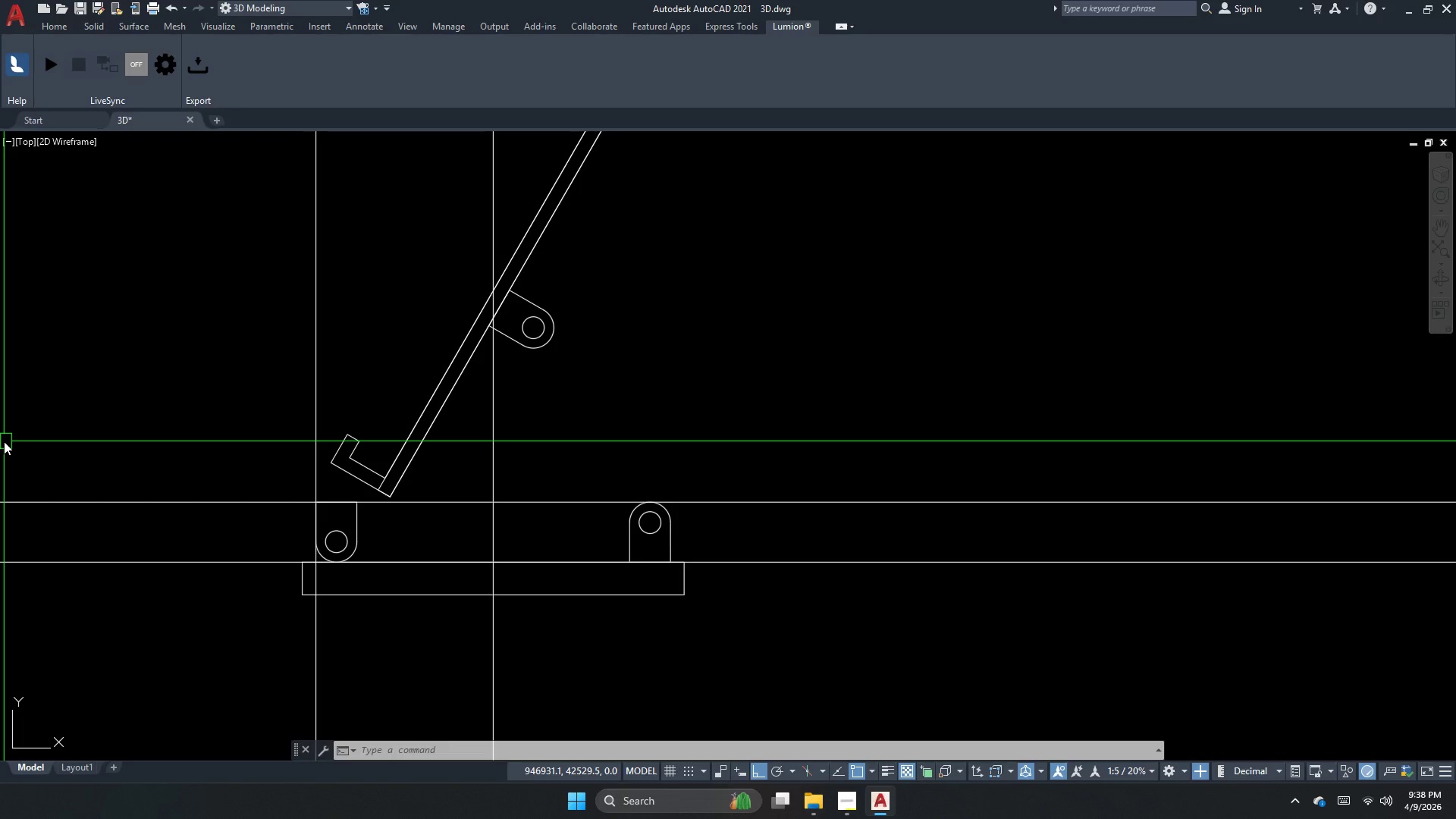 
wait(15.45)
 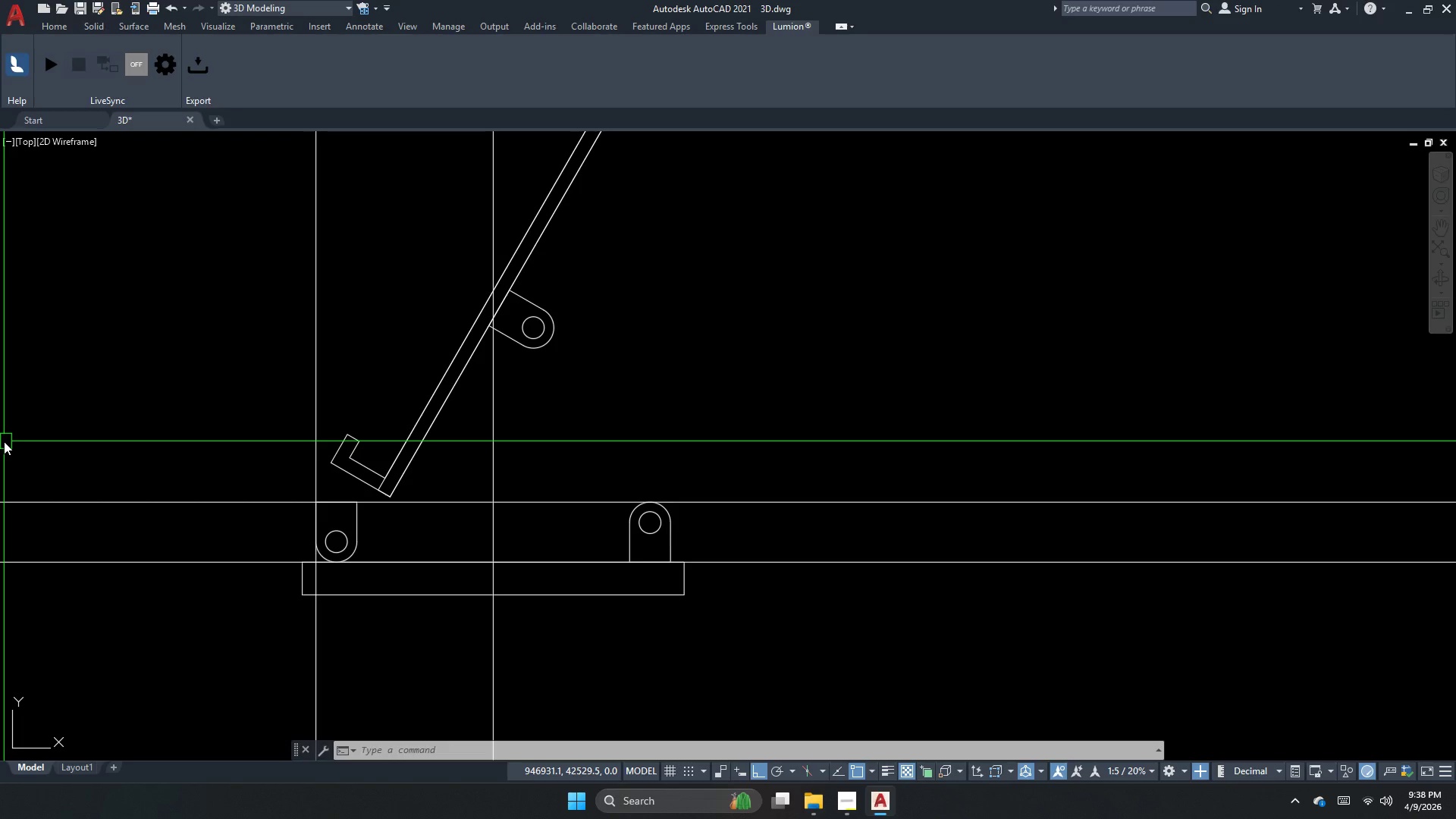 
key(Escape)
 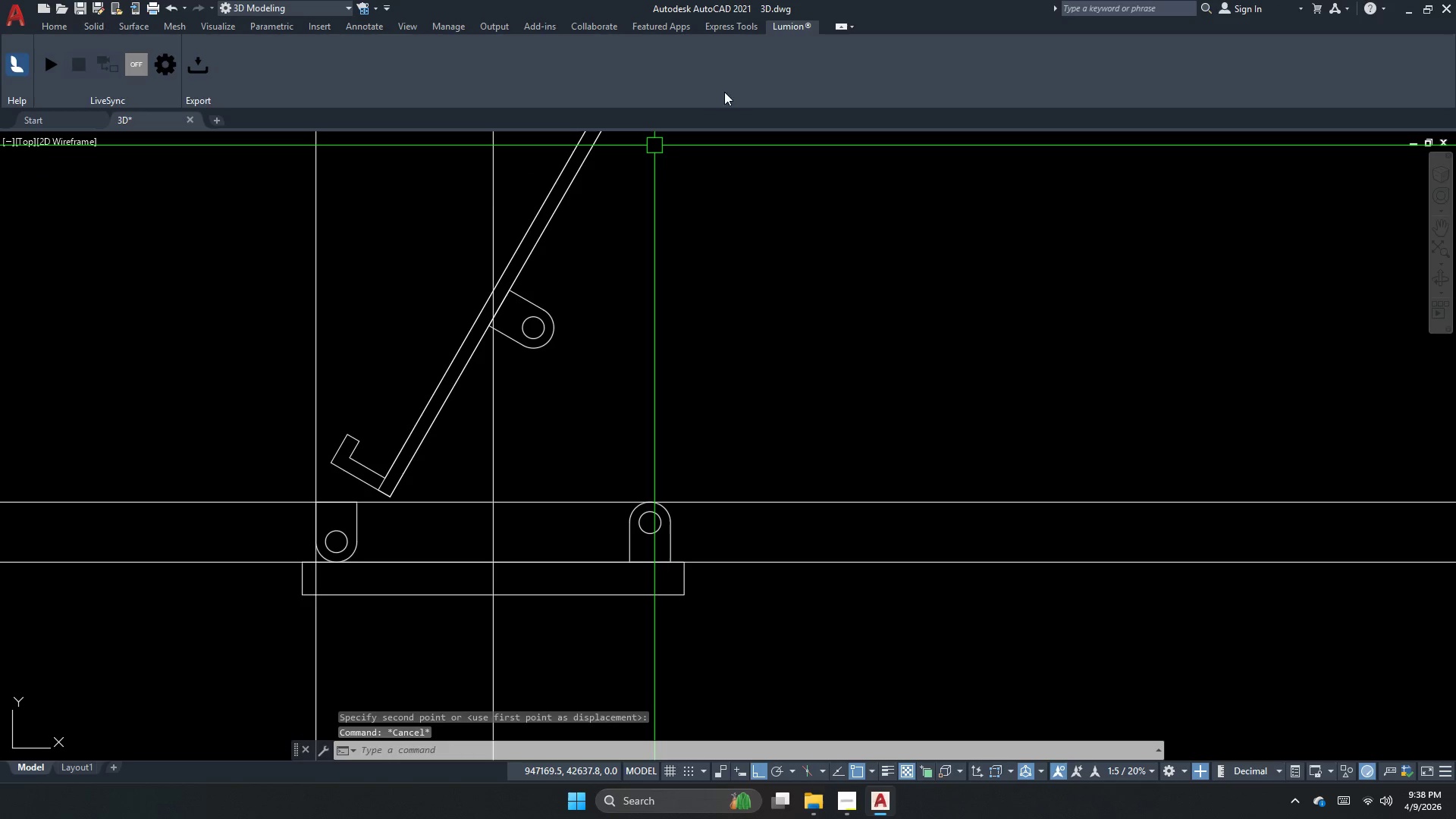 
key(Escape)
 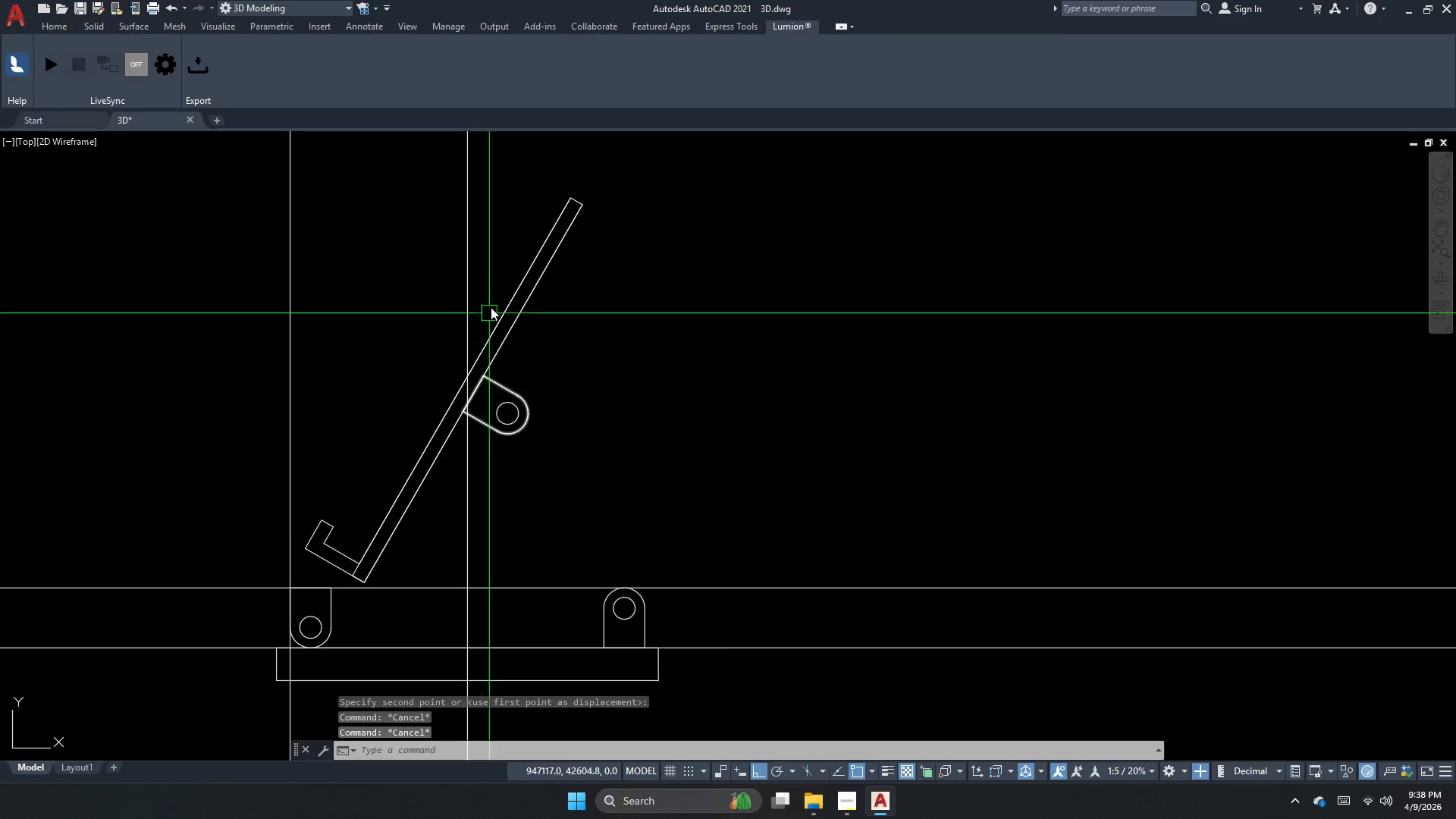 
left_click_drag(start_coordinate=[487, 269], to_coordinate=[482, 259])
 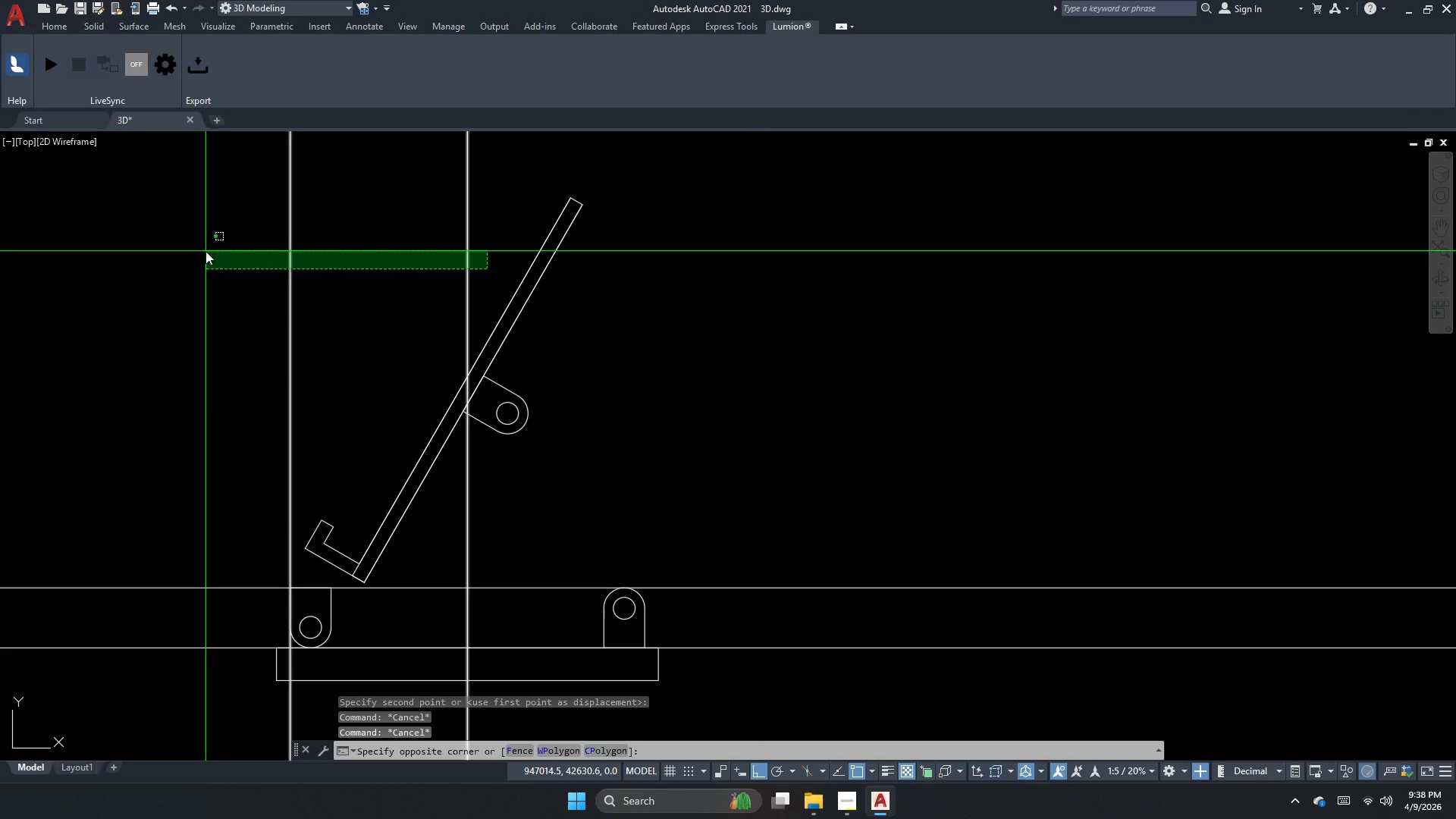 
left_click([254, 247])
 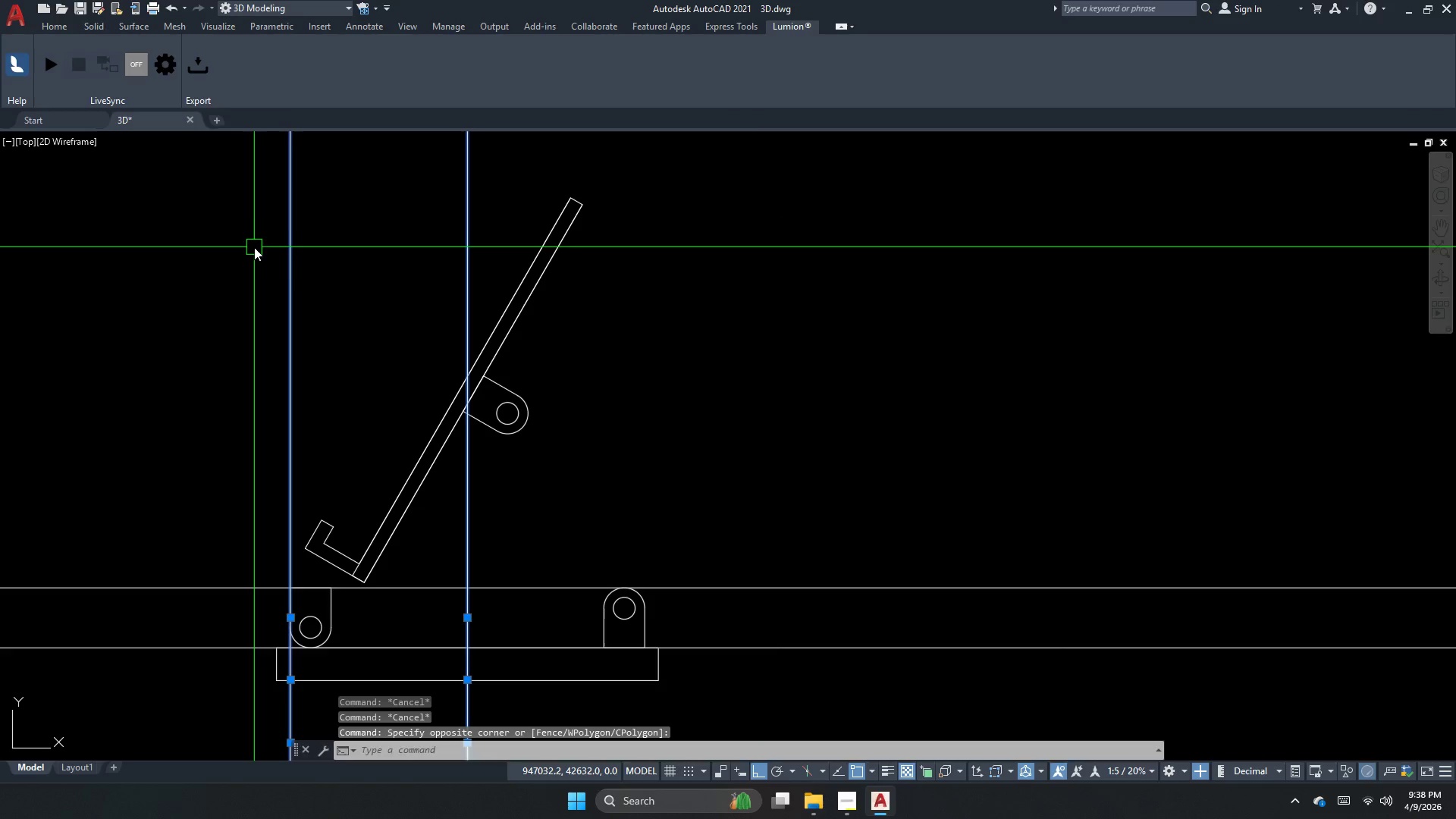 
key(E)
 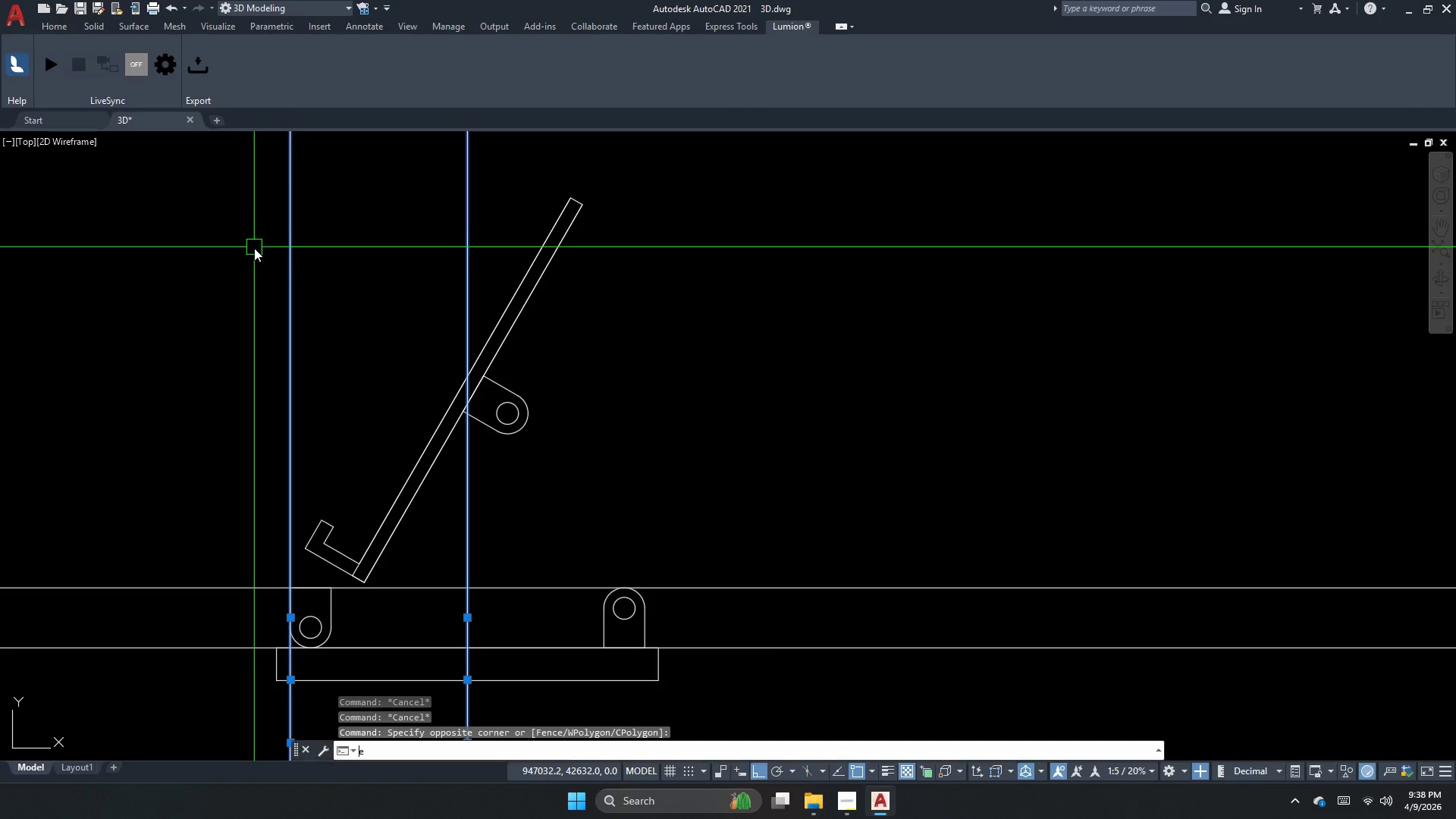 
key(Space)
 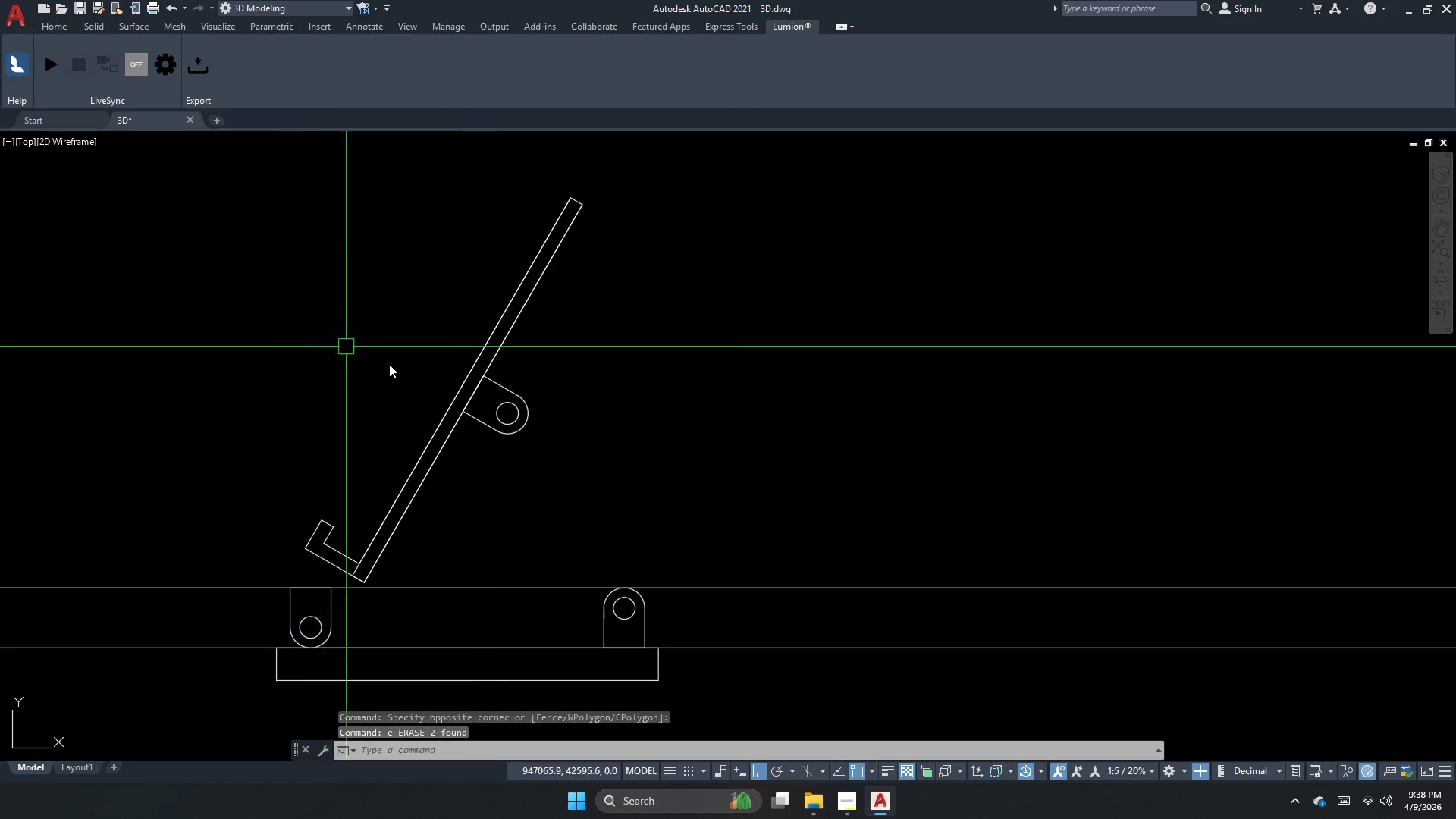 
key(Escape)
 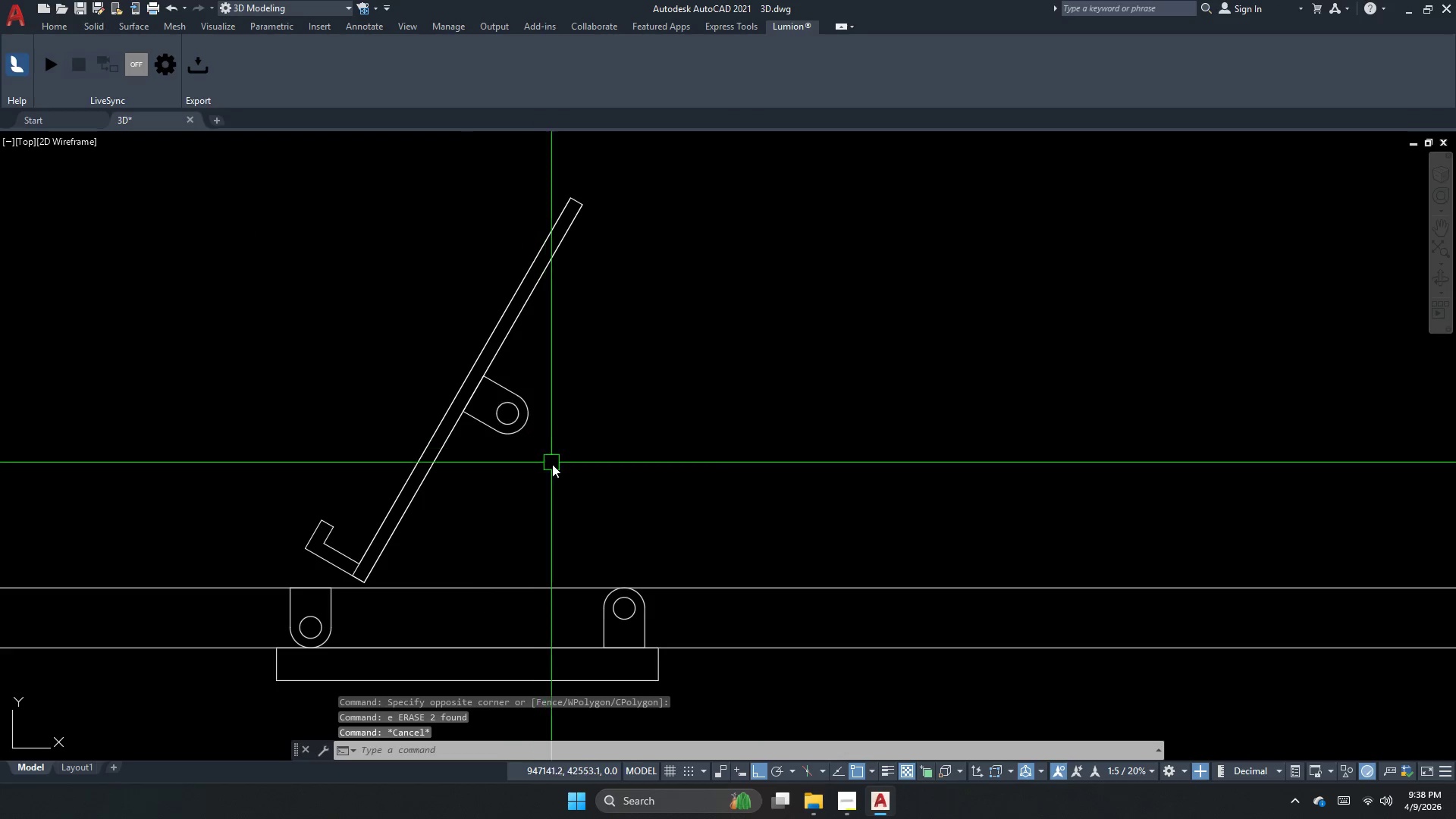 
left_click_drag(start_coordinate=[554, 466], to_coordinate=[557, 458])
 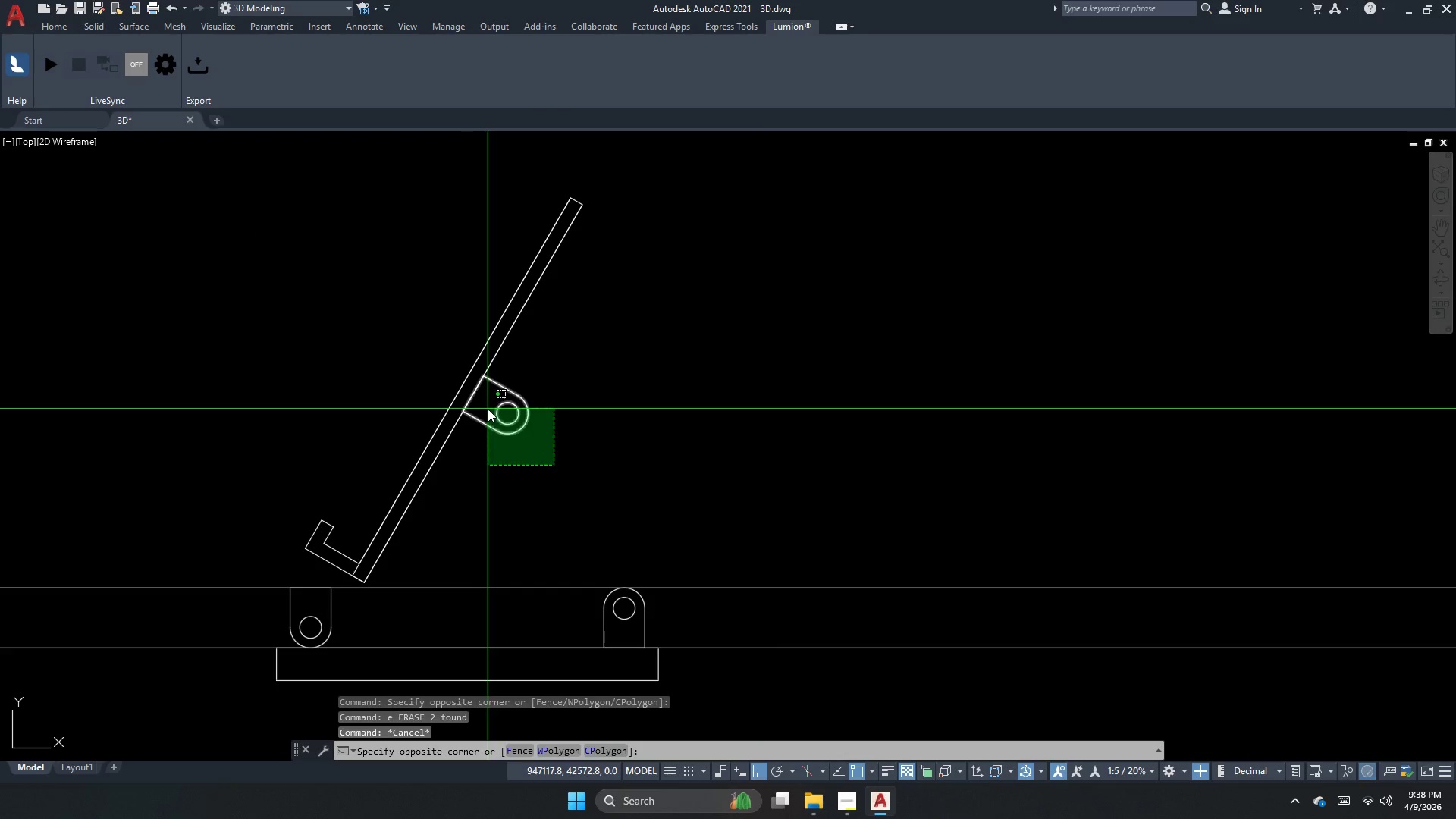 
double_click([488, 409])
 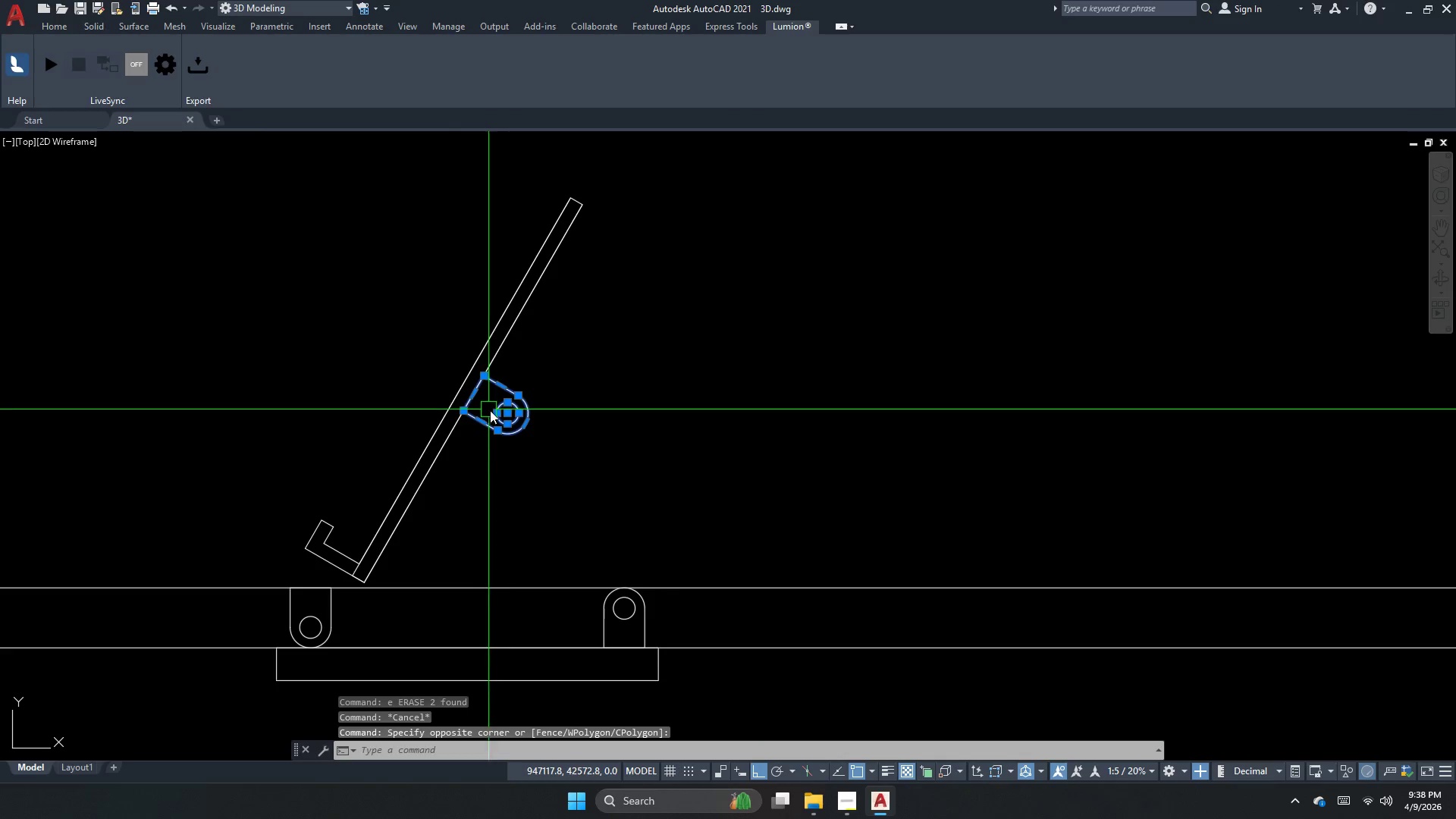 
type(e )
key(Escape)
type(al )
 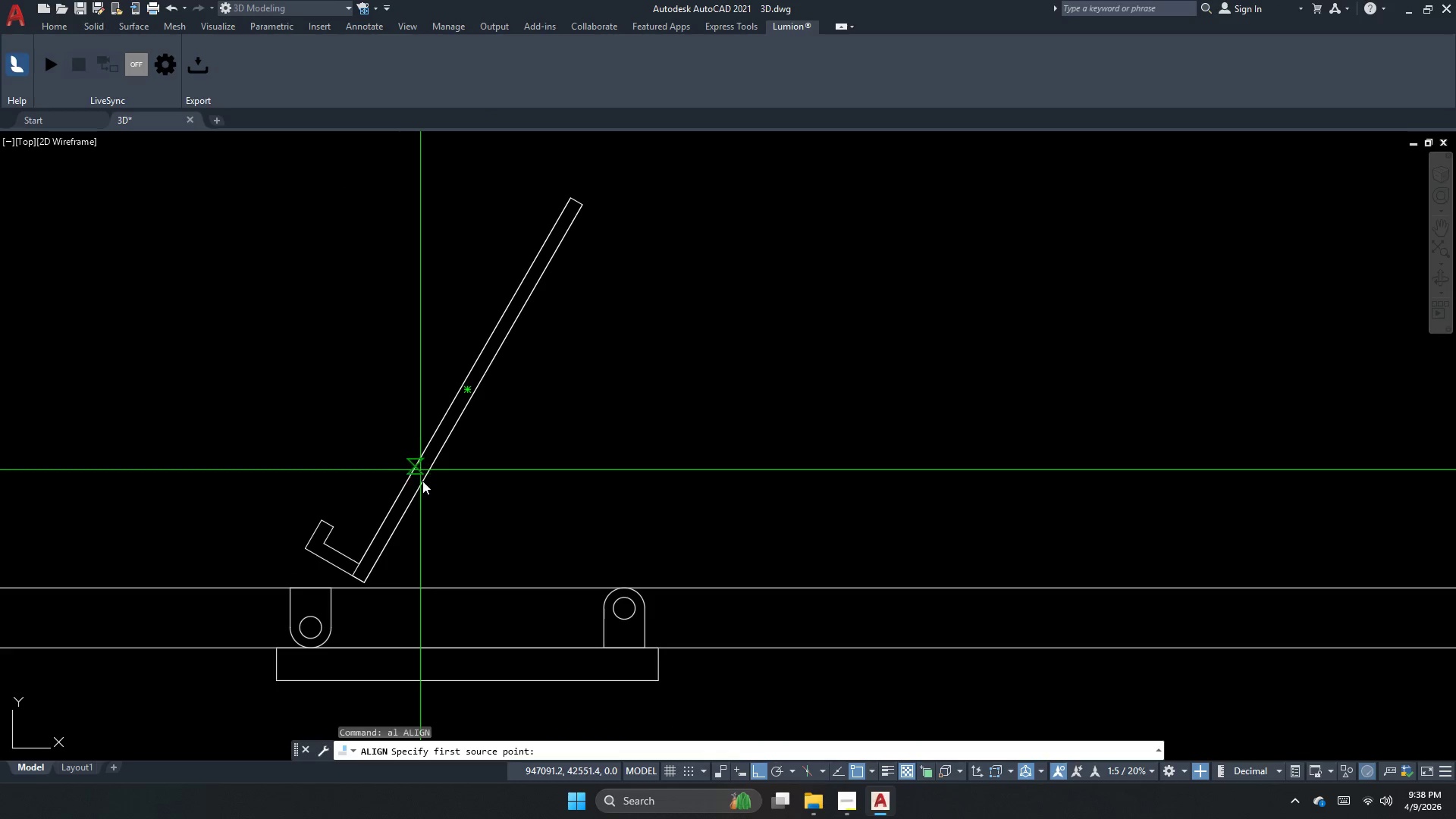 
left_click_drag(start_coordinate=[532, 454], to_coordinate=[519, 435])
 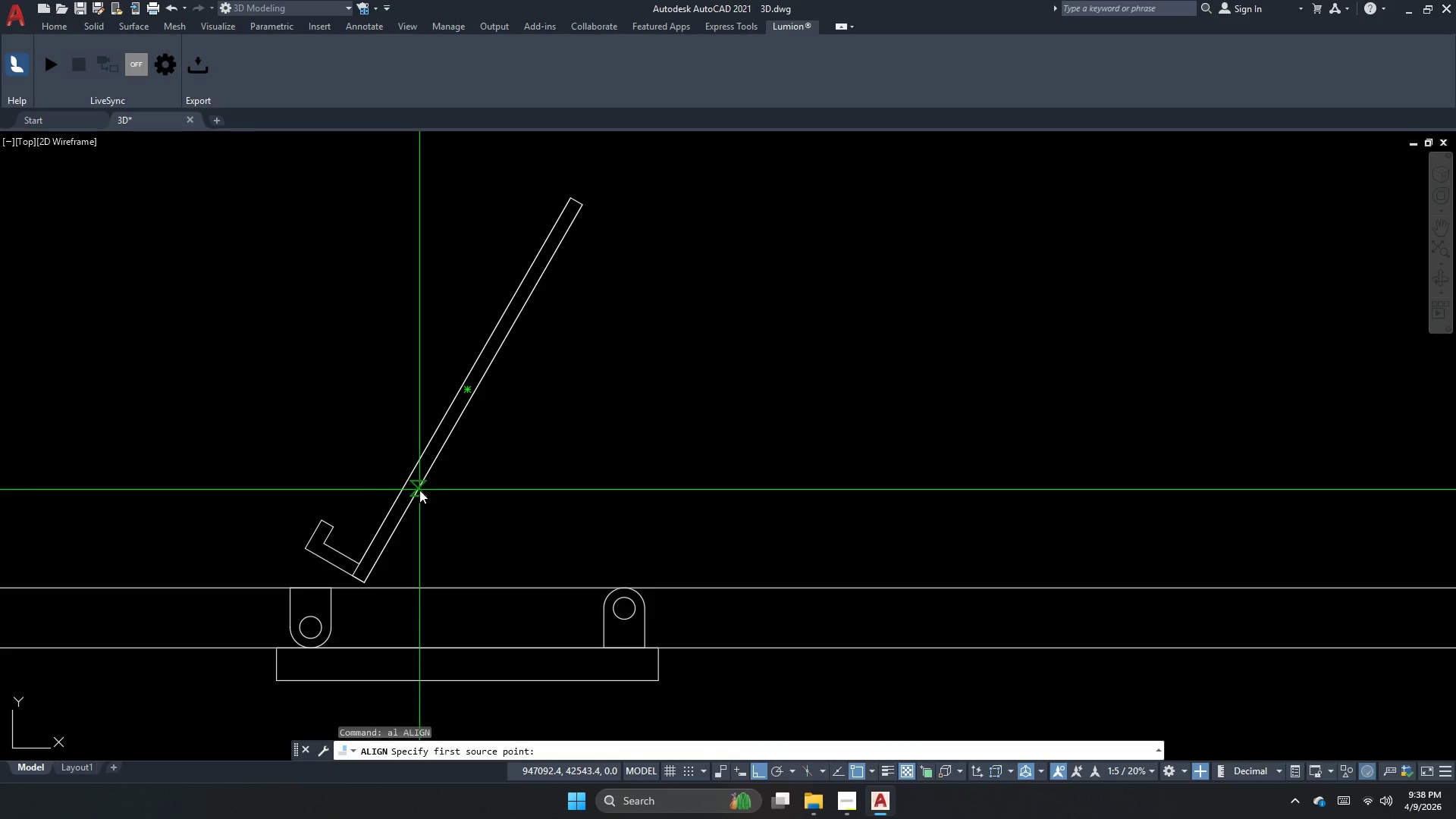 
left_click_drag(start_coordinate=[430, 585], to_coordinate=[435, 578])
 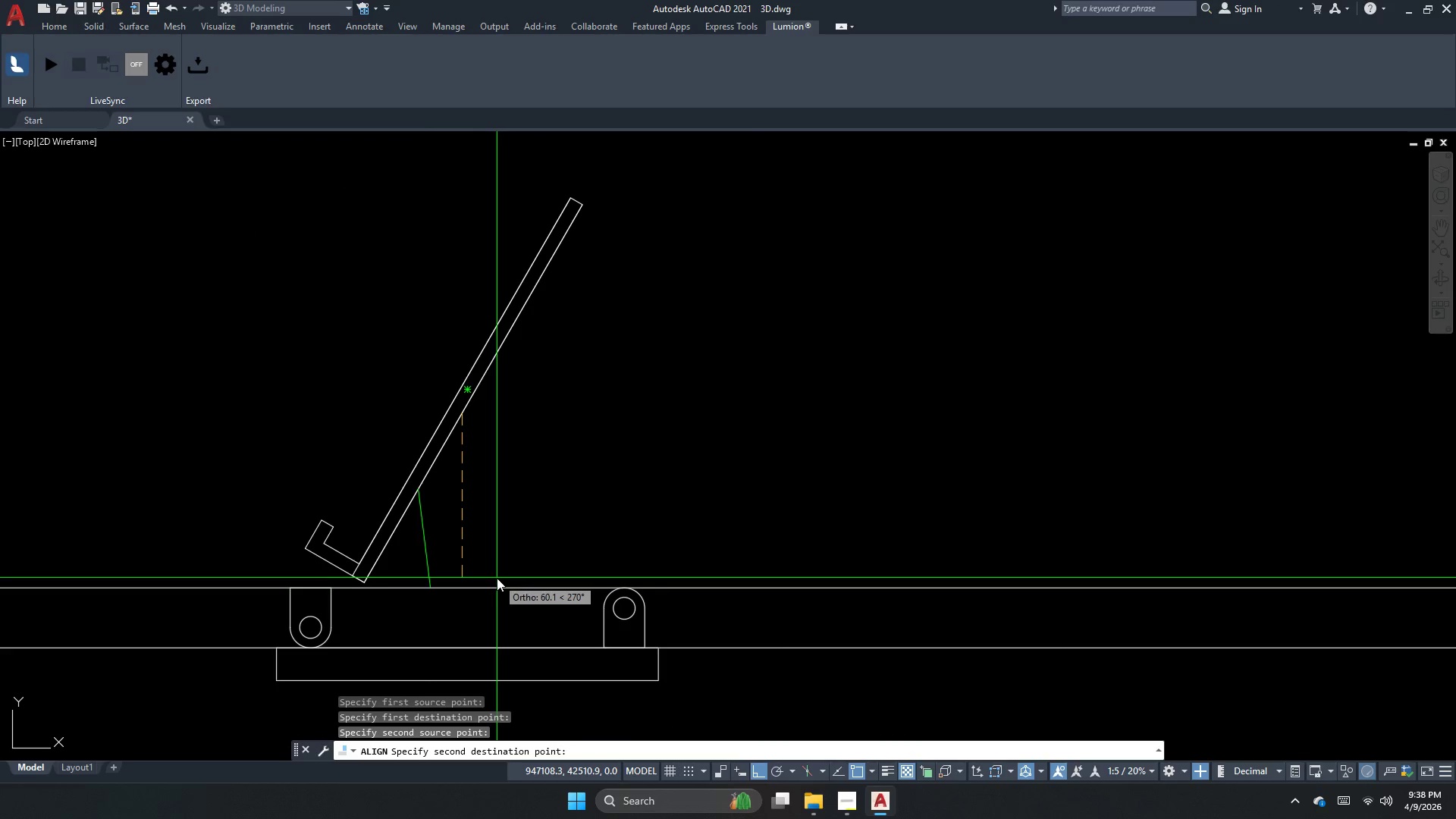 
key(Space)
 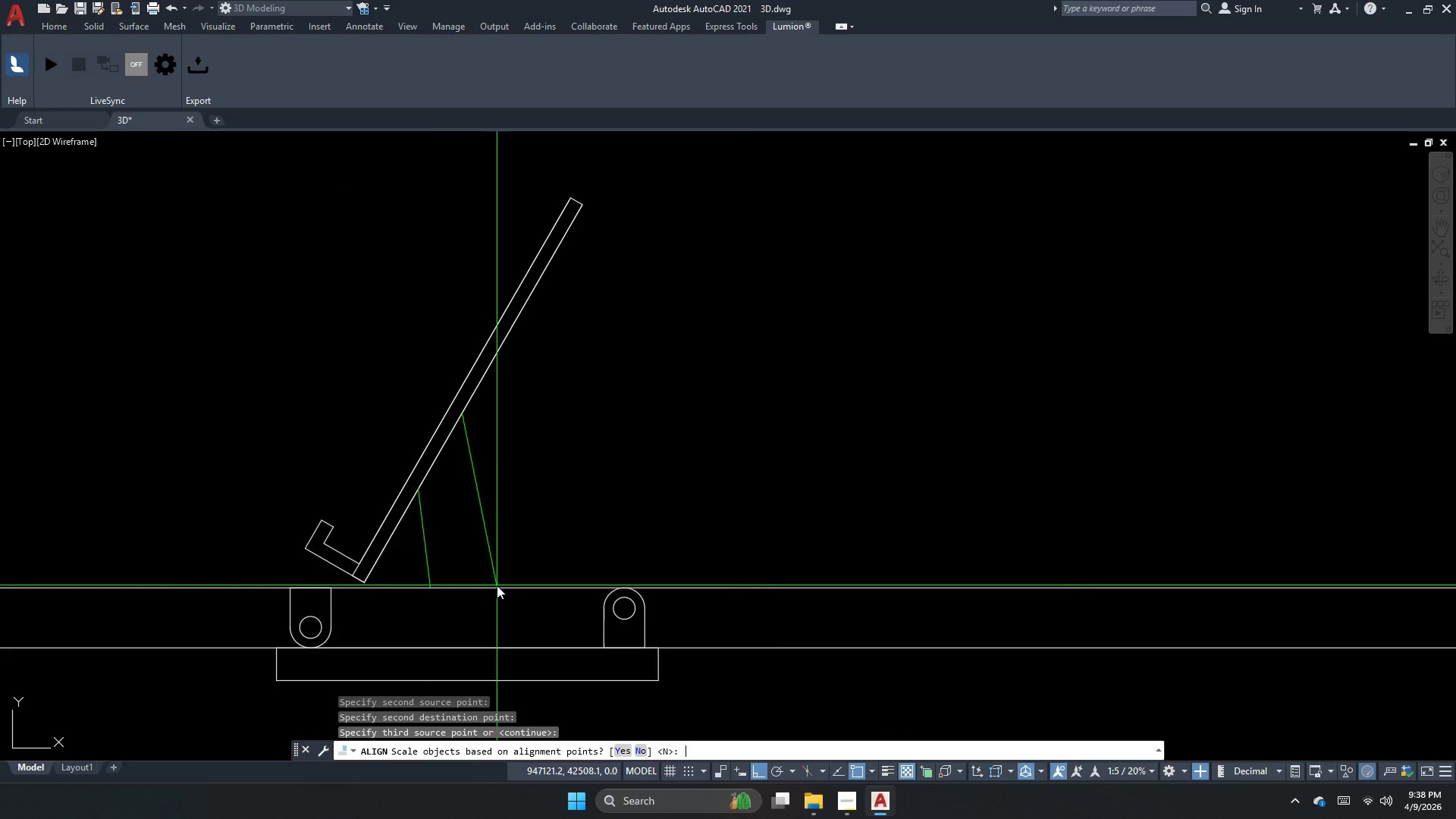 
key(Space)
 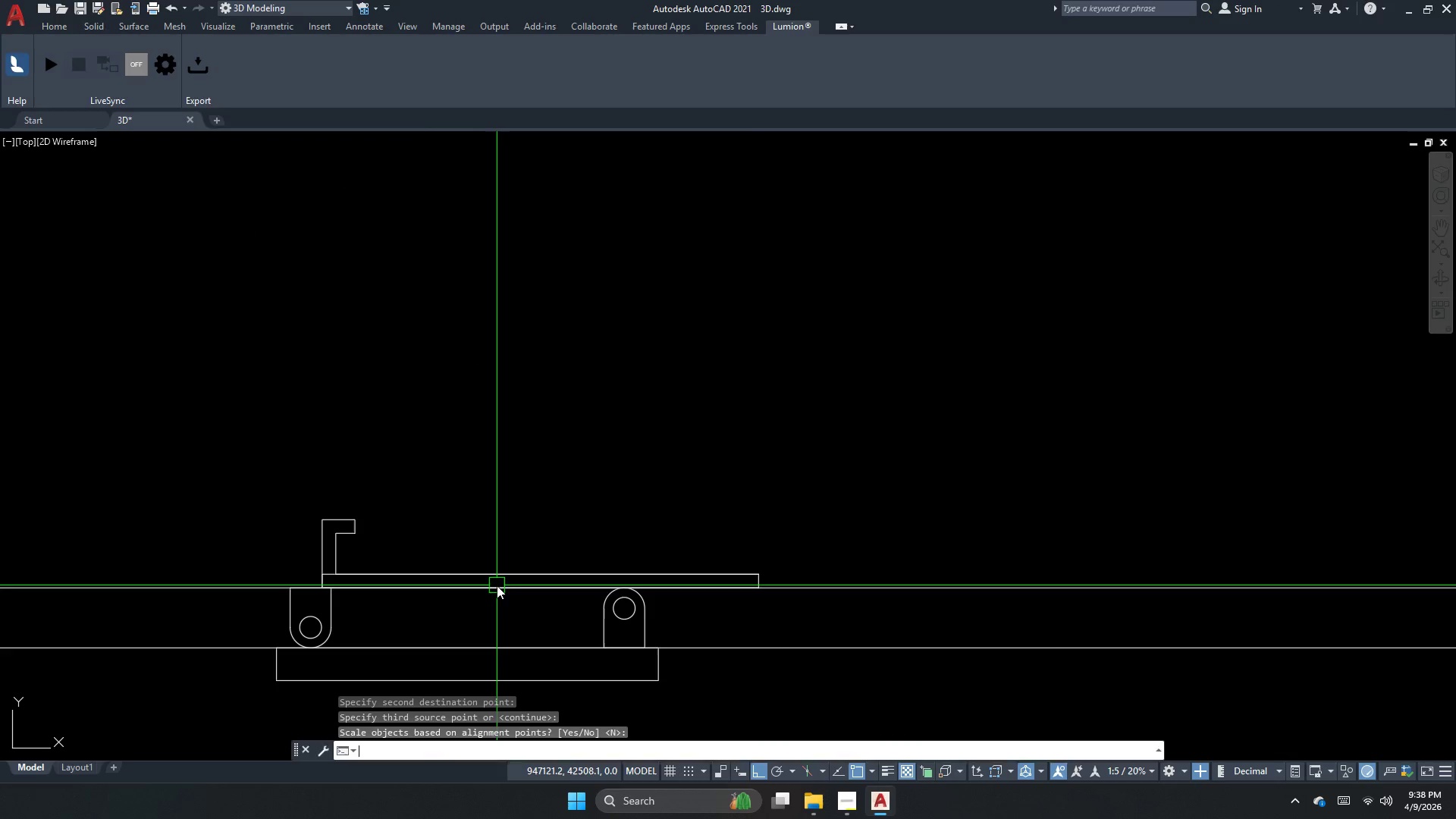 
key(Escape)
 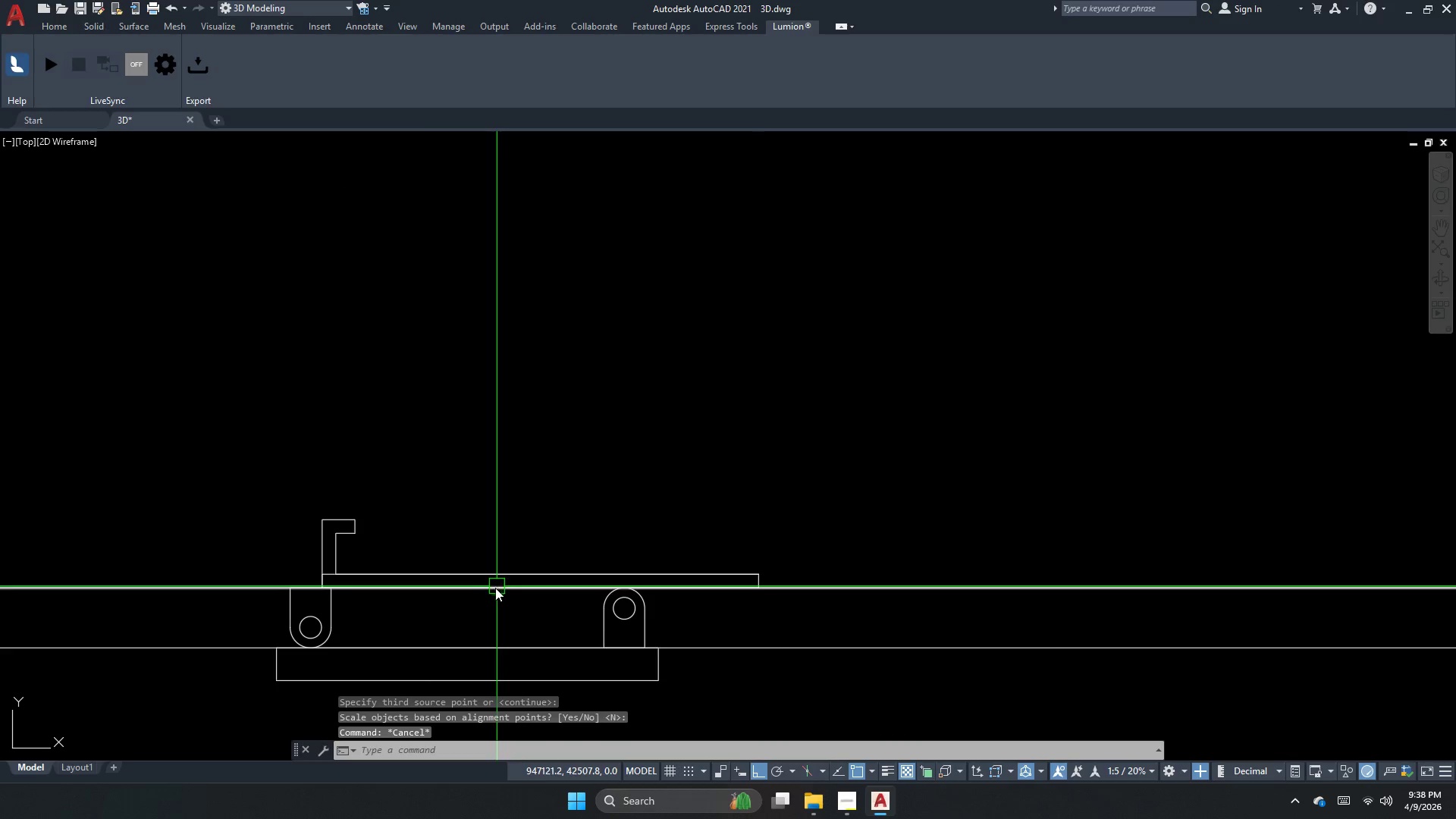 
key(Escape)
 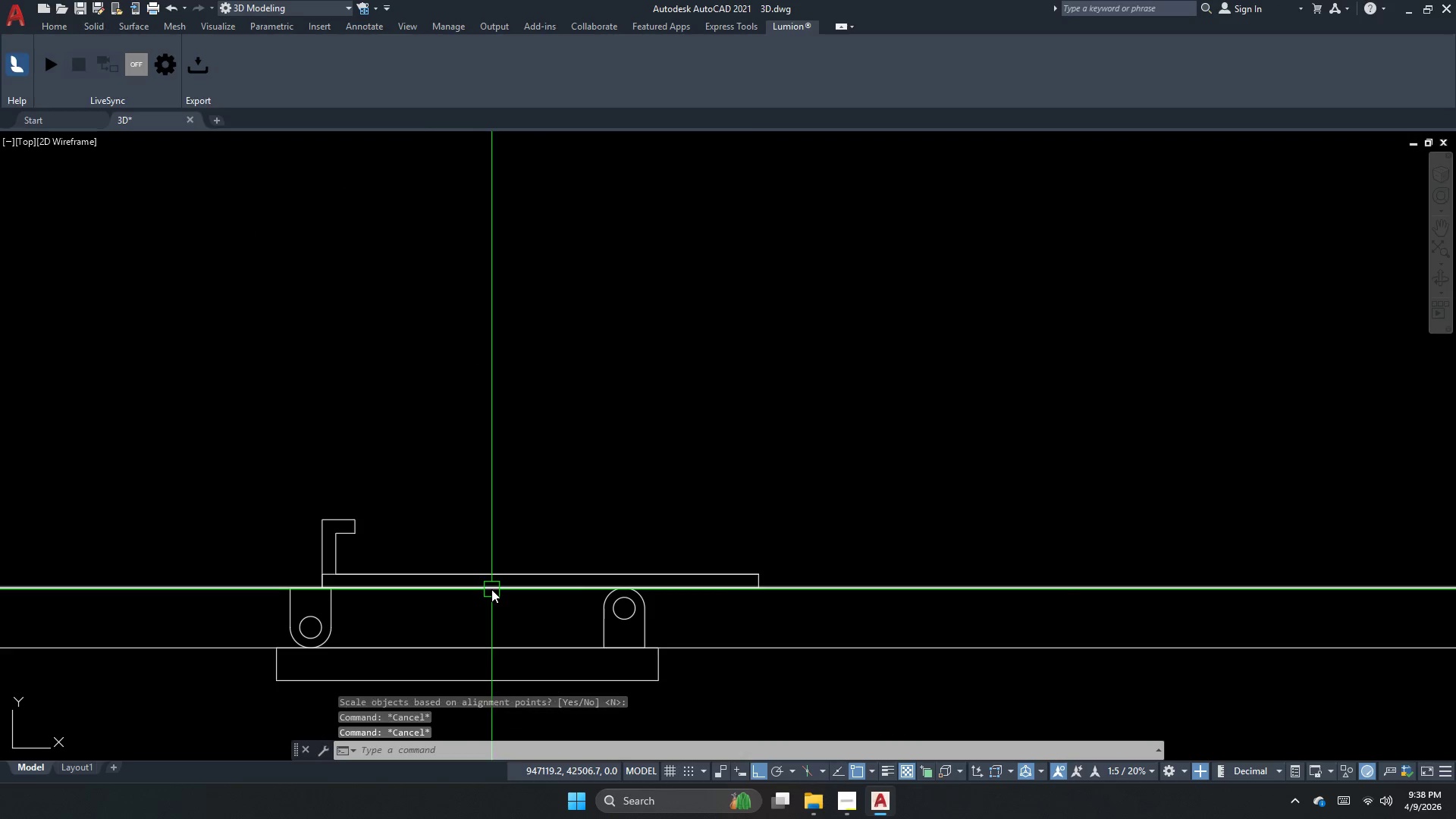 
key(D)
 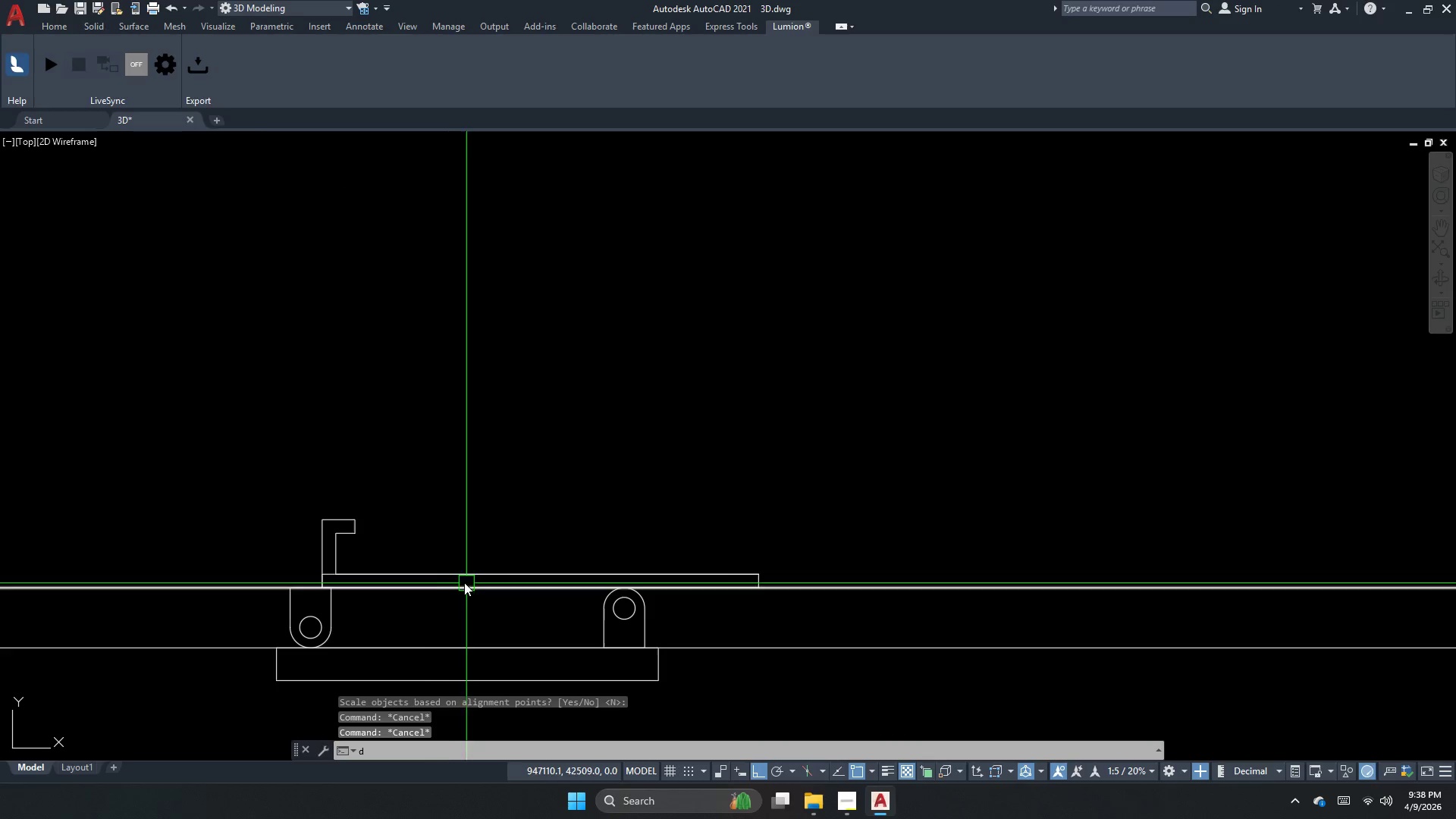 
type(li  )
key(Escape)
key(Escape)
type(  )
 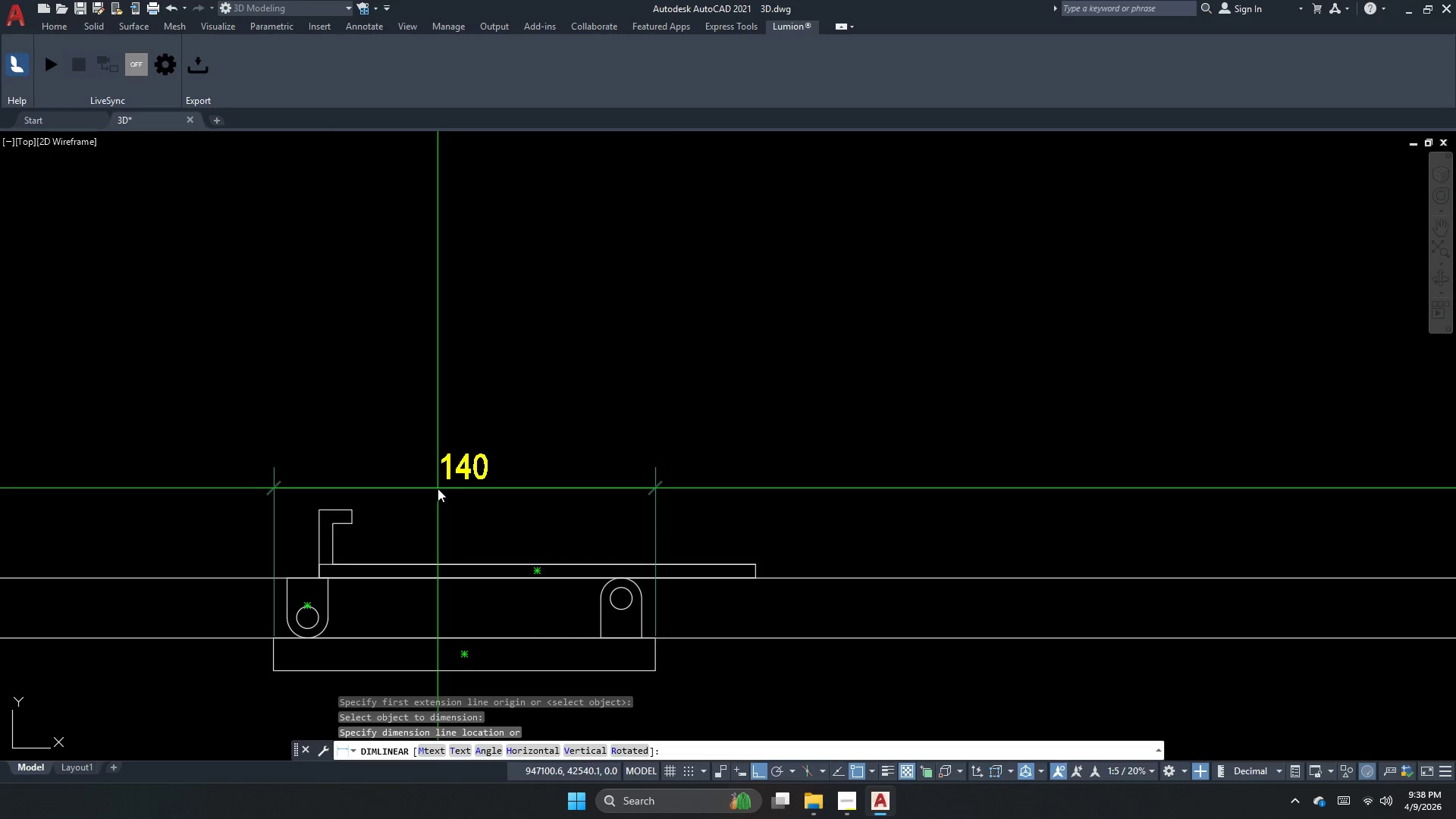 
wait(31.06)
 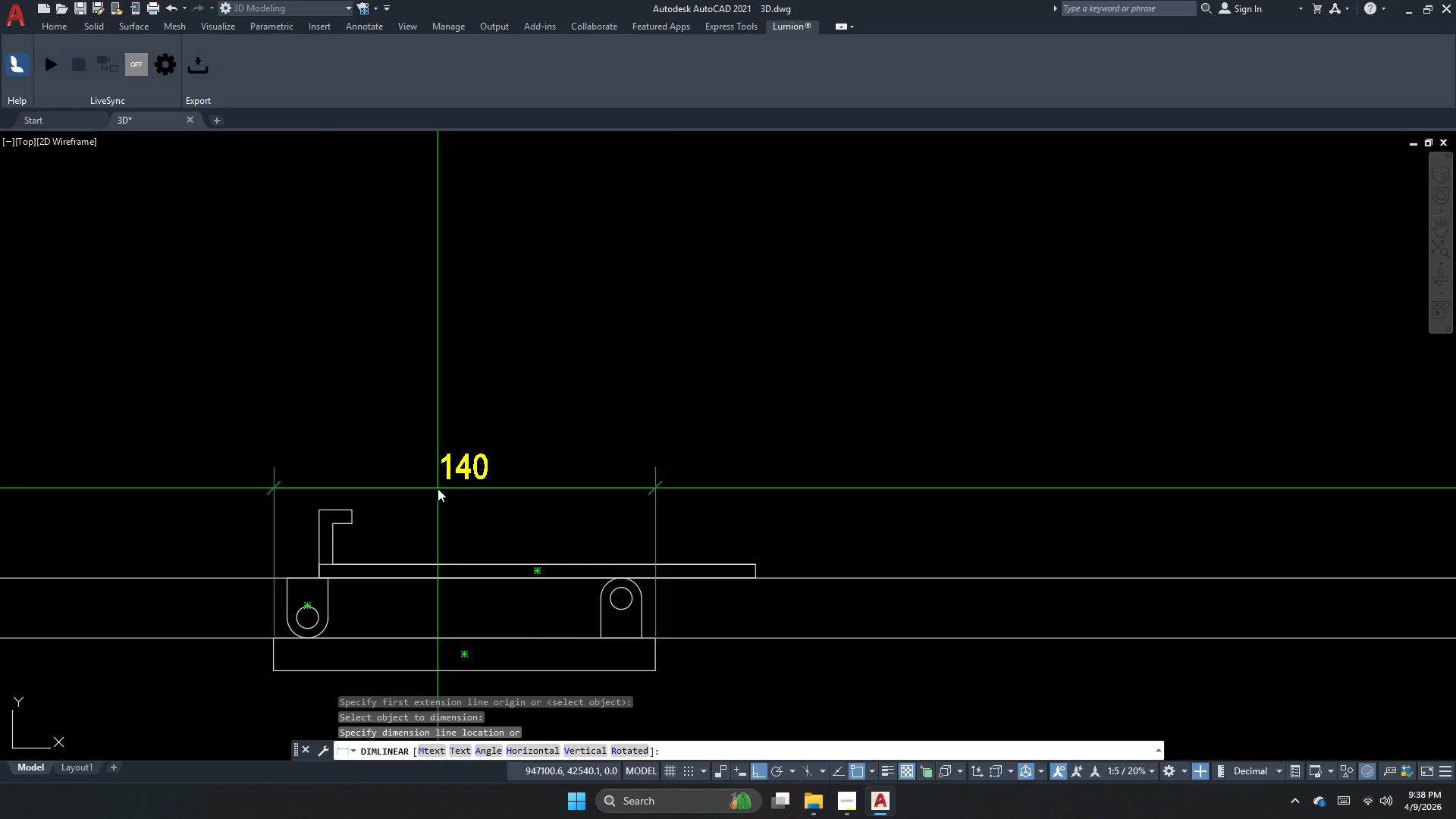 
key(Escape)
type(m )
key(Escape)
key(Escape)
type(pl)
 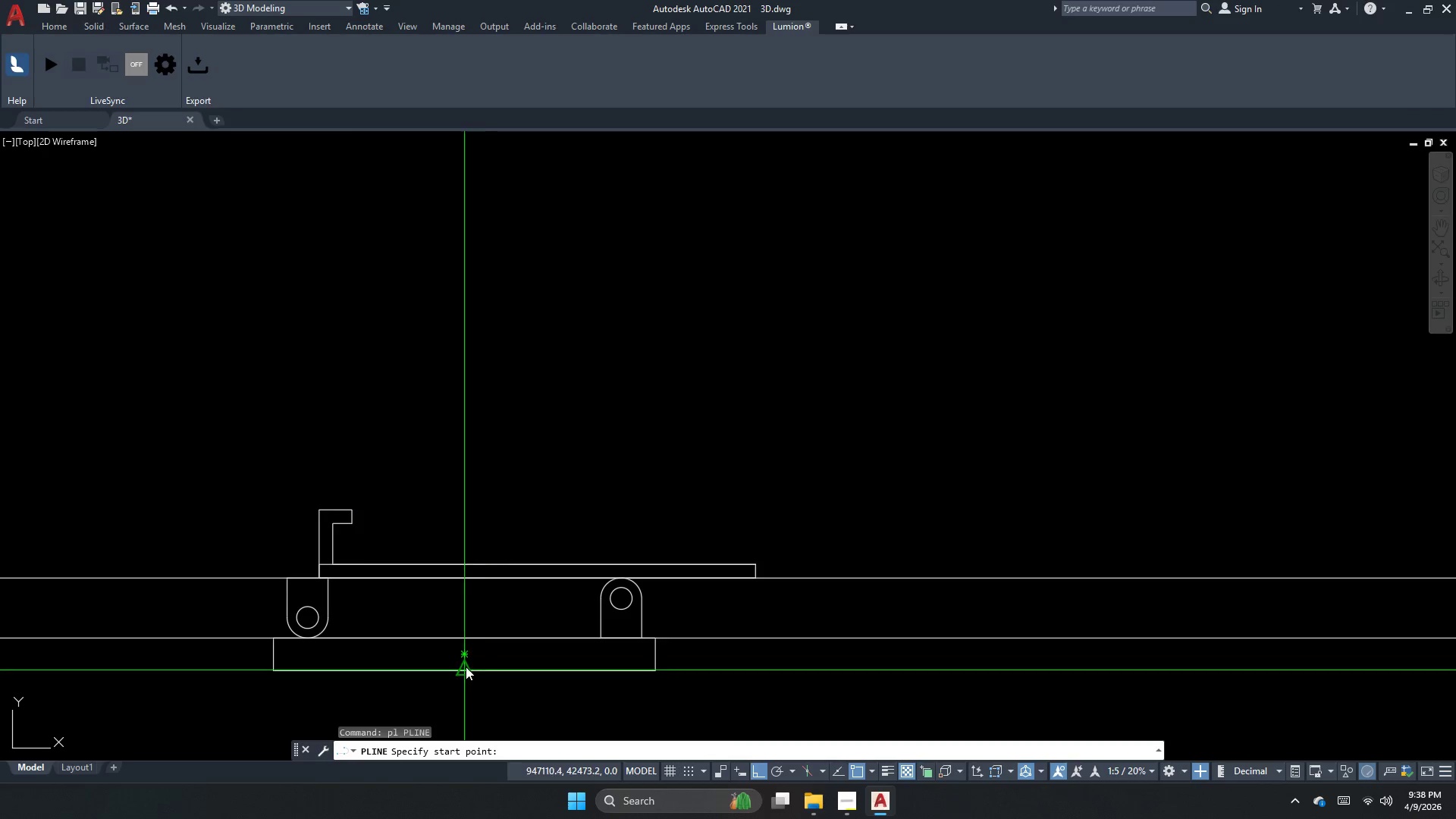 
left_click_drag(start_coordinate=[362, 546], to_coordinate=[359, 542])
 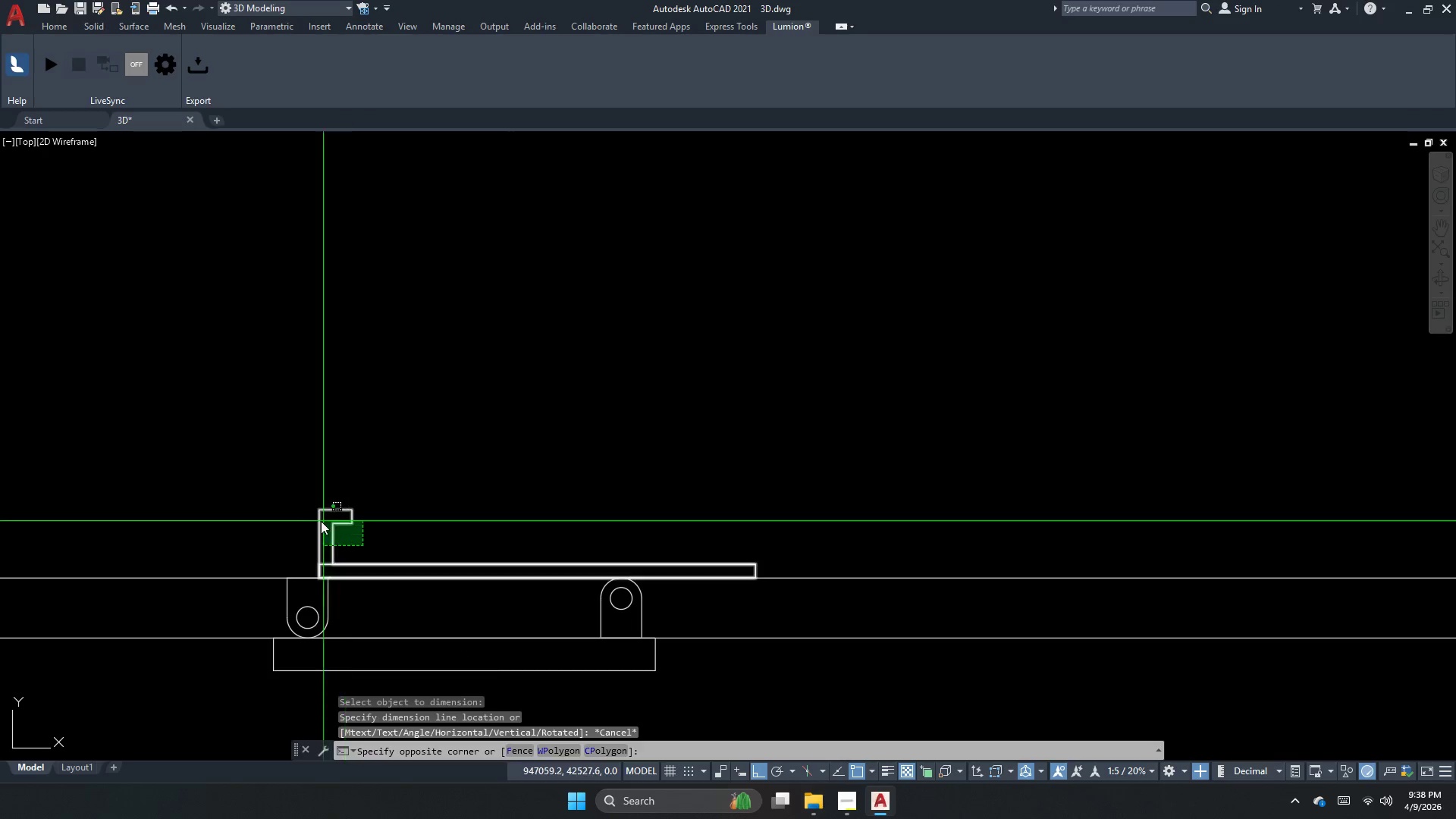 
left_click_drag(start_coordinate=[321, 521], to_coordinate=[309, 520])
 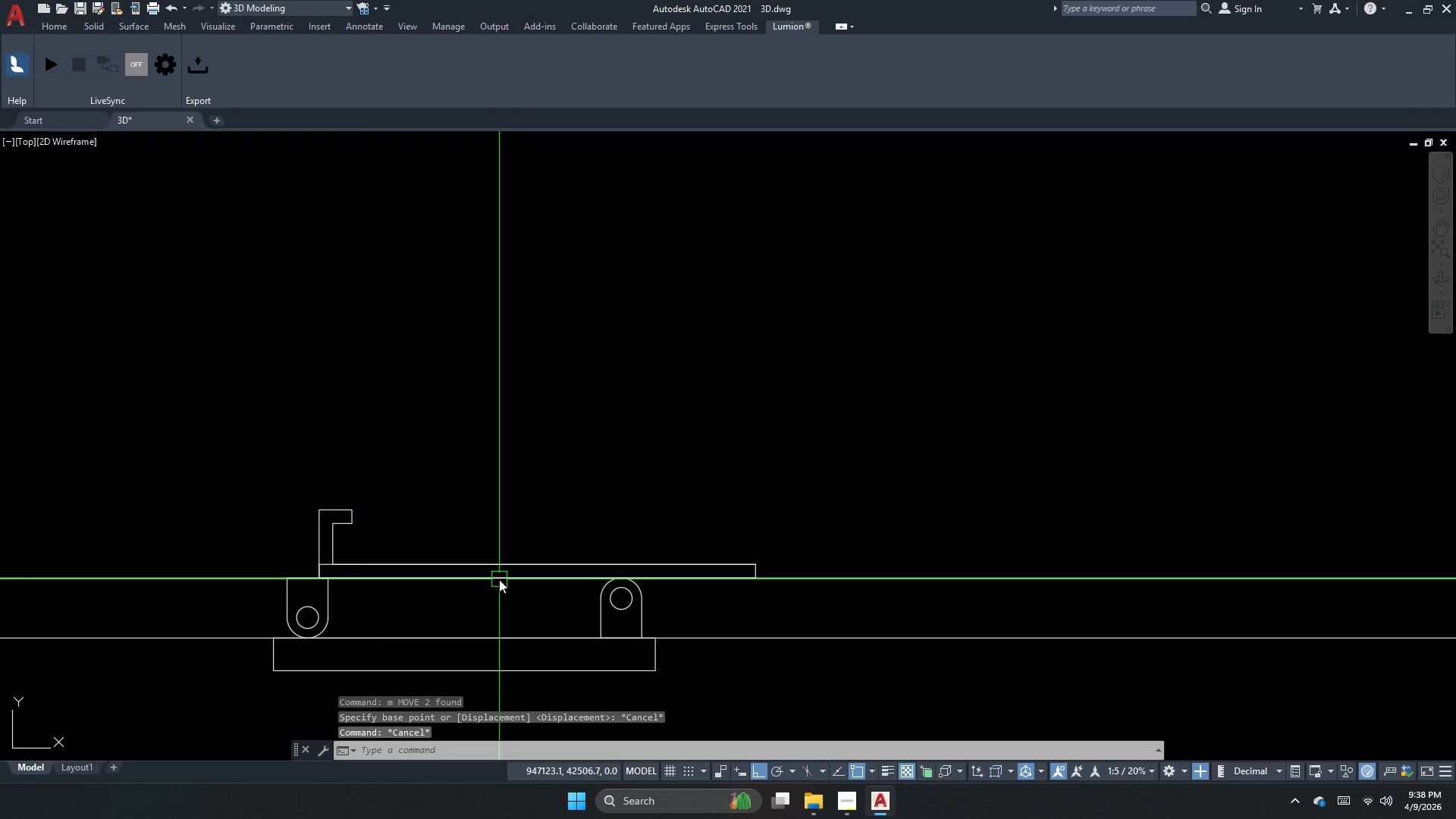 
hold_key(key=Space, duration=2.59)
 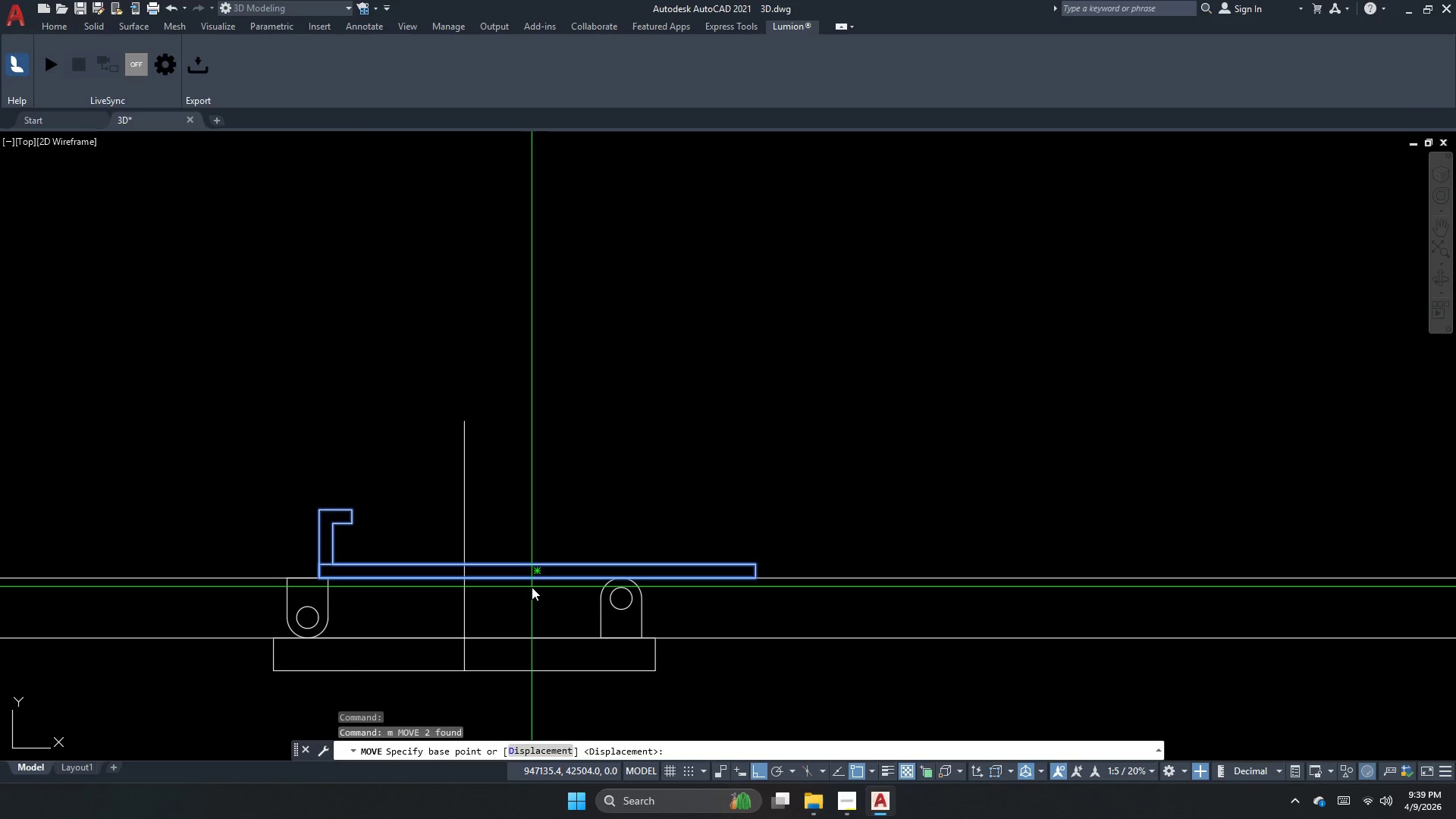 
left_click_drag(start_coordinate=[457, 674], to_coordinate=[485, 620])
 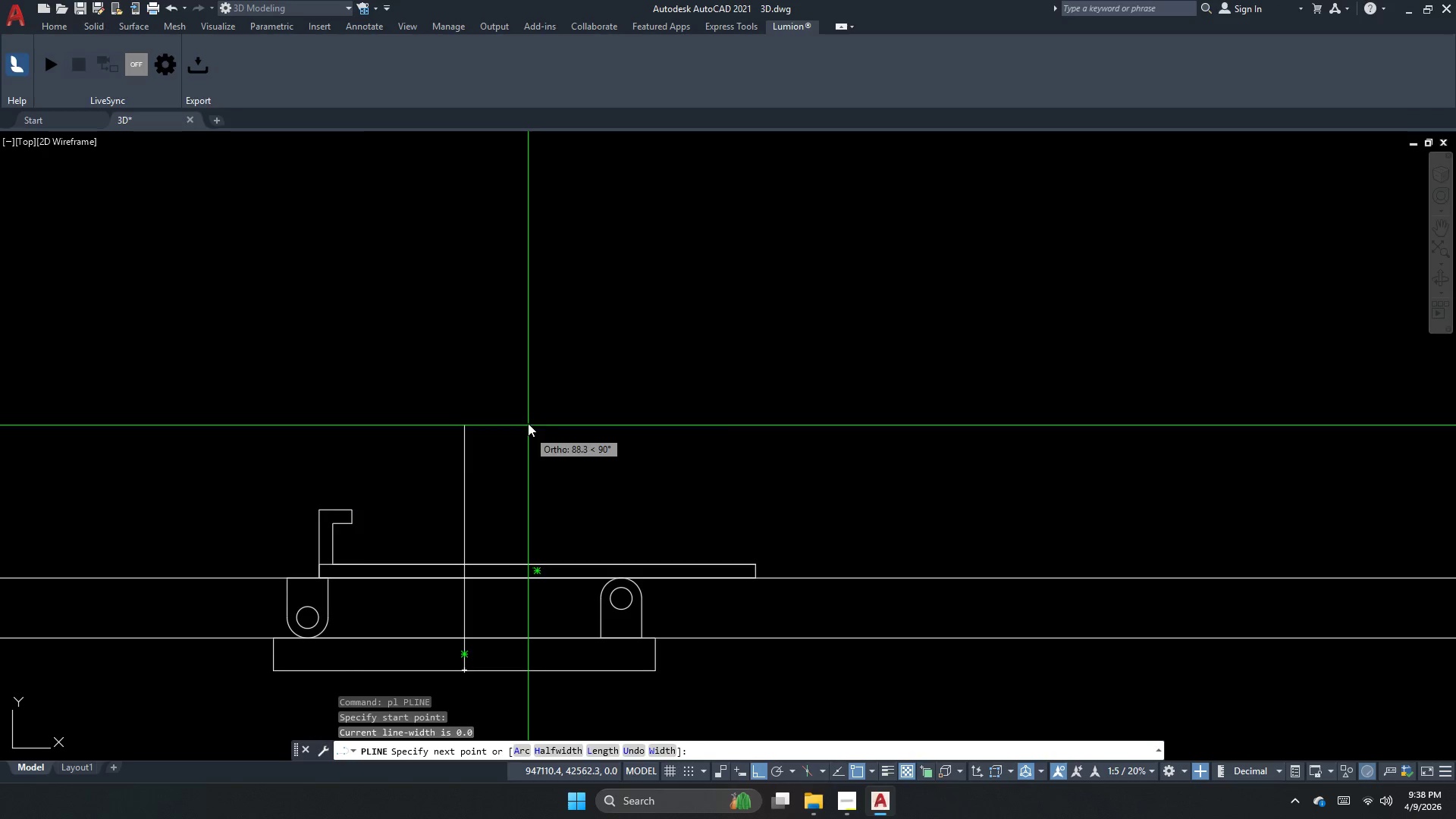 
left_click_drag(start_coordinate=[527, 421], to_coordinate=[507, 468])
 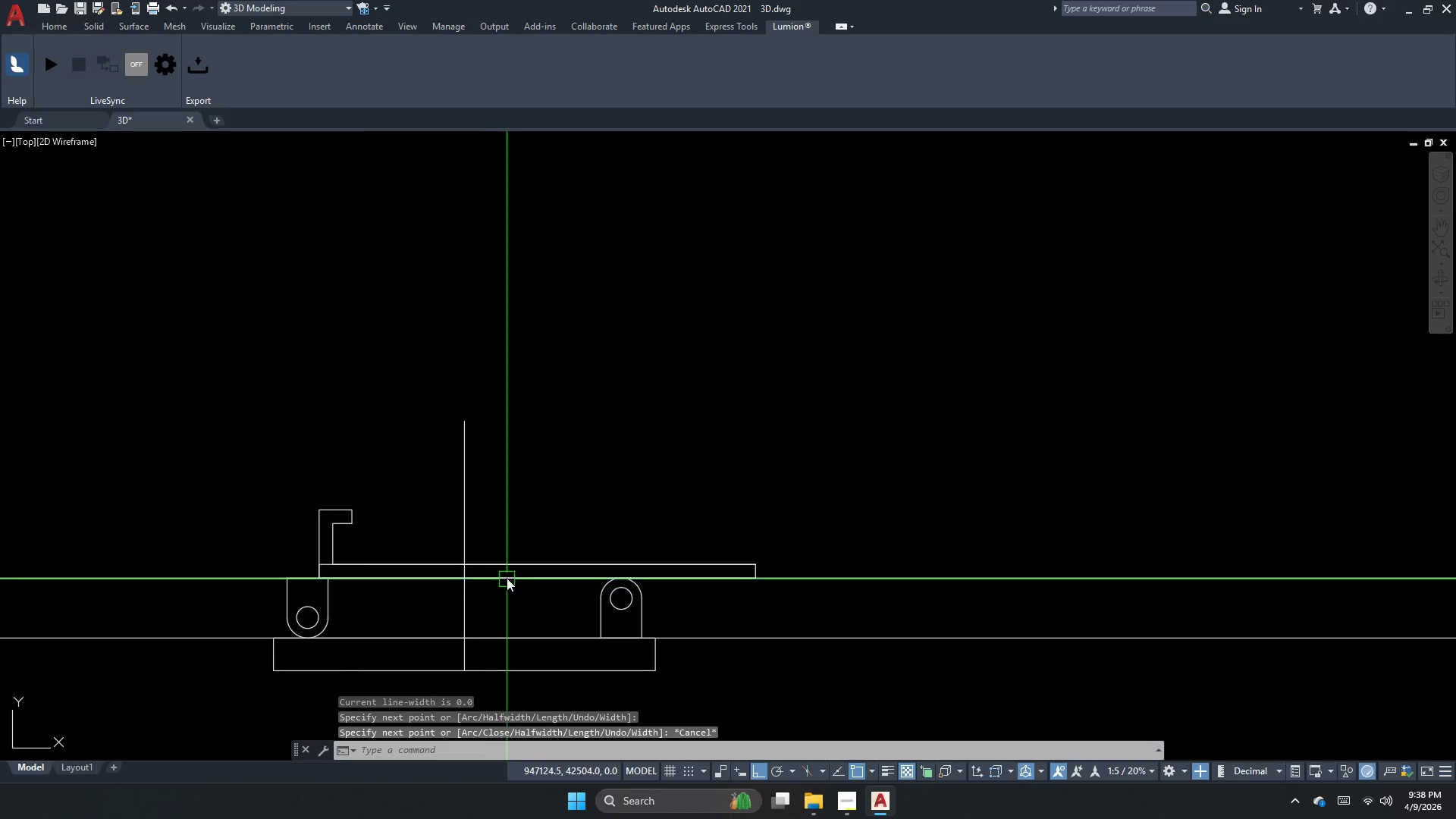 
key(Escape)
 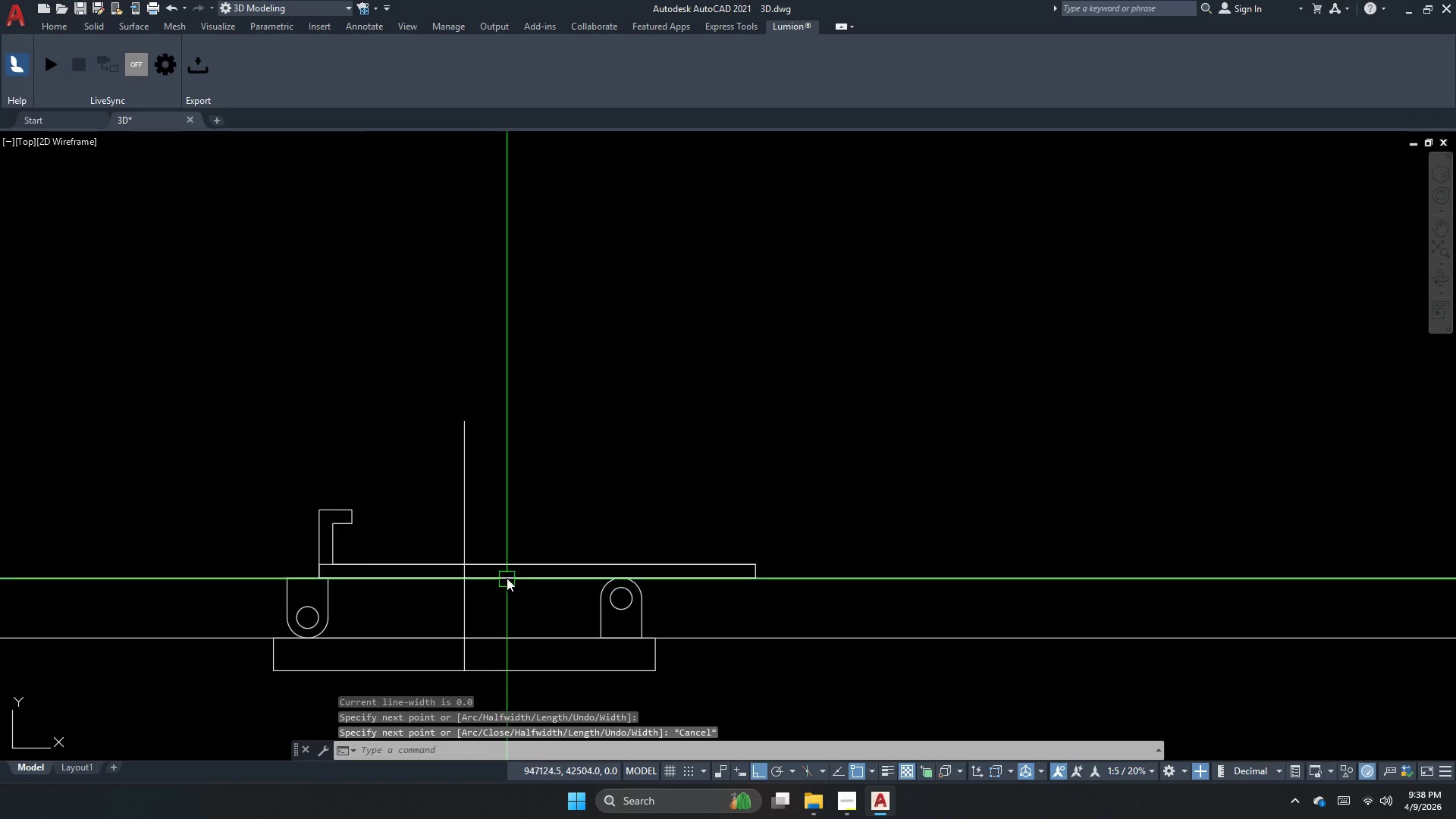 
left_click([508, 560])
 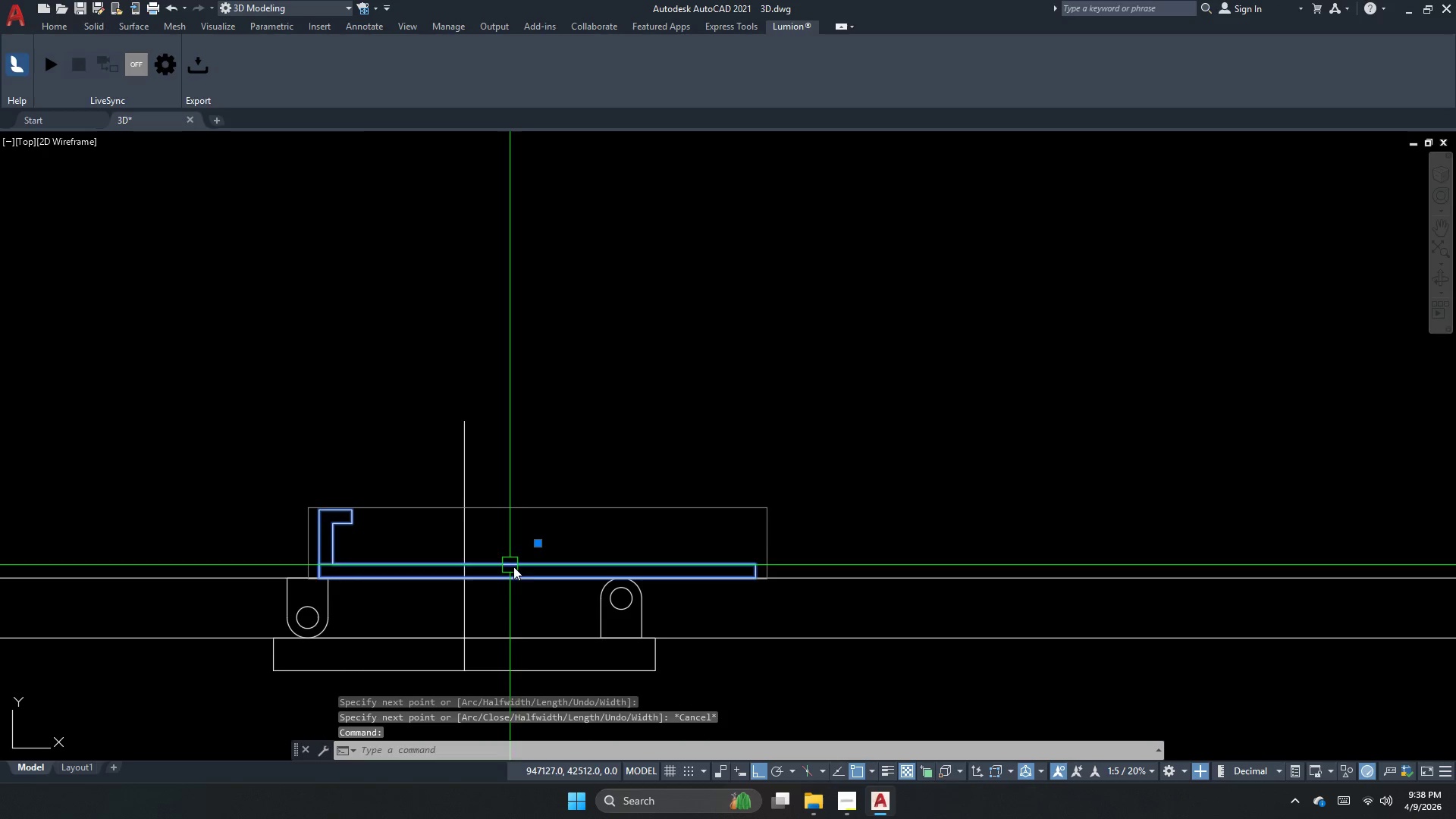 
key(M)
 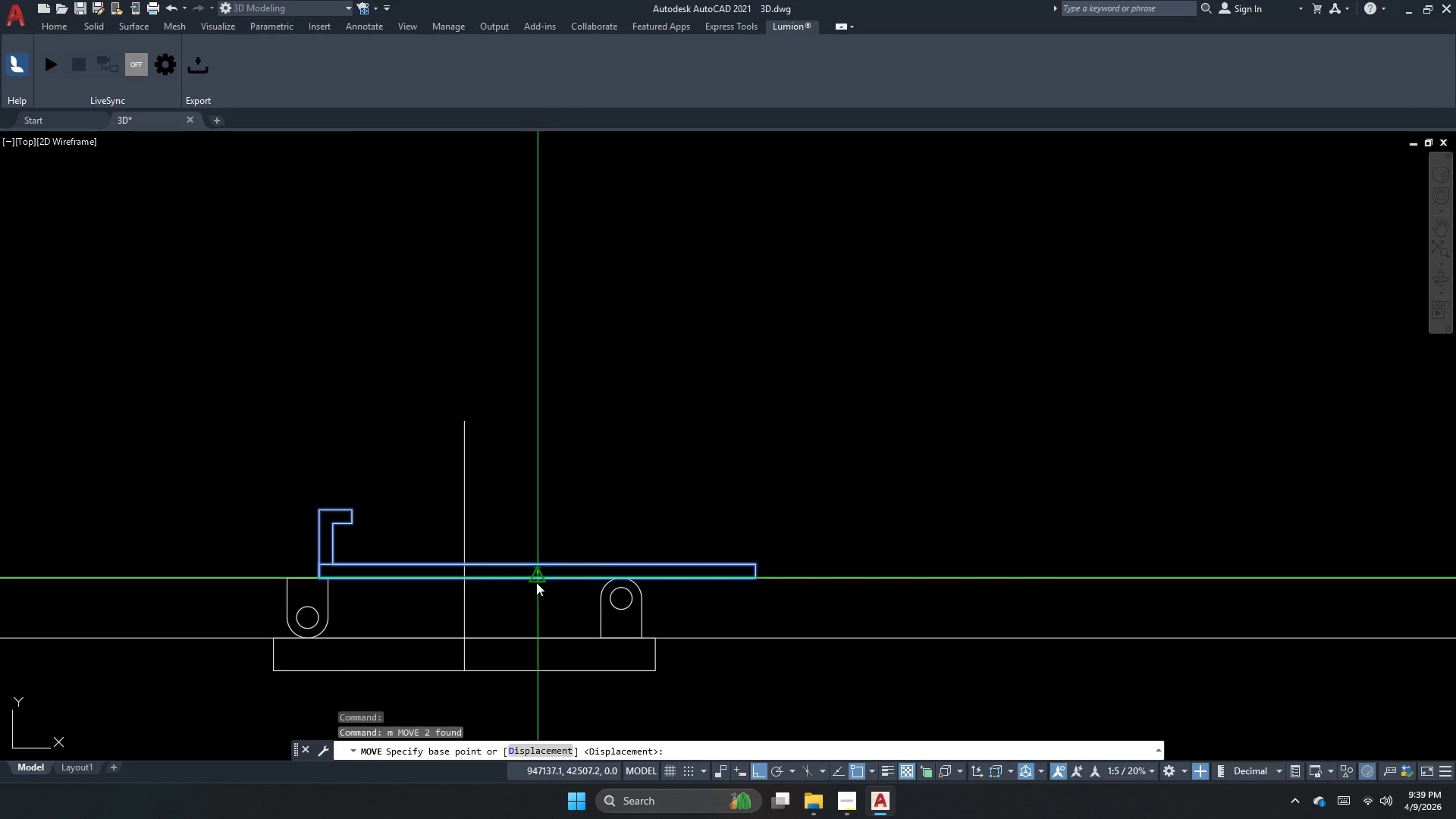 
left_click_drag(start_coordinate=[542, 579], to_coordinate=[513, 574])
 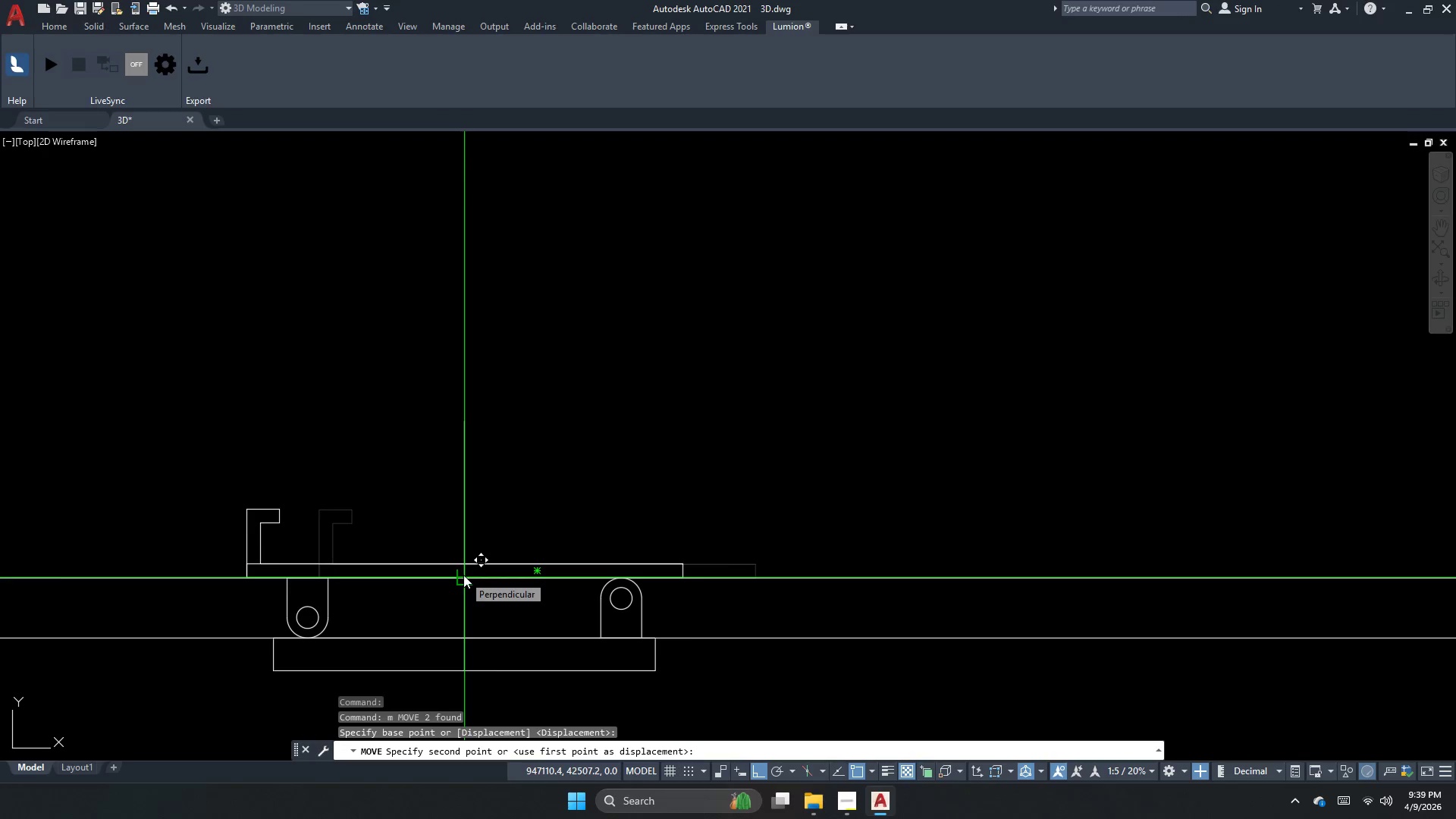 
key(Escape)
type(e  )
key(Escape)
type(re)
key(Escape)
key(Escape)
 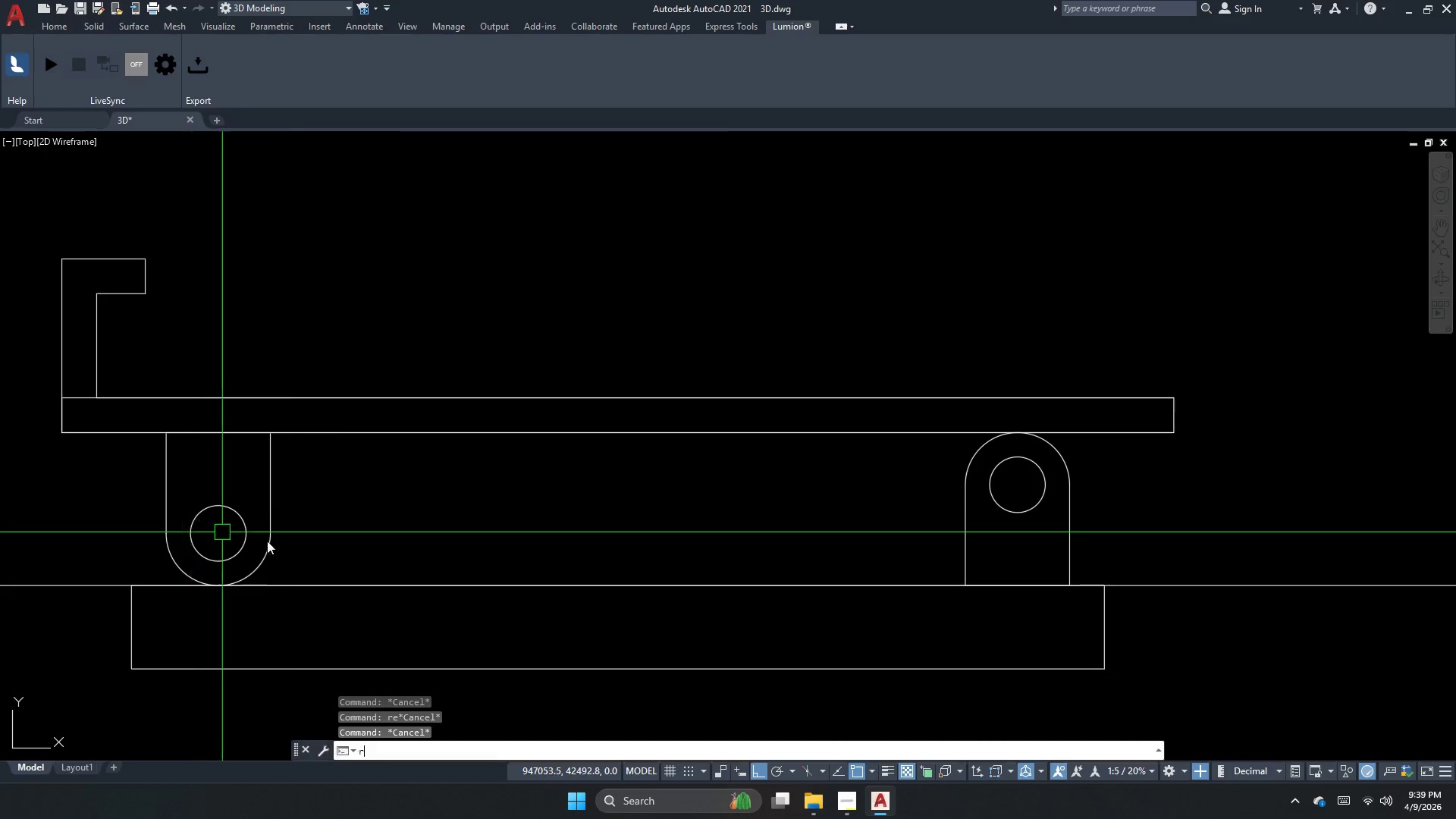 
left_click_drag(start_coordinate=[953, 508], to_coordinate=[918, 569])
 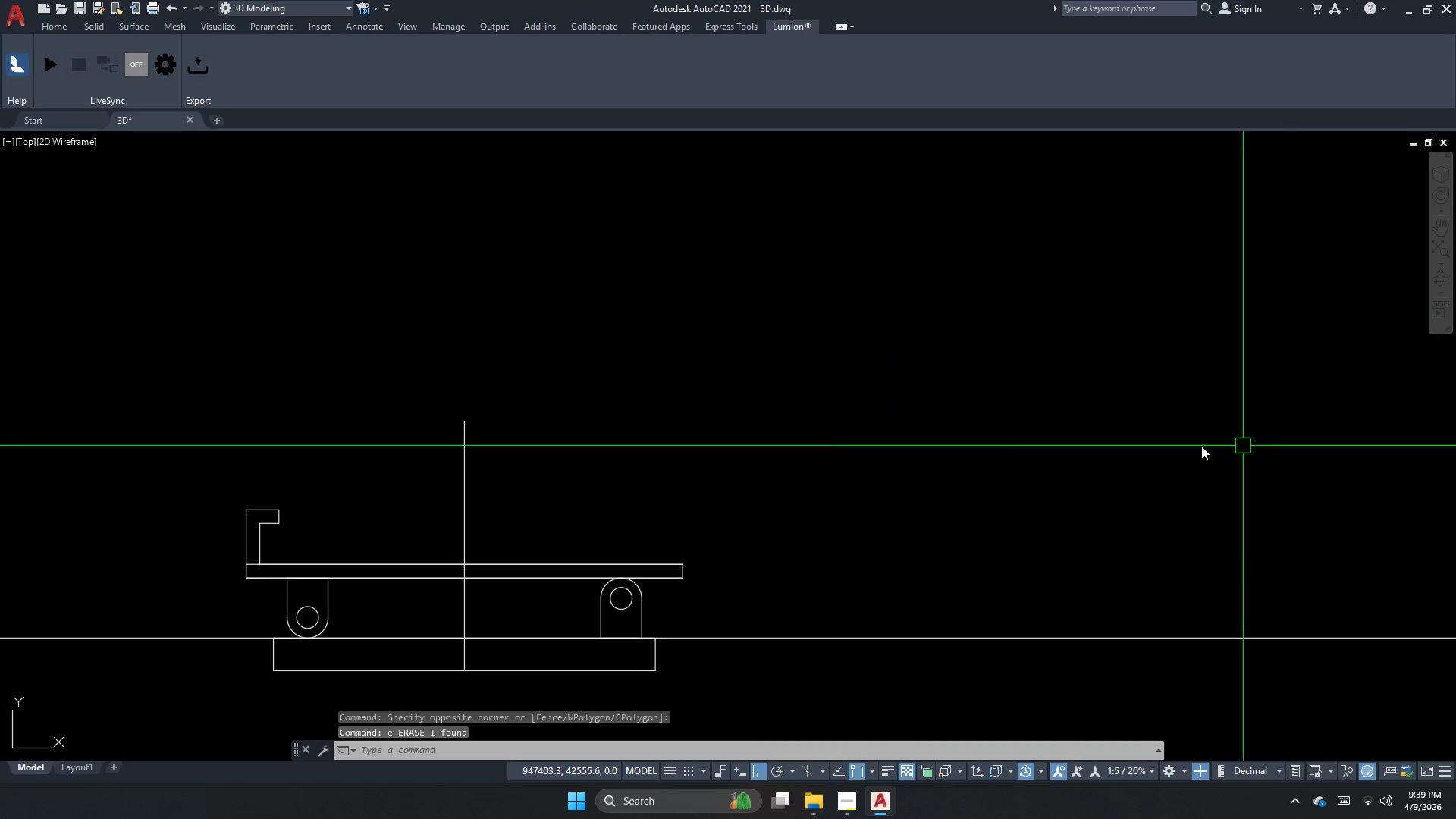 
left_click_drag(start_coordinate=[772, 469], to_coordinate=[563, 450])
 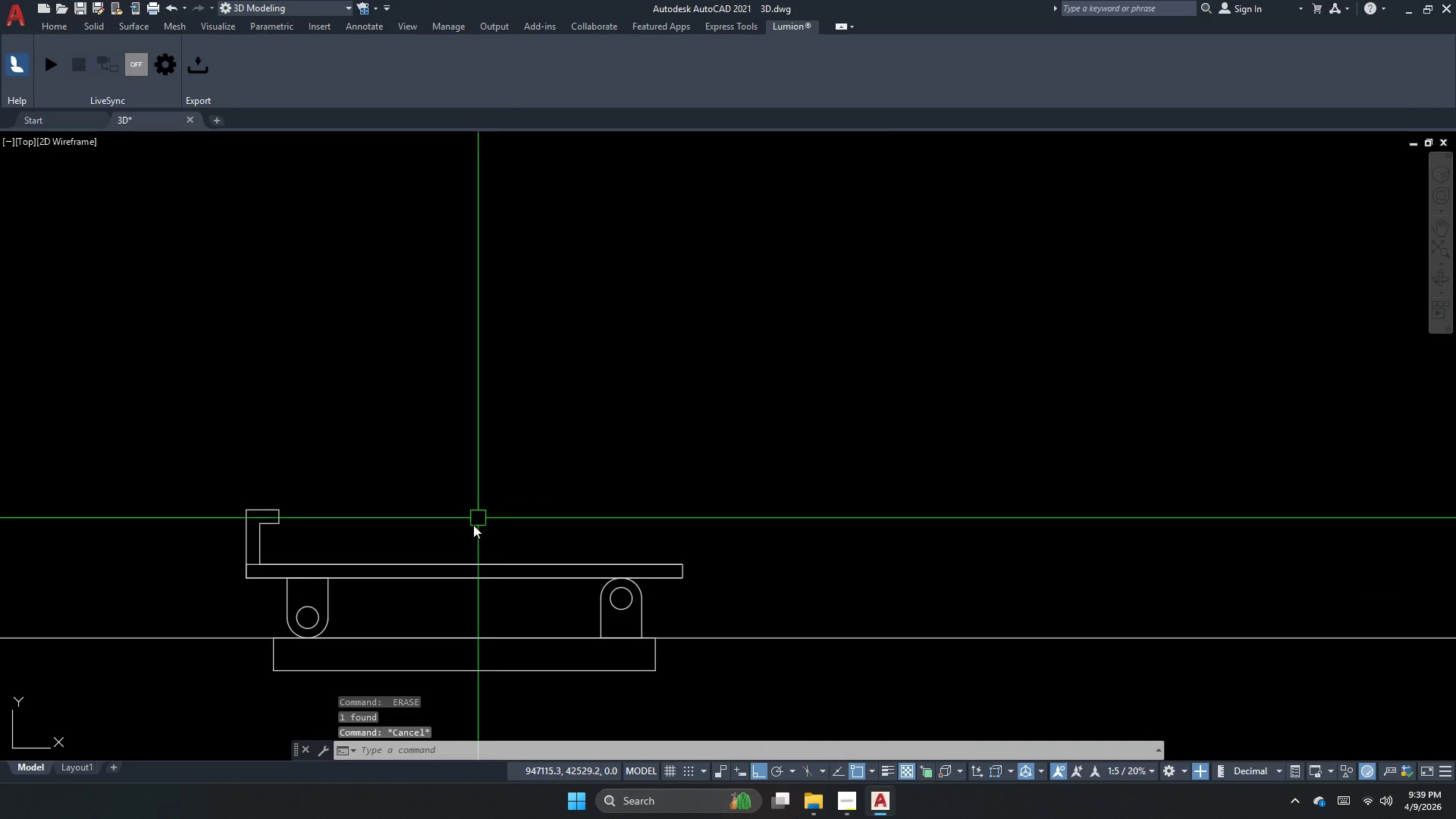 
scroll: coordinate [158, 615], scroll_direction: up, amount: 2.0
 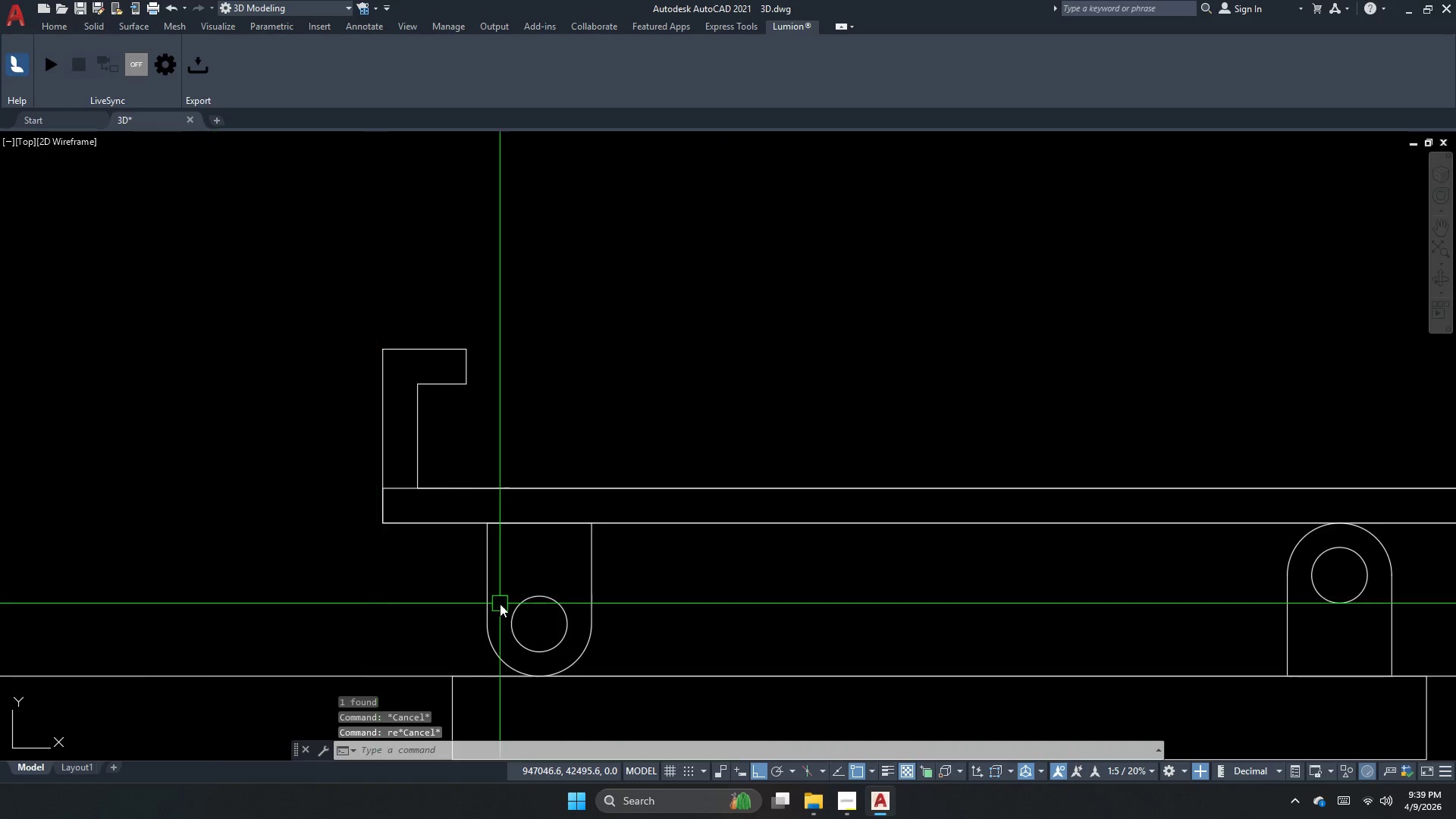 
type(rec )
 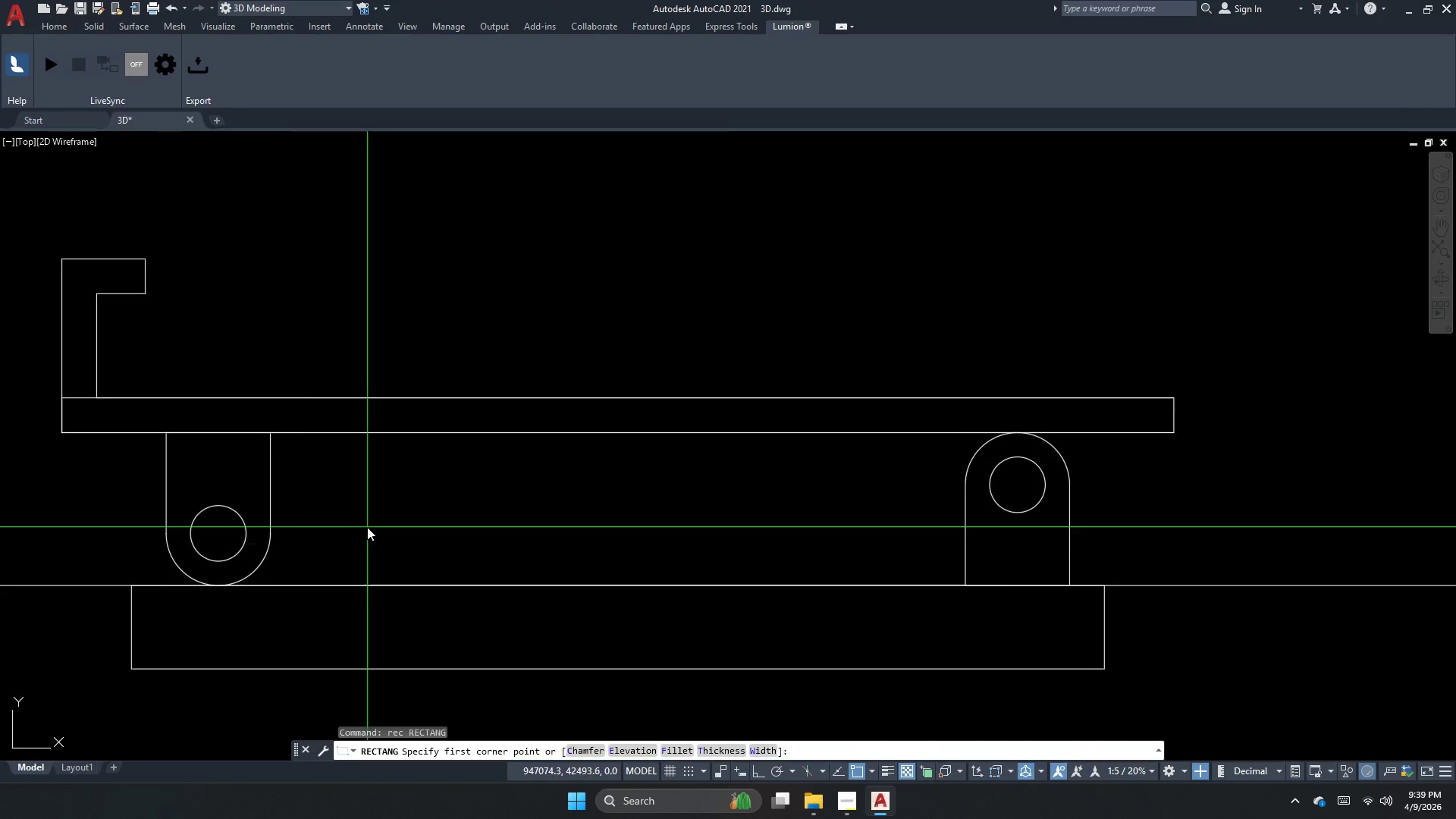 
scroll: coordinate [173, 517], scroll_direction: none, amount: 0.0
 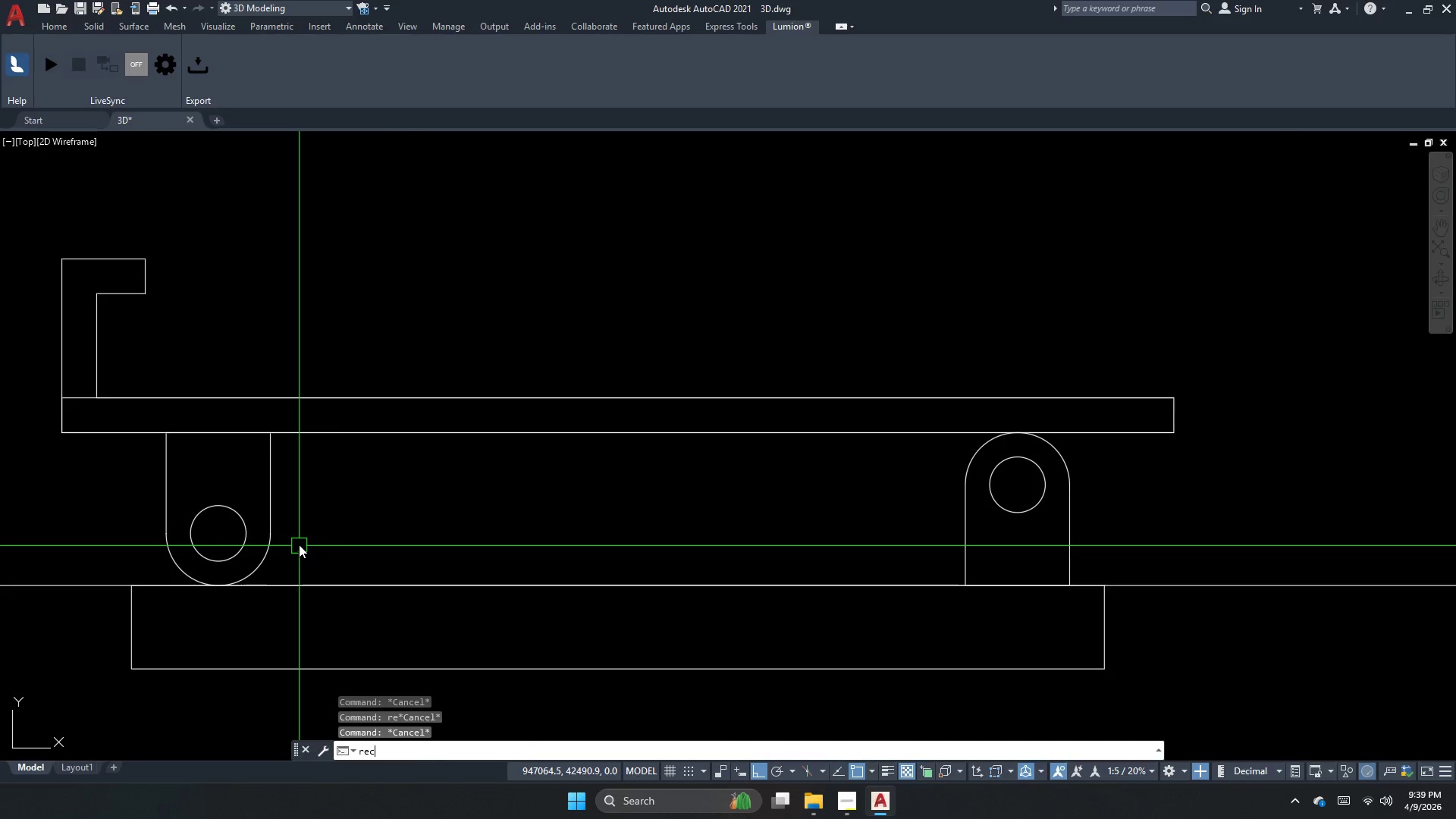 
left_click_drag(start_coordinate=[367, 527], to_coordinate=[453, 545])
 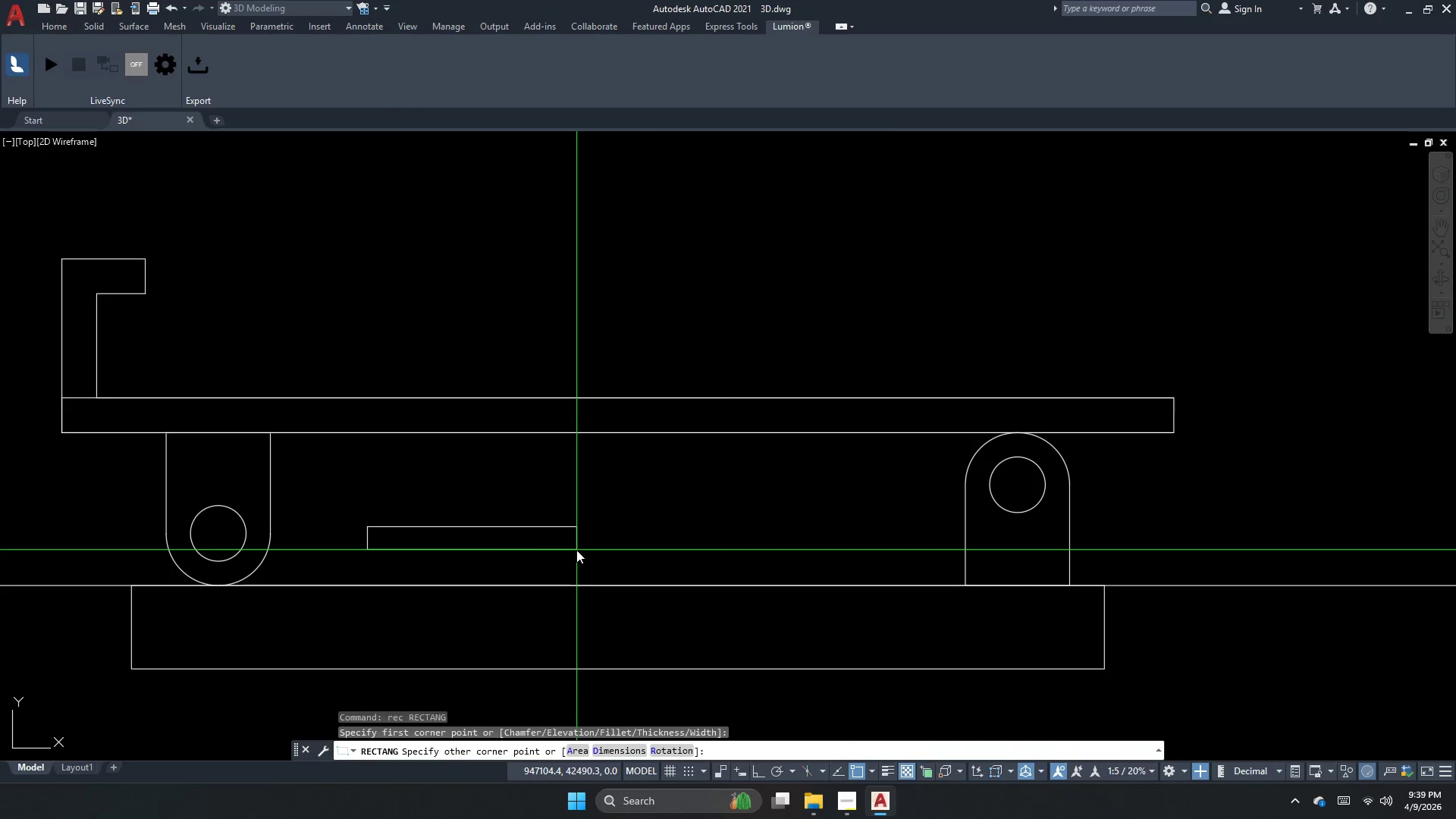 
type( d)
key(Escape)
type(rec )
key(Escape)
key(Escape)
key(Escape)
type(rec d 15)
key(NumpadEnter)
type(15)
key(NumpadEnter)
 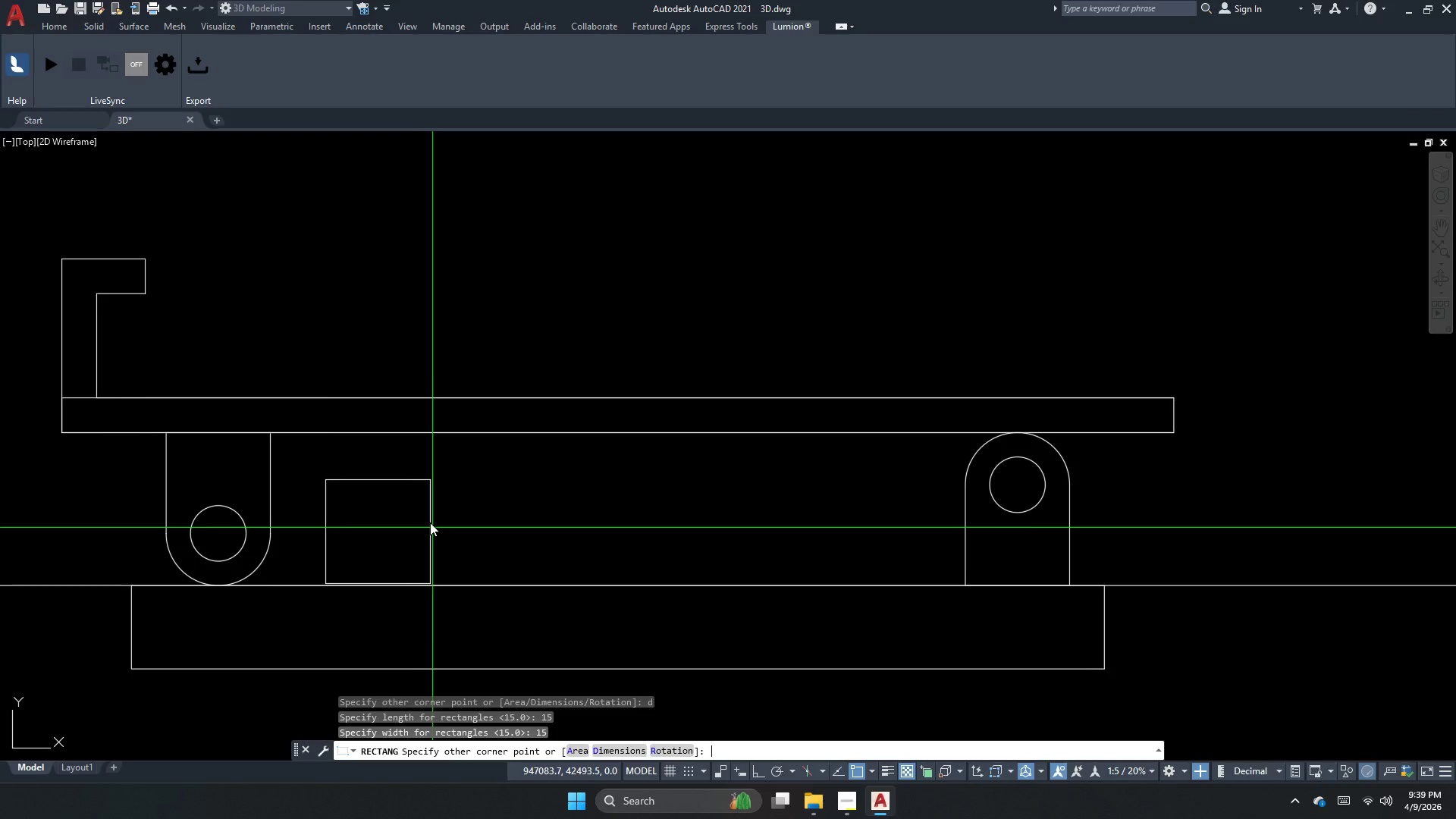 
left_click_drag(start_coordinate=[373, 462], to_coordinate=[375, 469])
 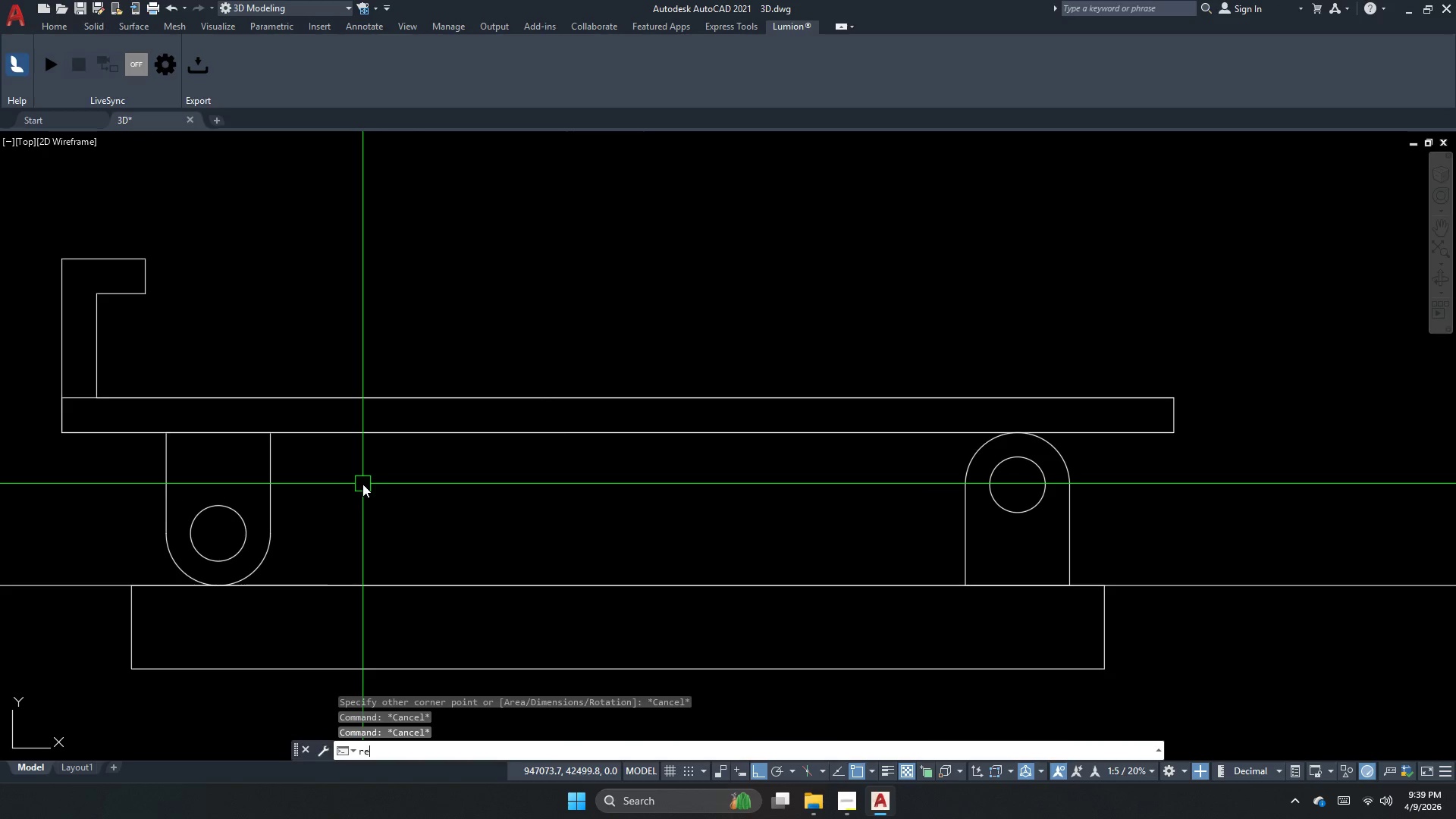 
left_click_drag(start_coordinate=[325, 480], to_coordinate=[412, 527])
 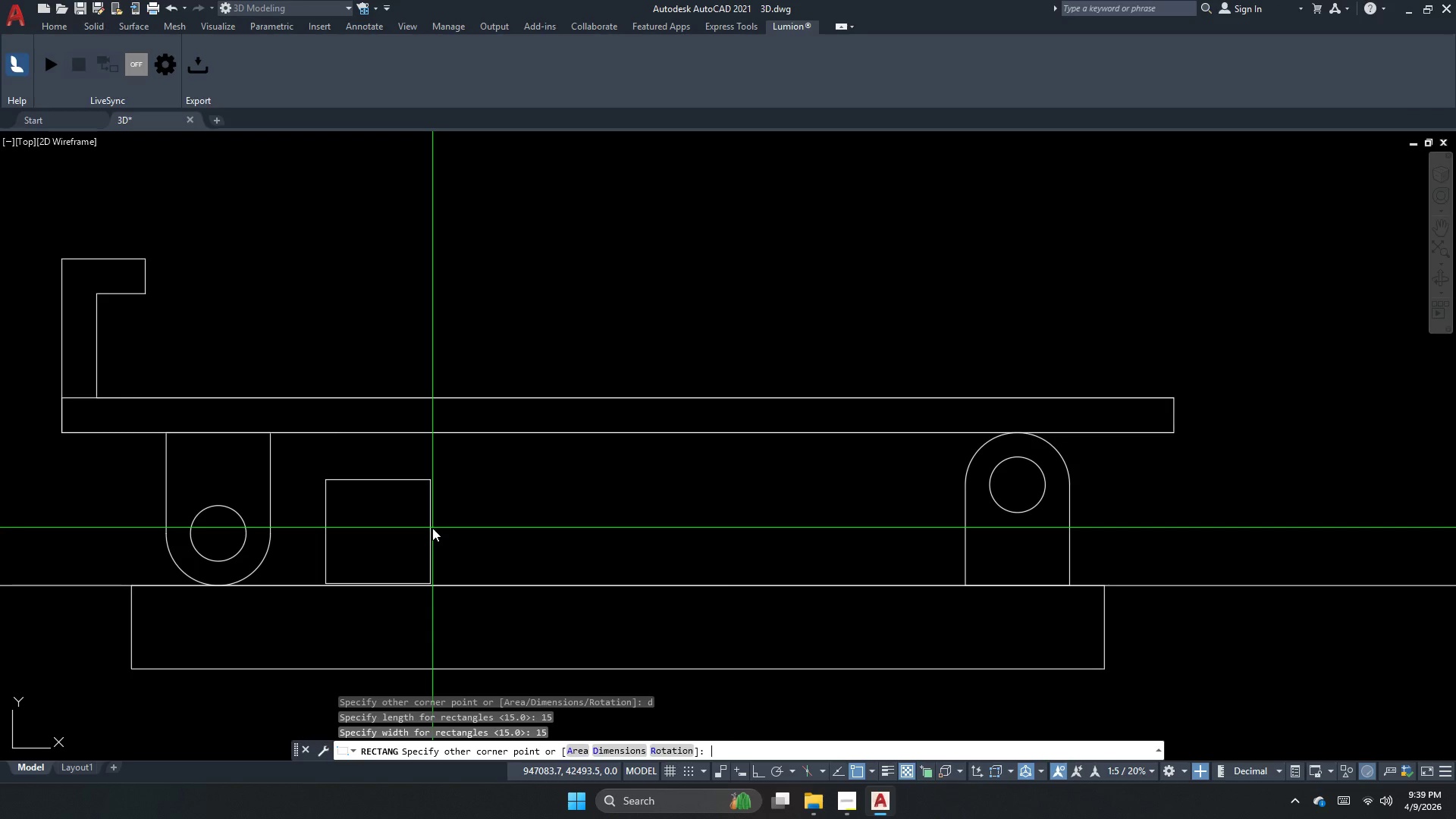 
left_click_drag(start_coordinate=[498, 535], to_coordinate=[498, 539])
 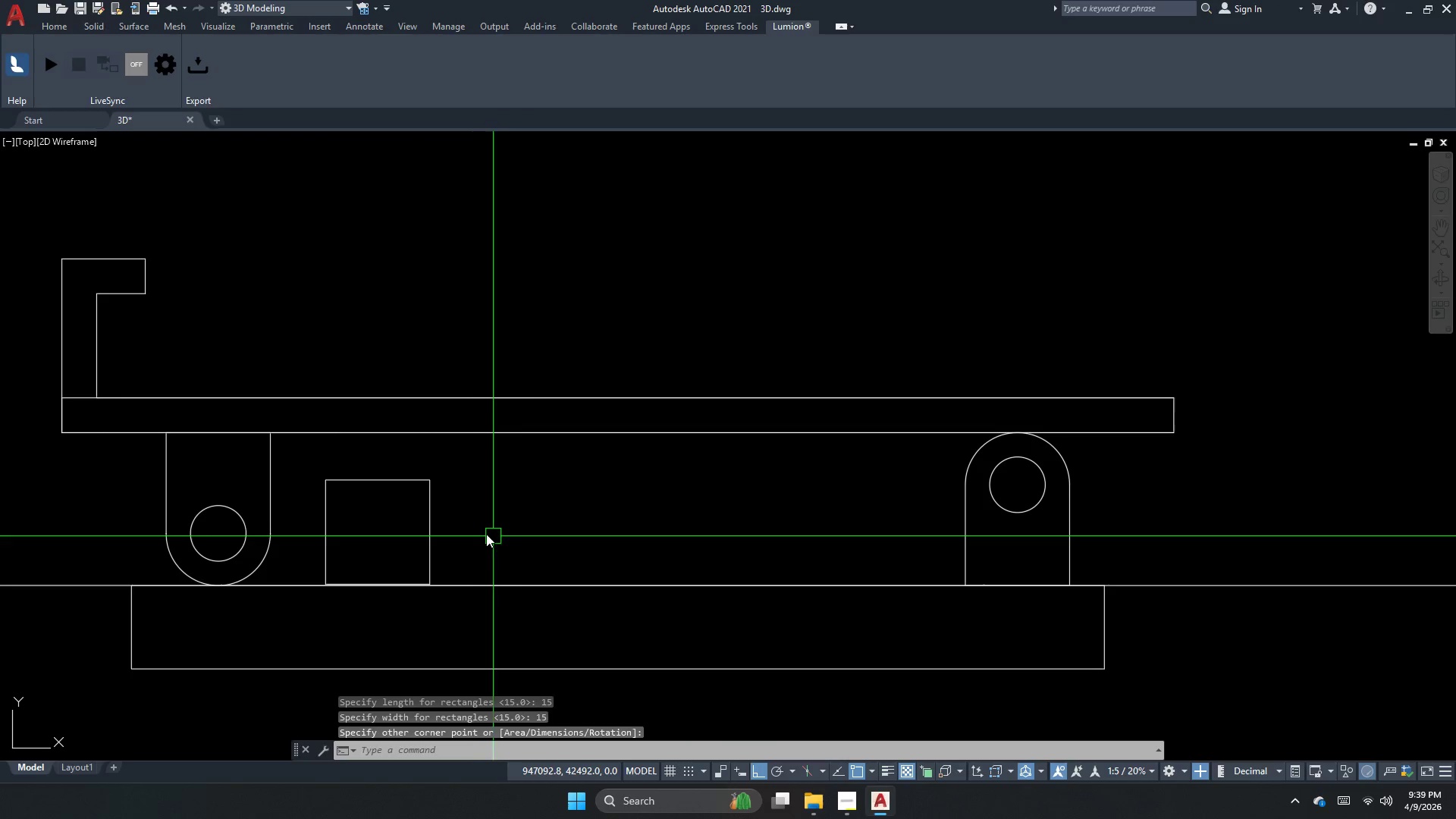 
key(Escape)
 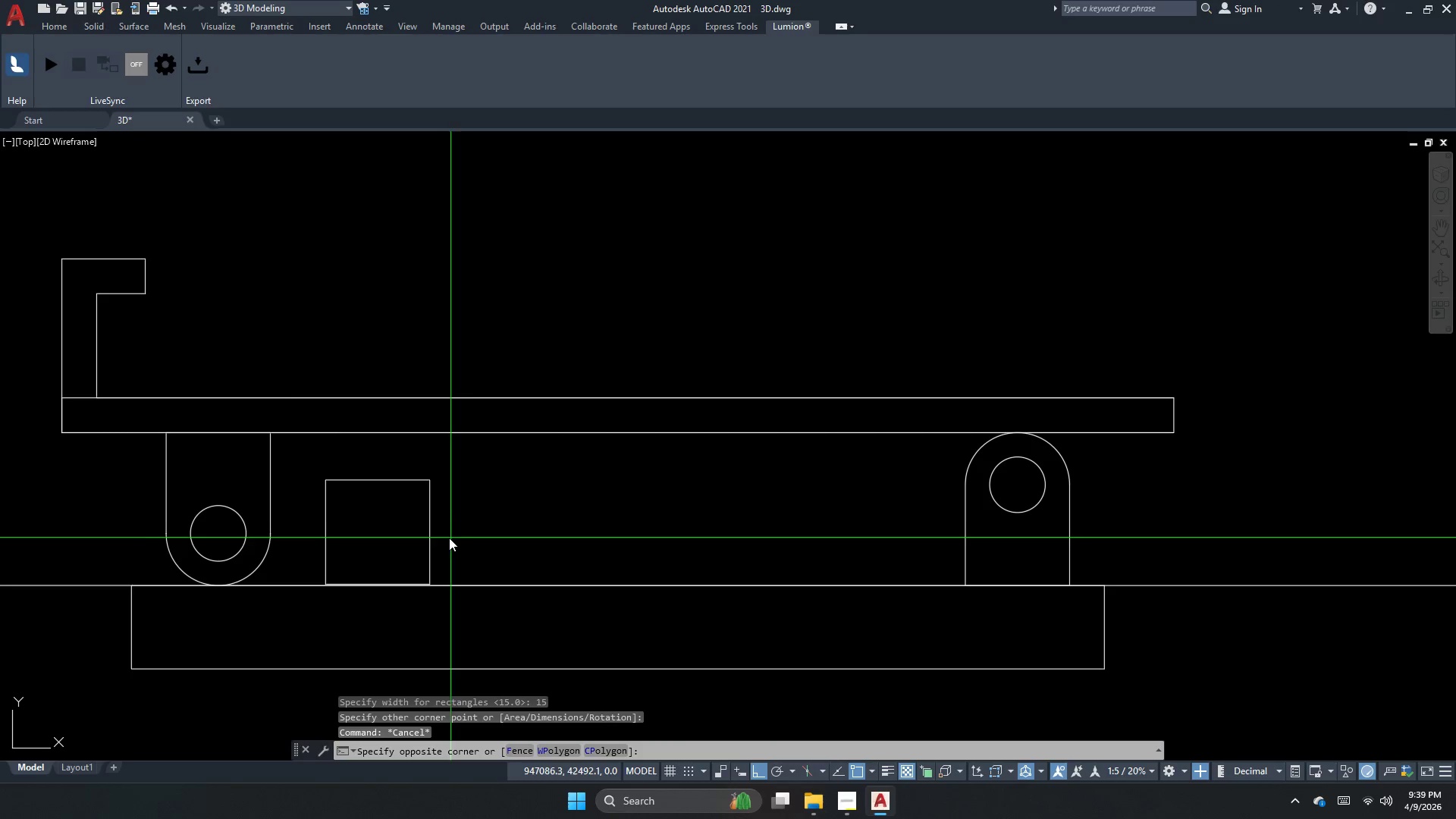 
left_click_drag(start_coordinate=[450, 538], to_coordinate=[423, 541])
 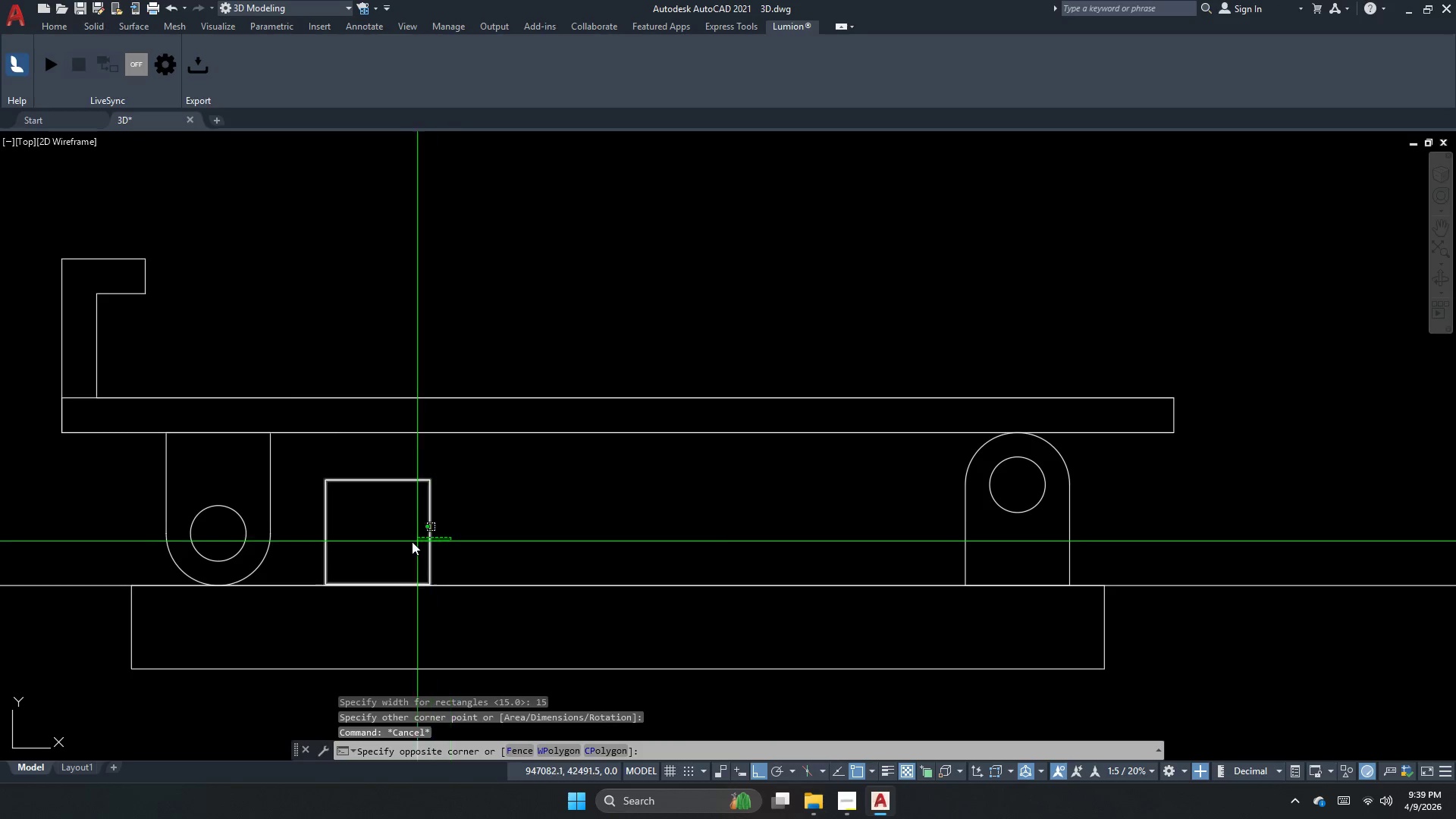 
triple_click([412, 541])
 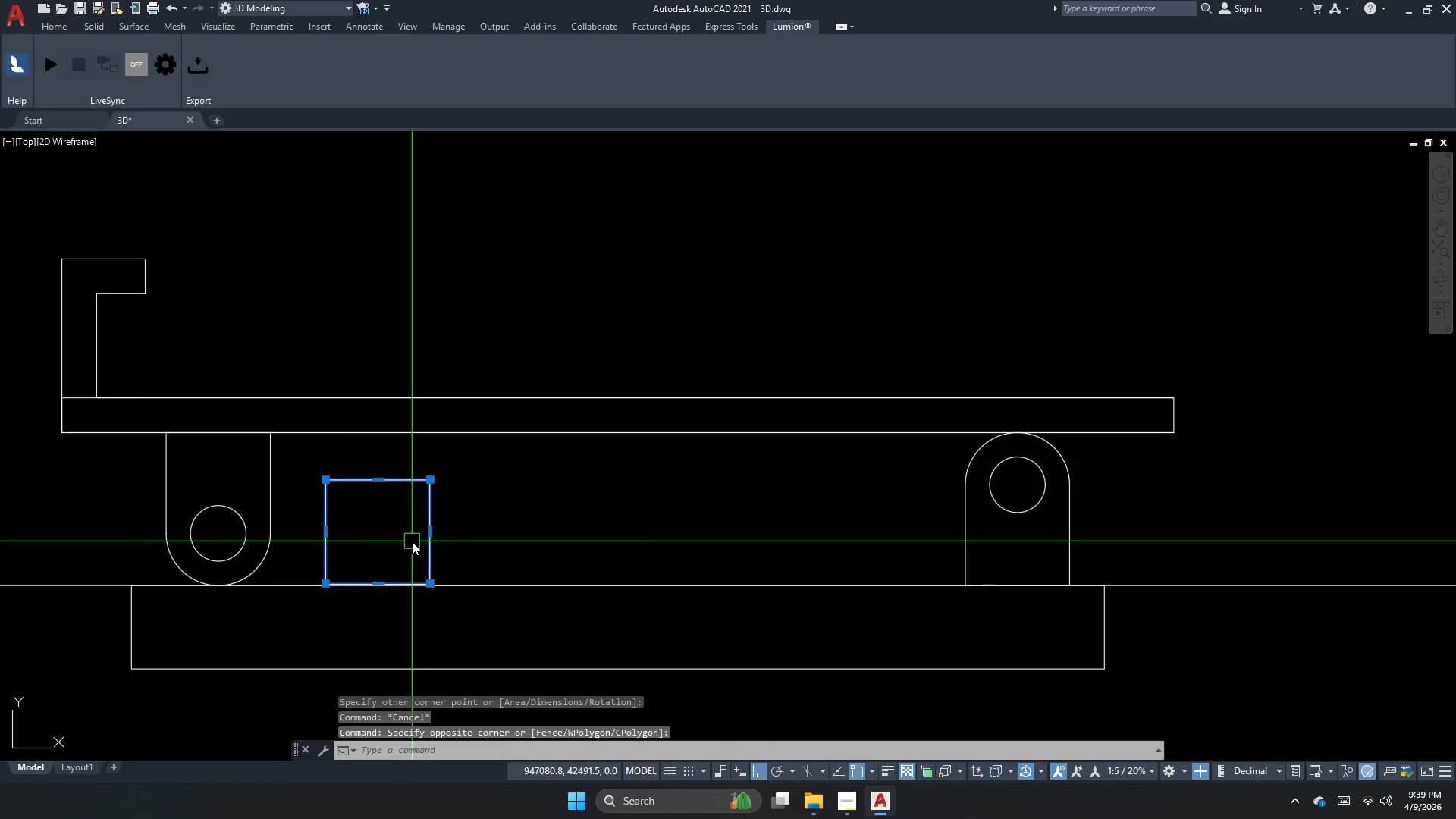 
key(M)
 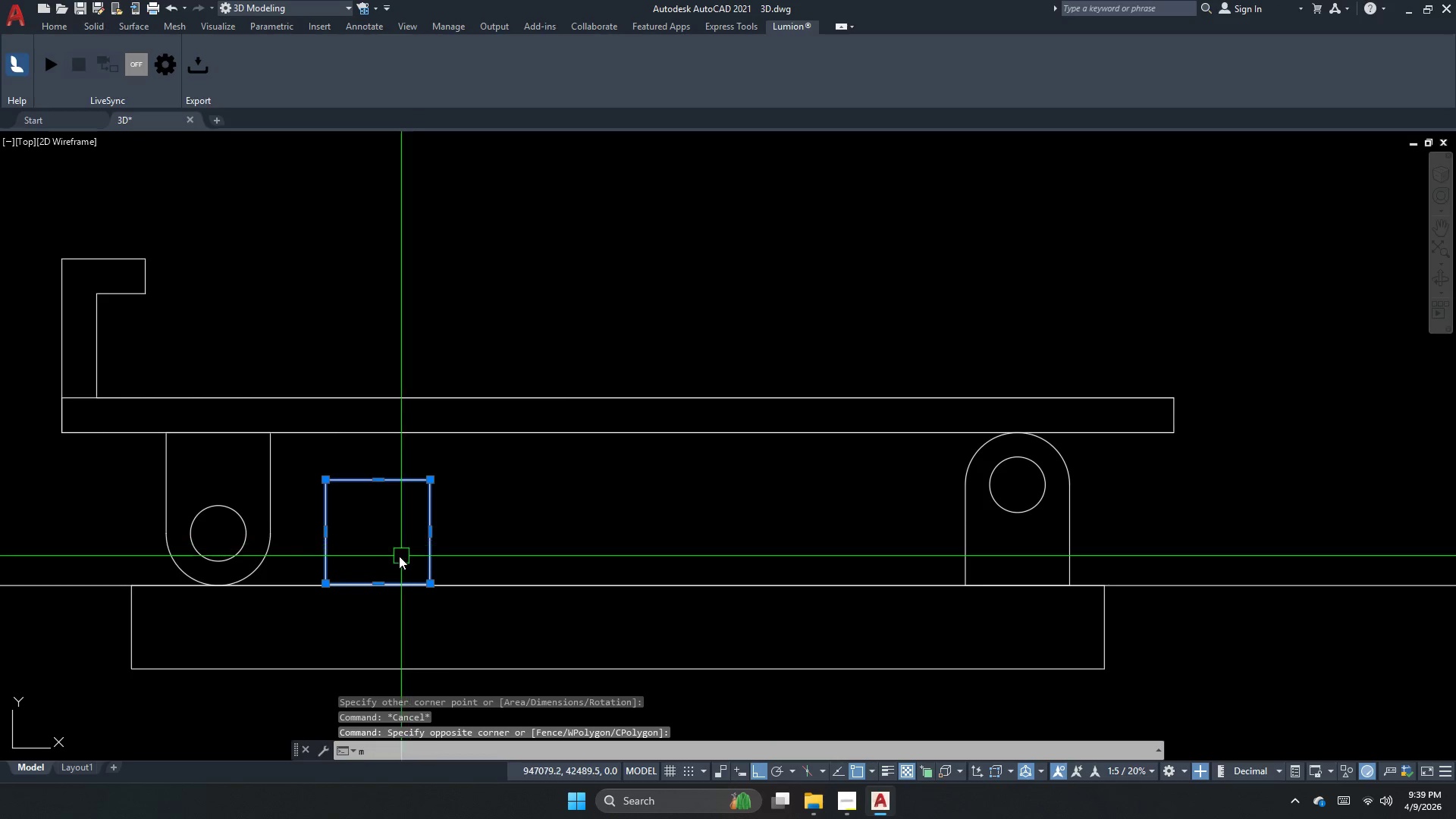 
key(Space)
 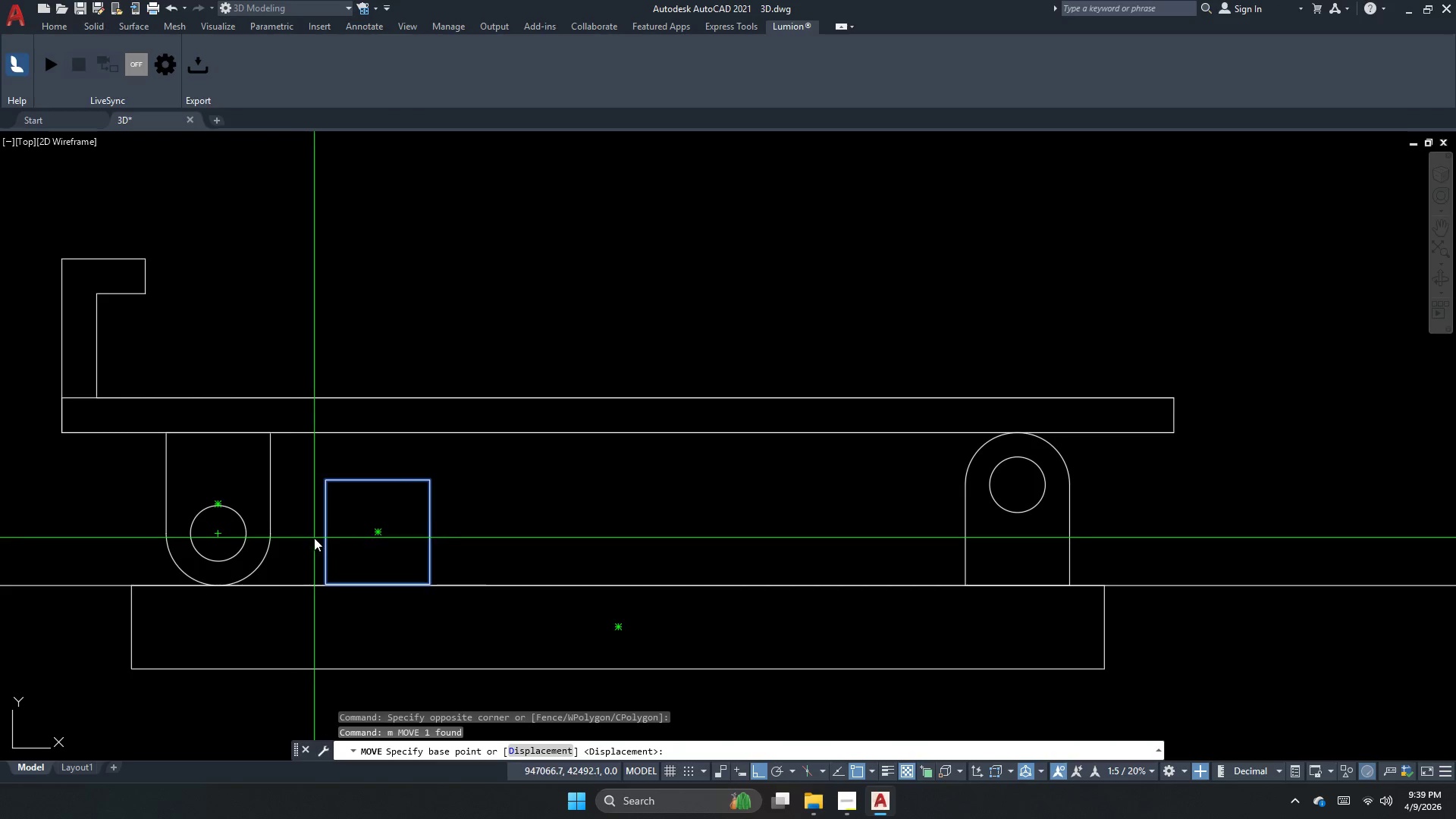 
left_click_drag(start_coordinate=[328, 529], to_coordinate=[323, 532])
 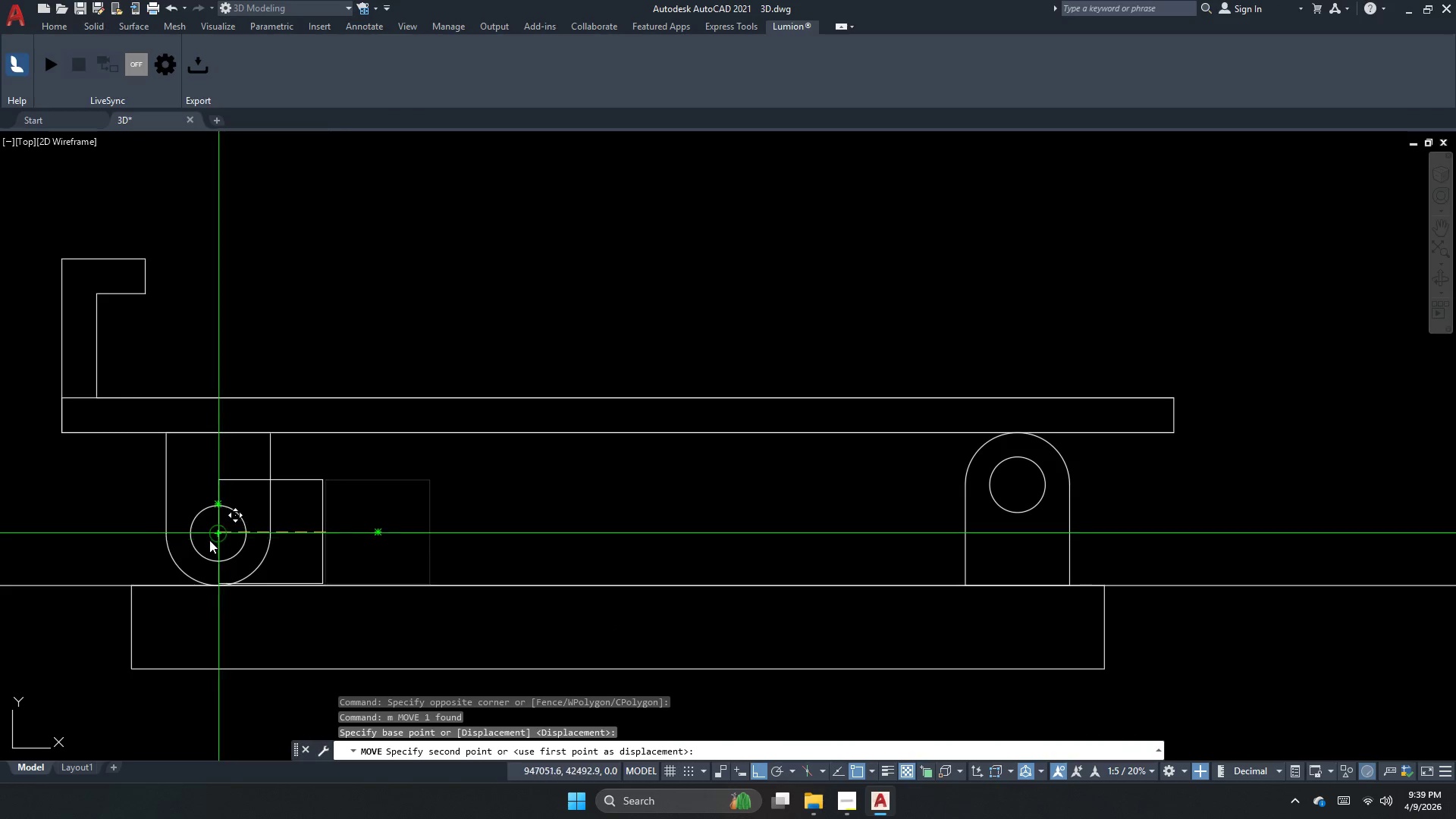 
left_click([209, 540])
 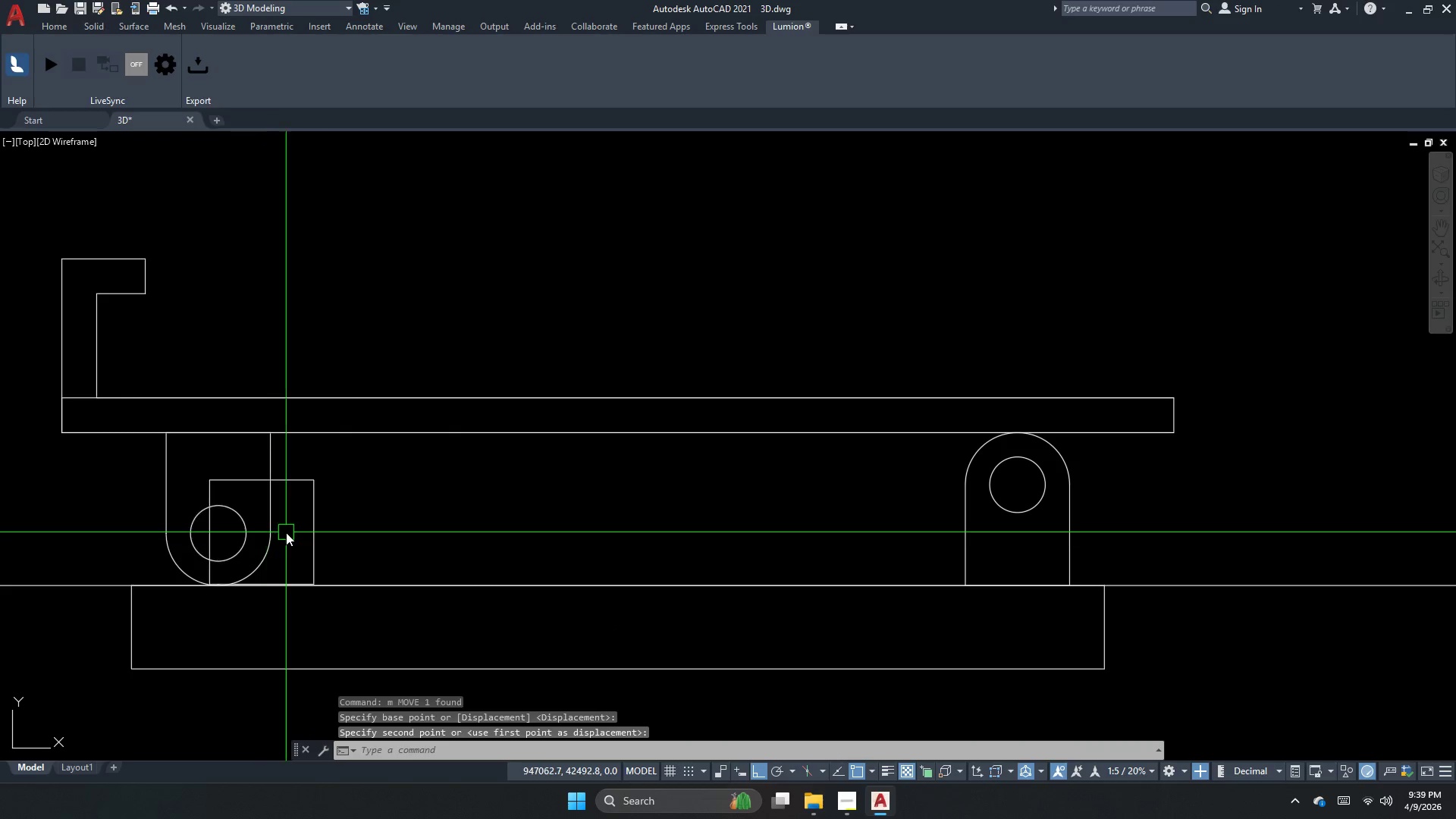 
key(Escape)
 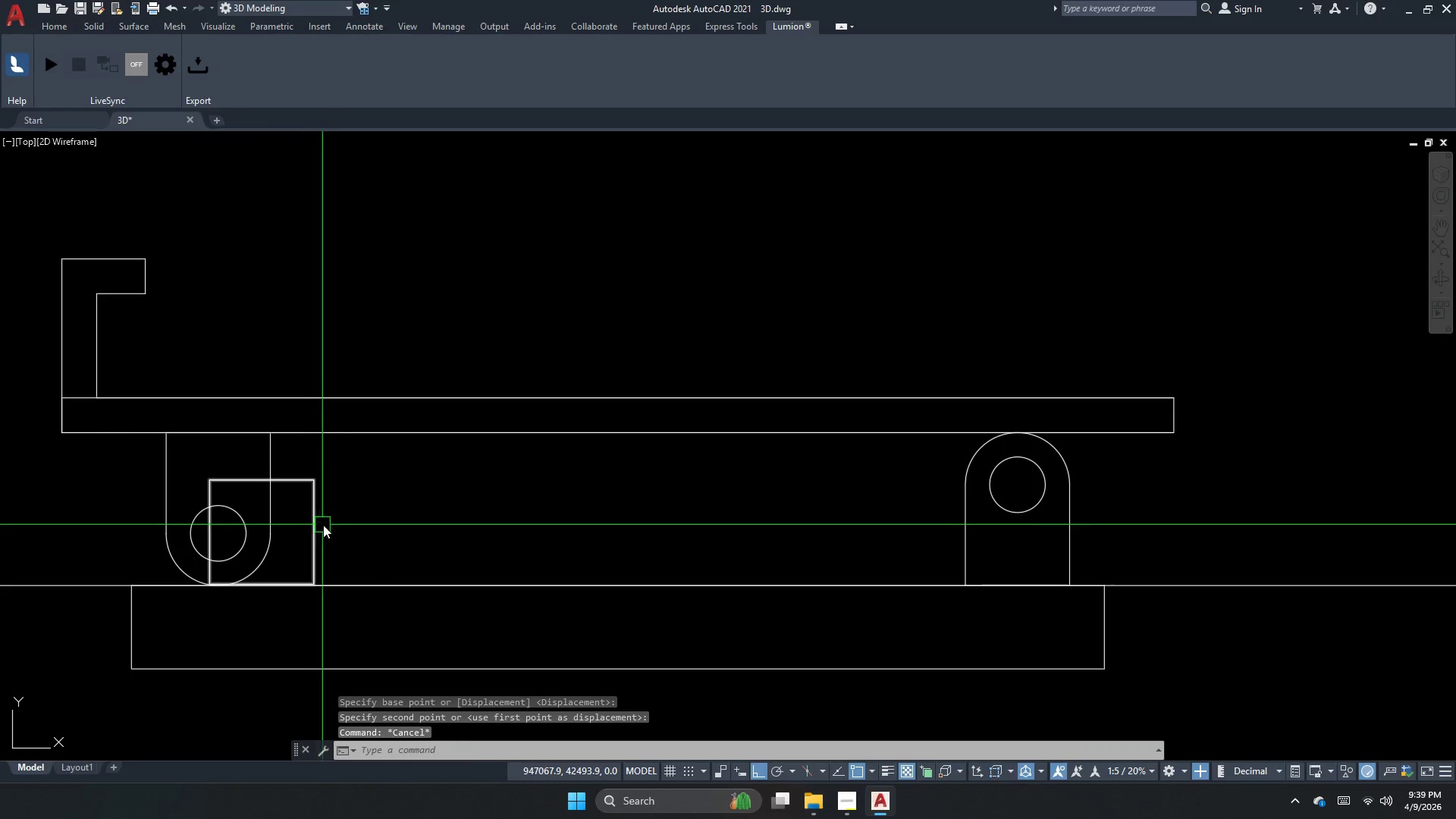 
left_click_drag(start_coordinate=[322, 525], to_coordinate=[309, 529])
 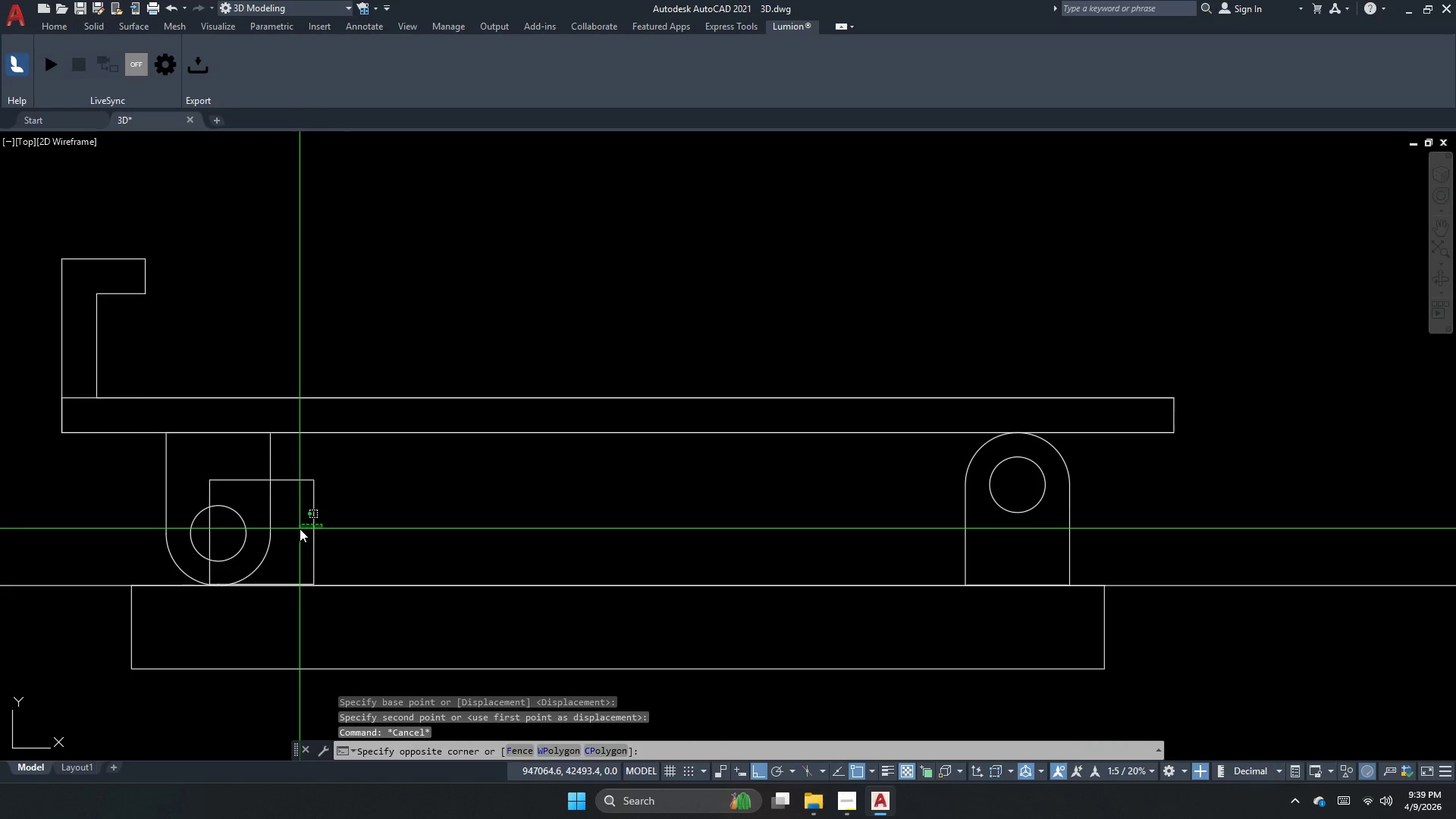 
double_click([300, 529])
 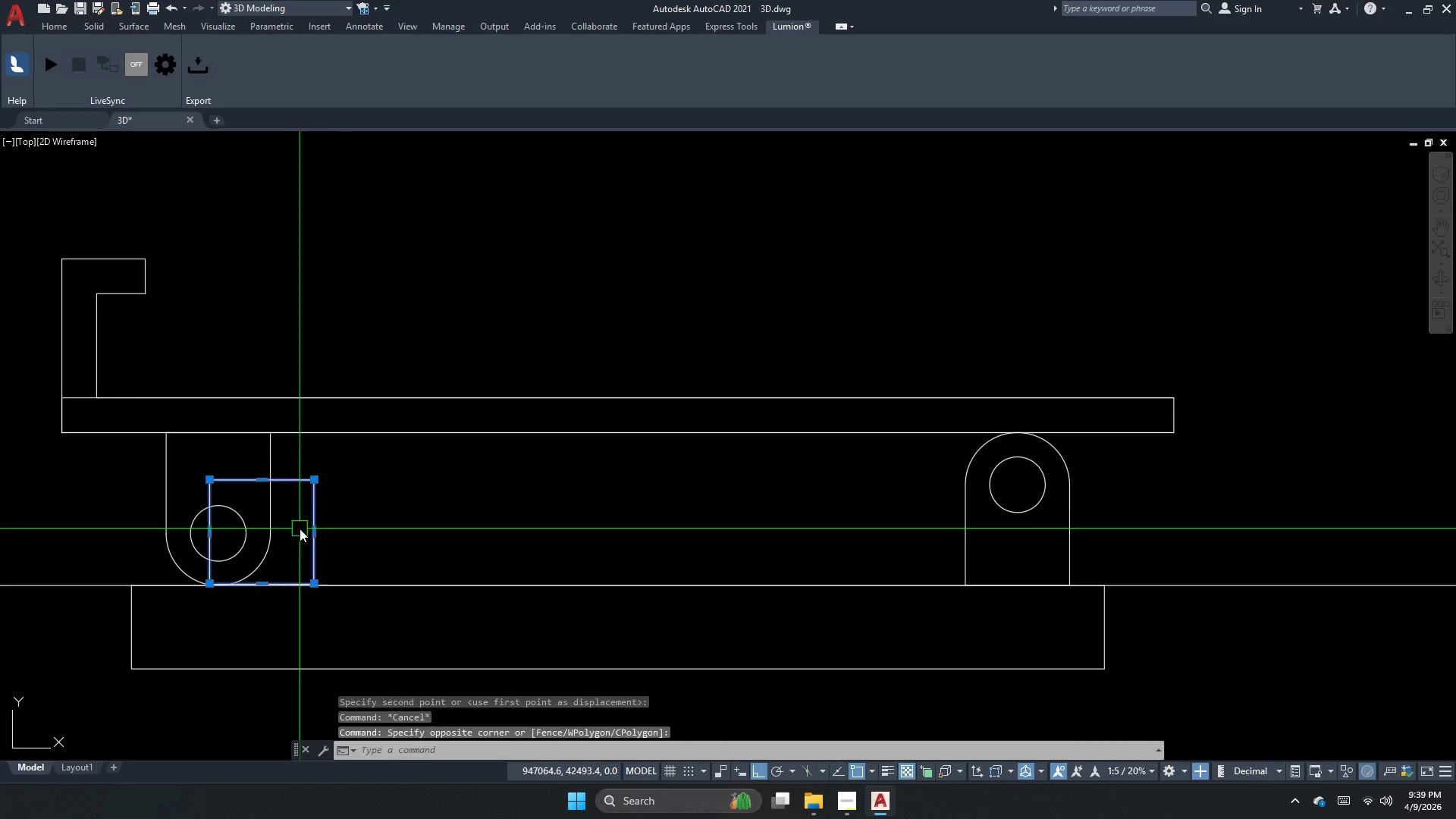 
key(M)
 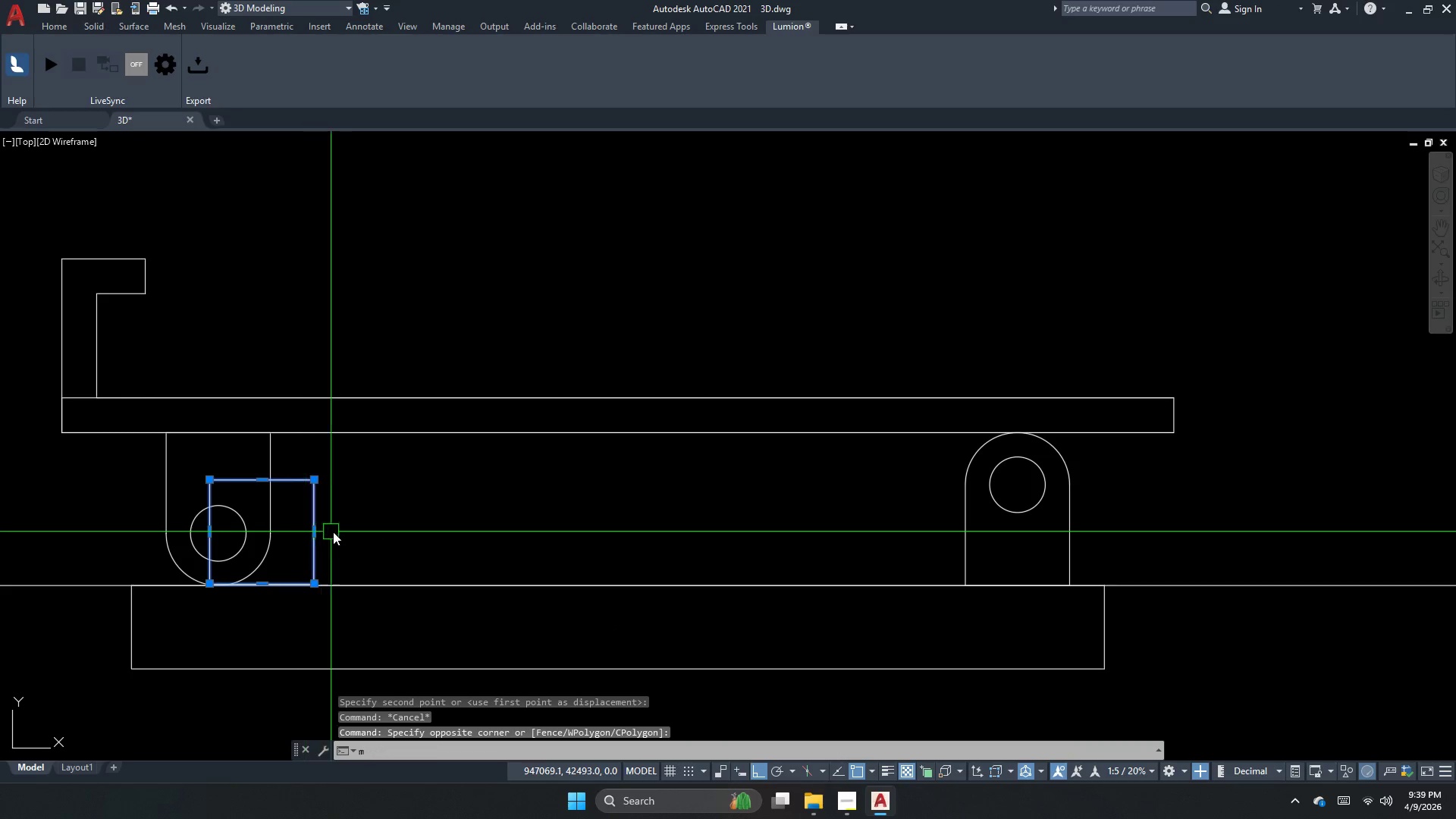 
key(Space)
 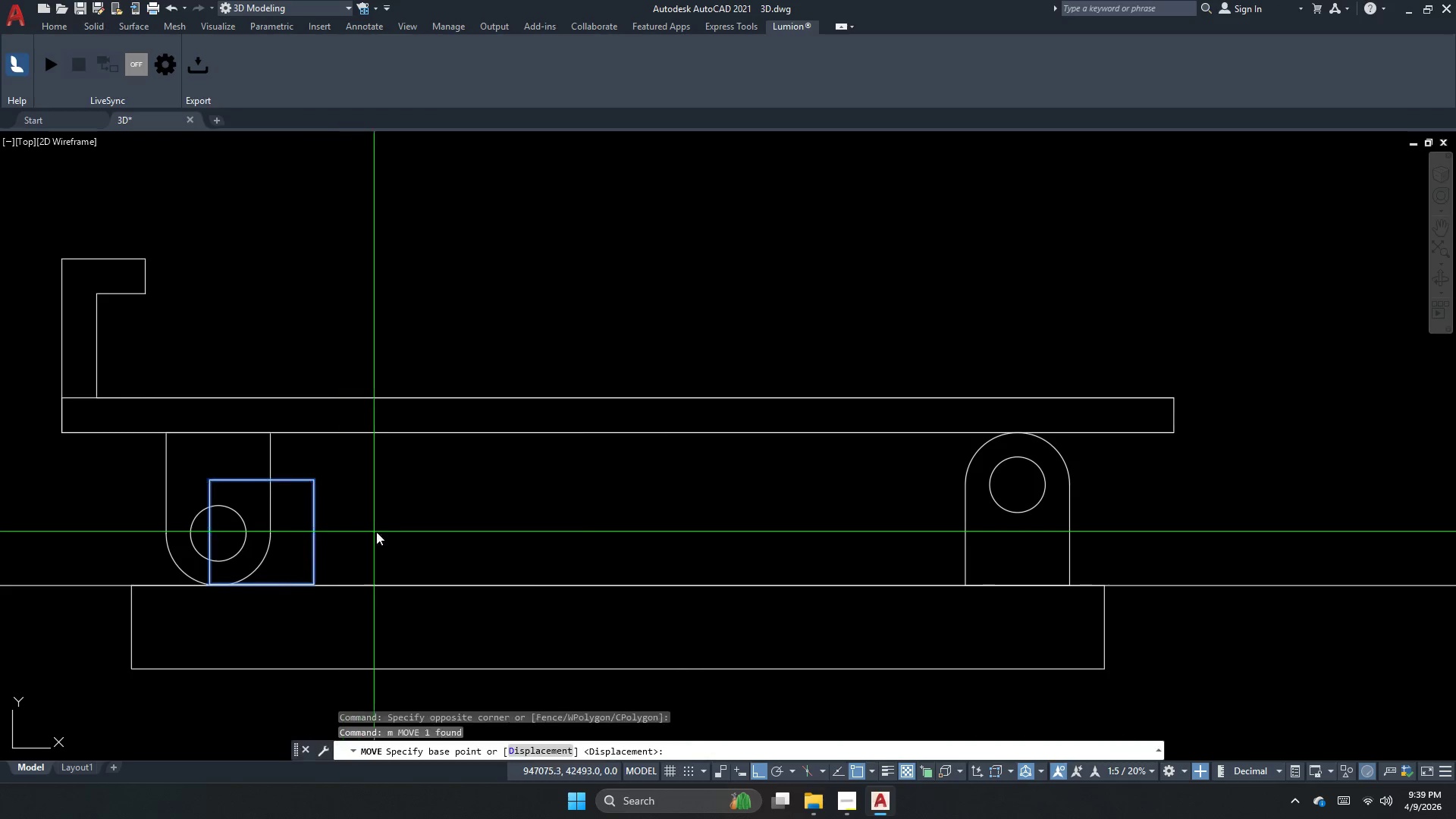 
left_click_drag(start_coordinate=[381, 532], to_coordinate=[412, 538])
 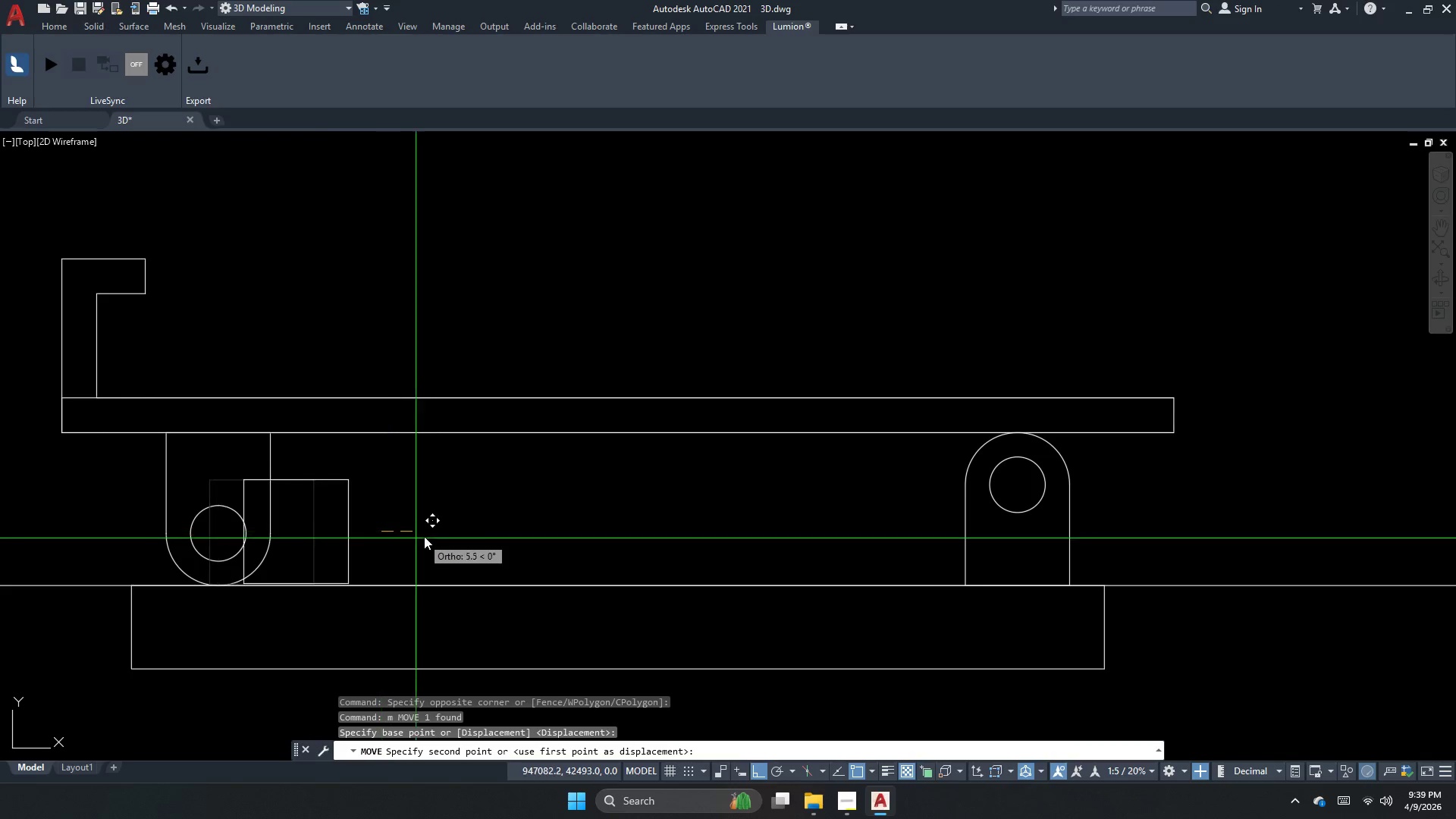 
double_click([425, 536])
 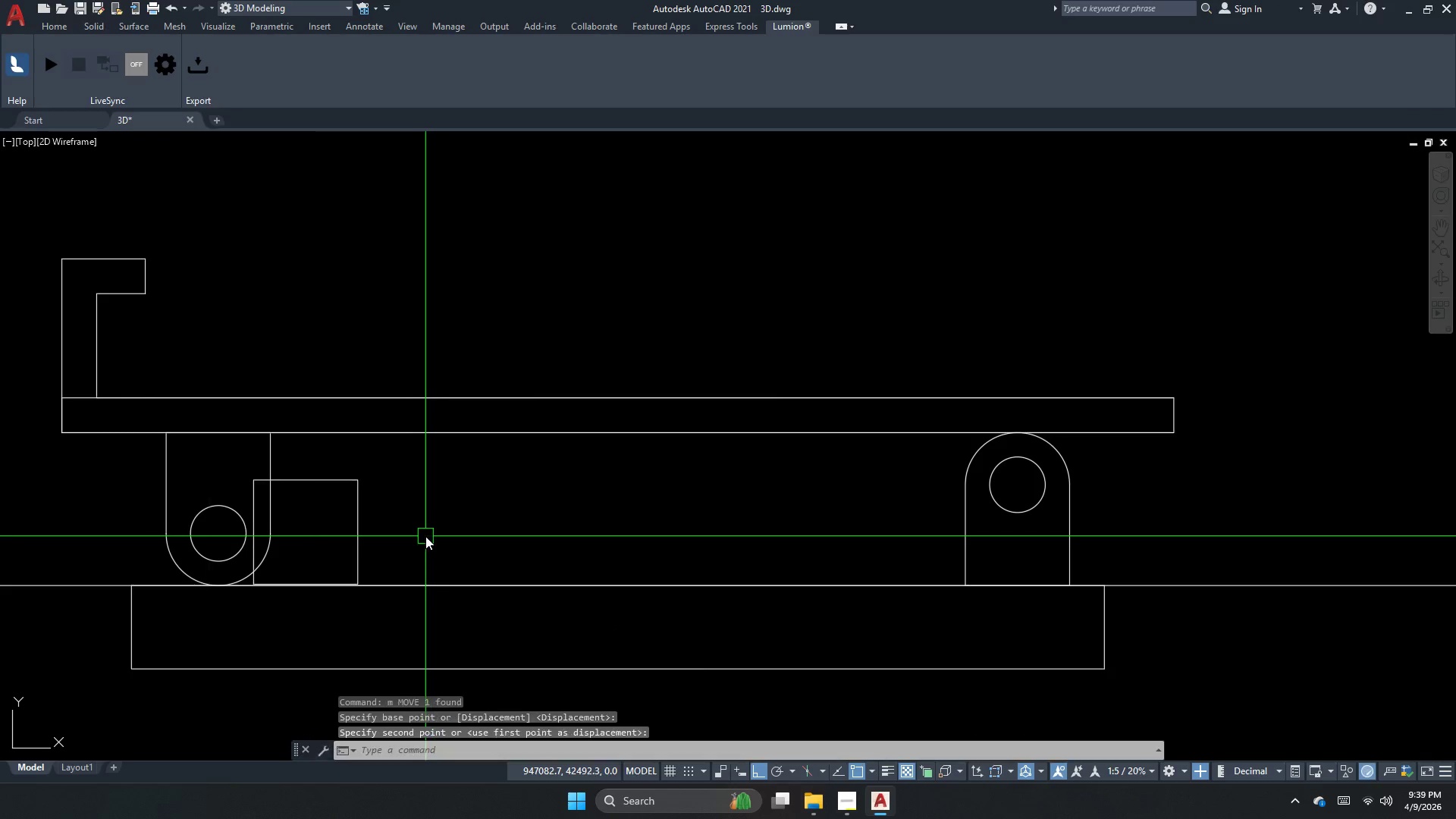 
key(Escape)
 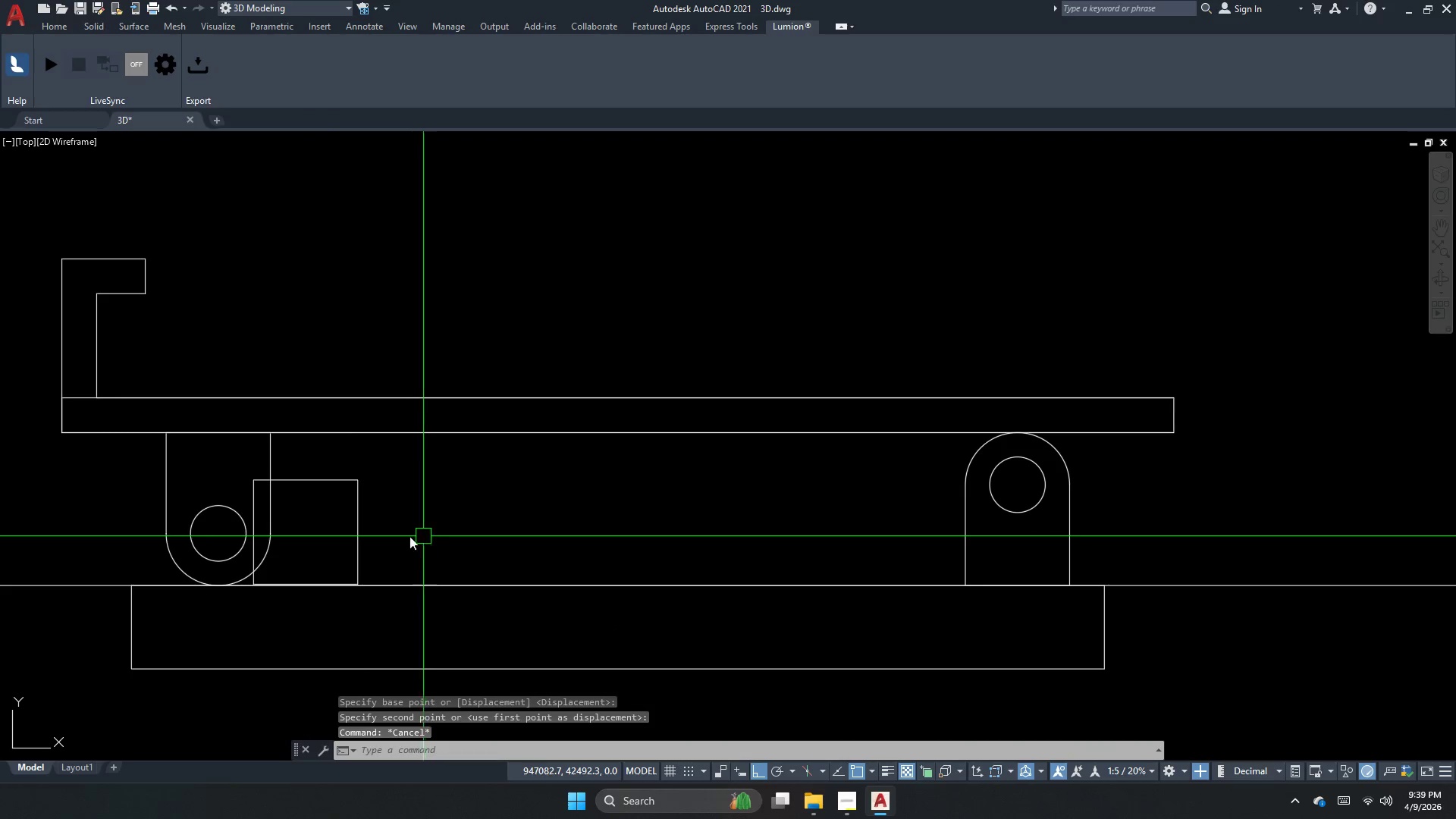 
left_click_drag(start_coordinate=[425, 536], to_coordinate=[381, 536])
 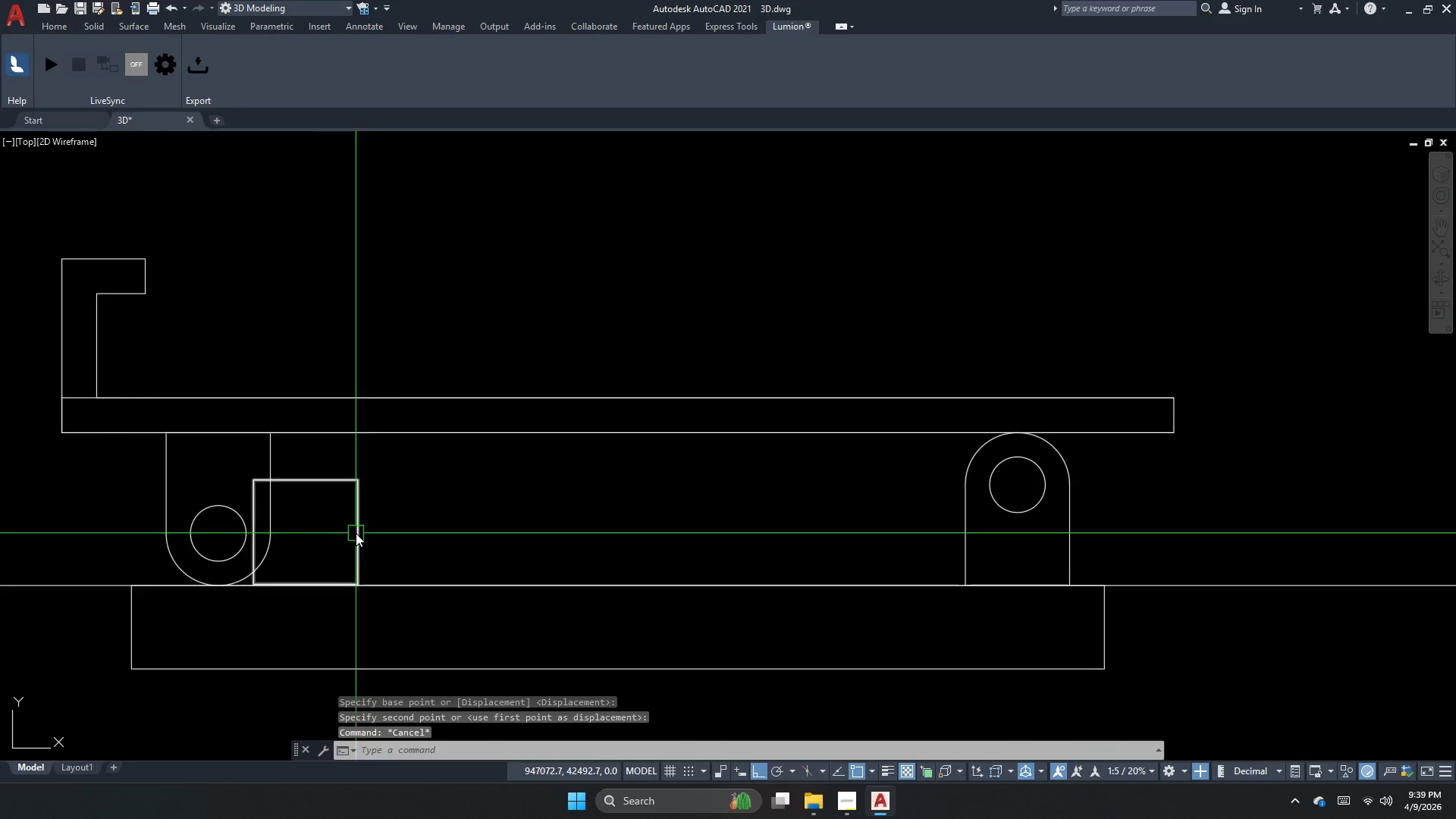 
left_click_drag(start_coordinate=[356, 533], to_coordinate=[351, 533])
 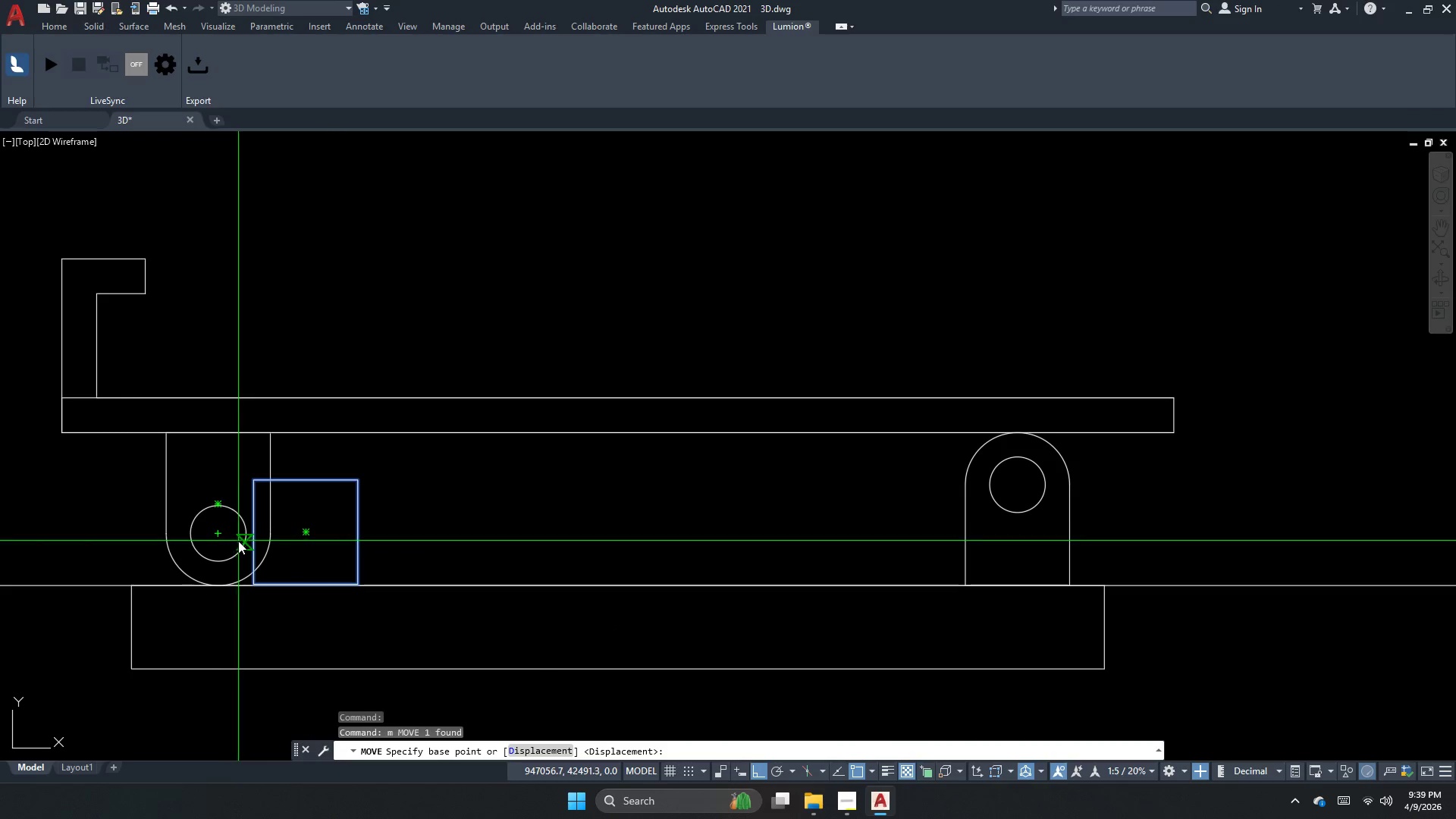 
key(M)
 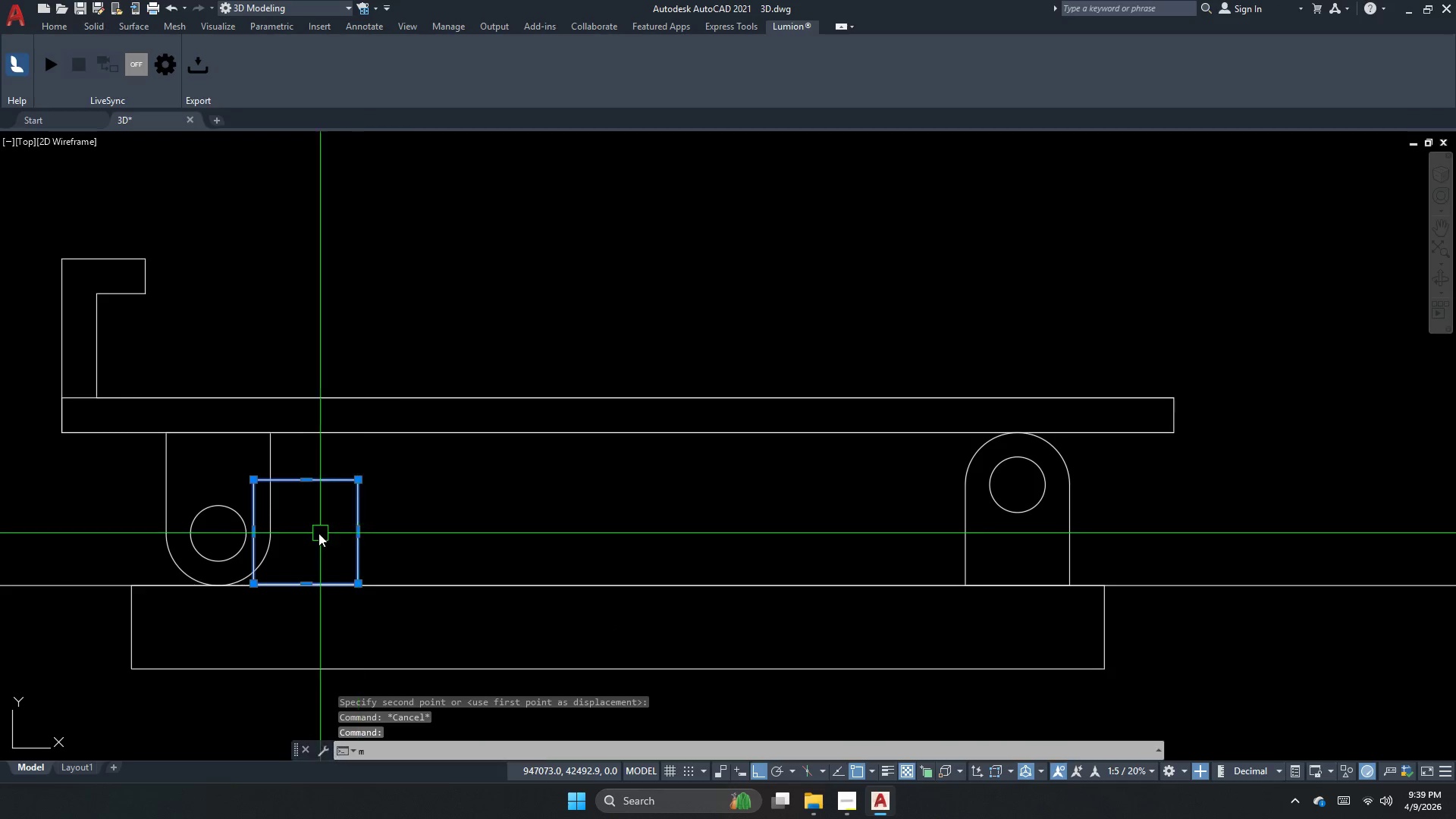 
key(Space)
 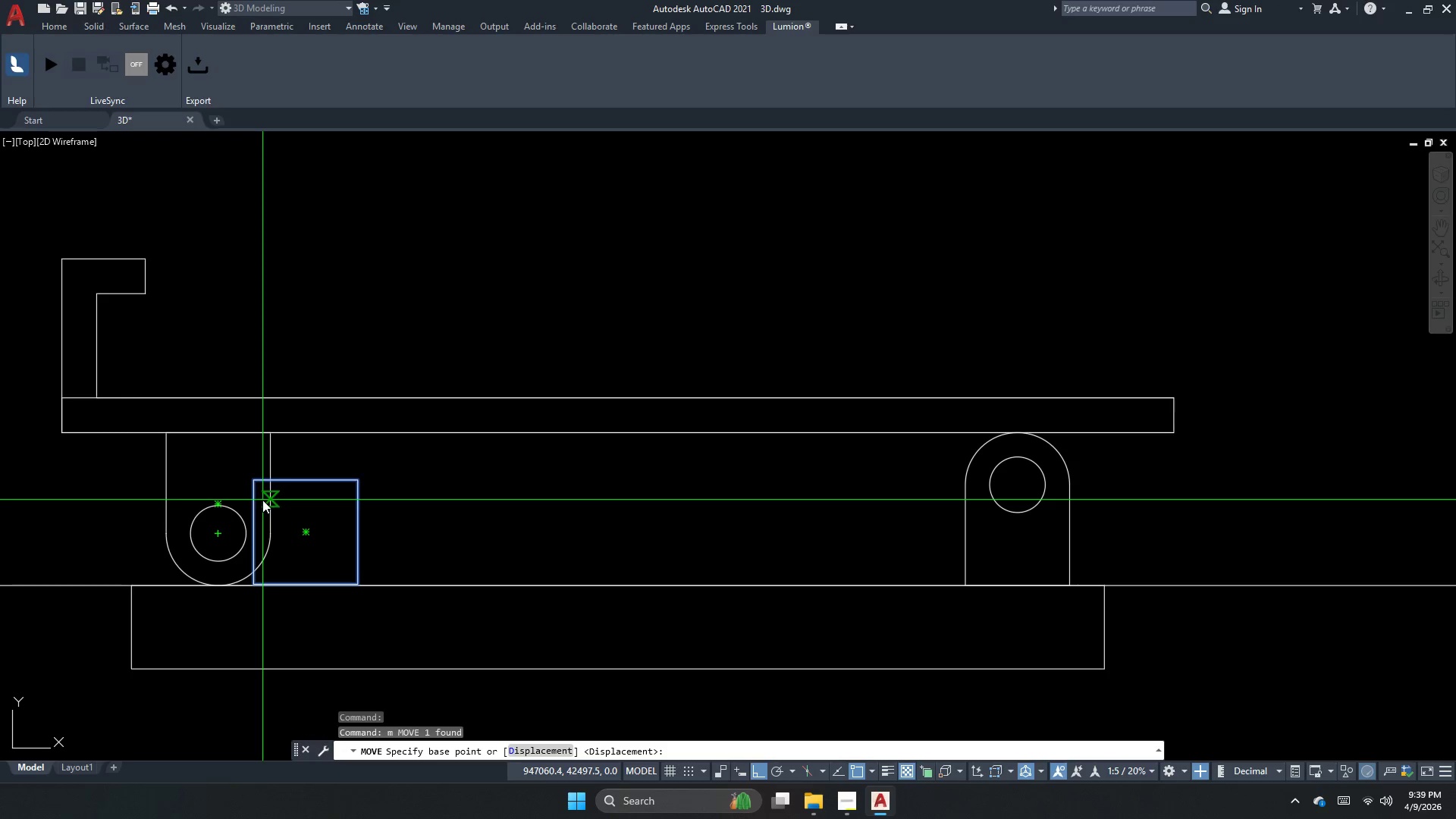 
left_click_drag(start_coordinate=[251, 532], to_coordinate=[229, 535])
 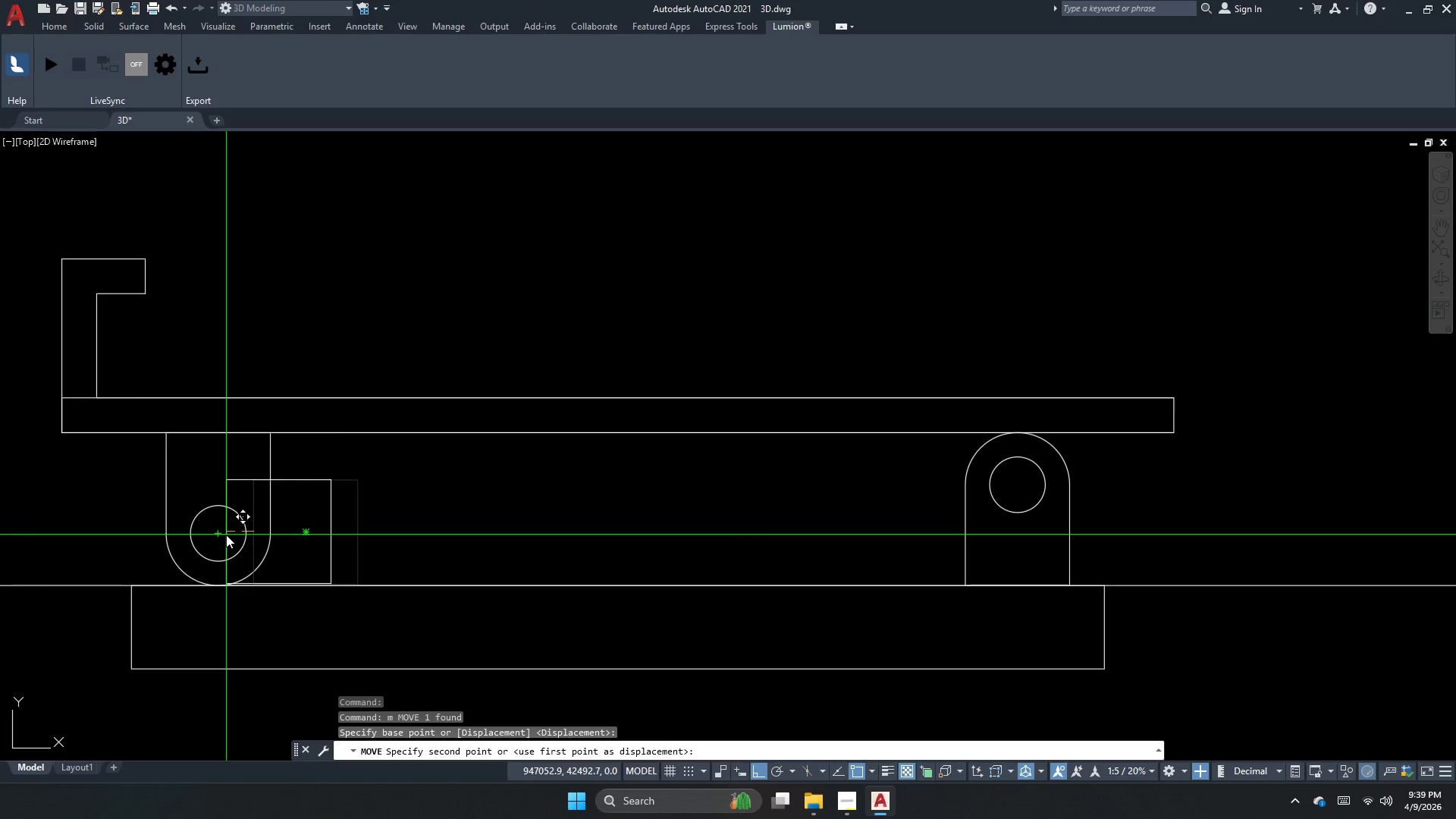 
left_click_drag(start_coordinate=[227, 535], to_coordinate=[246, 541])
 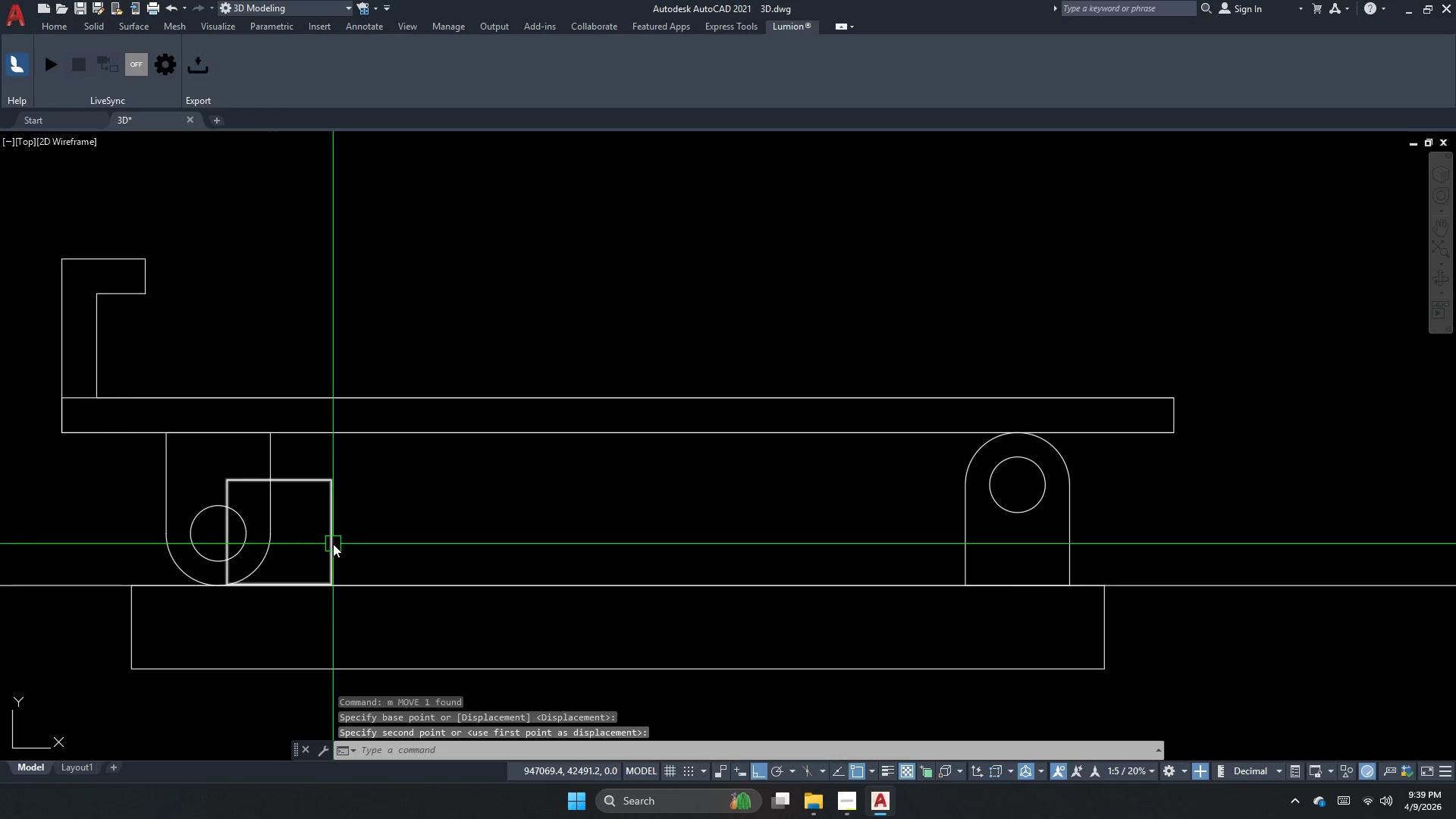 
key(Escape)
 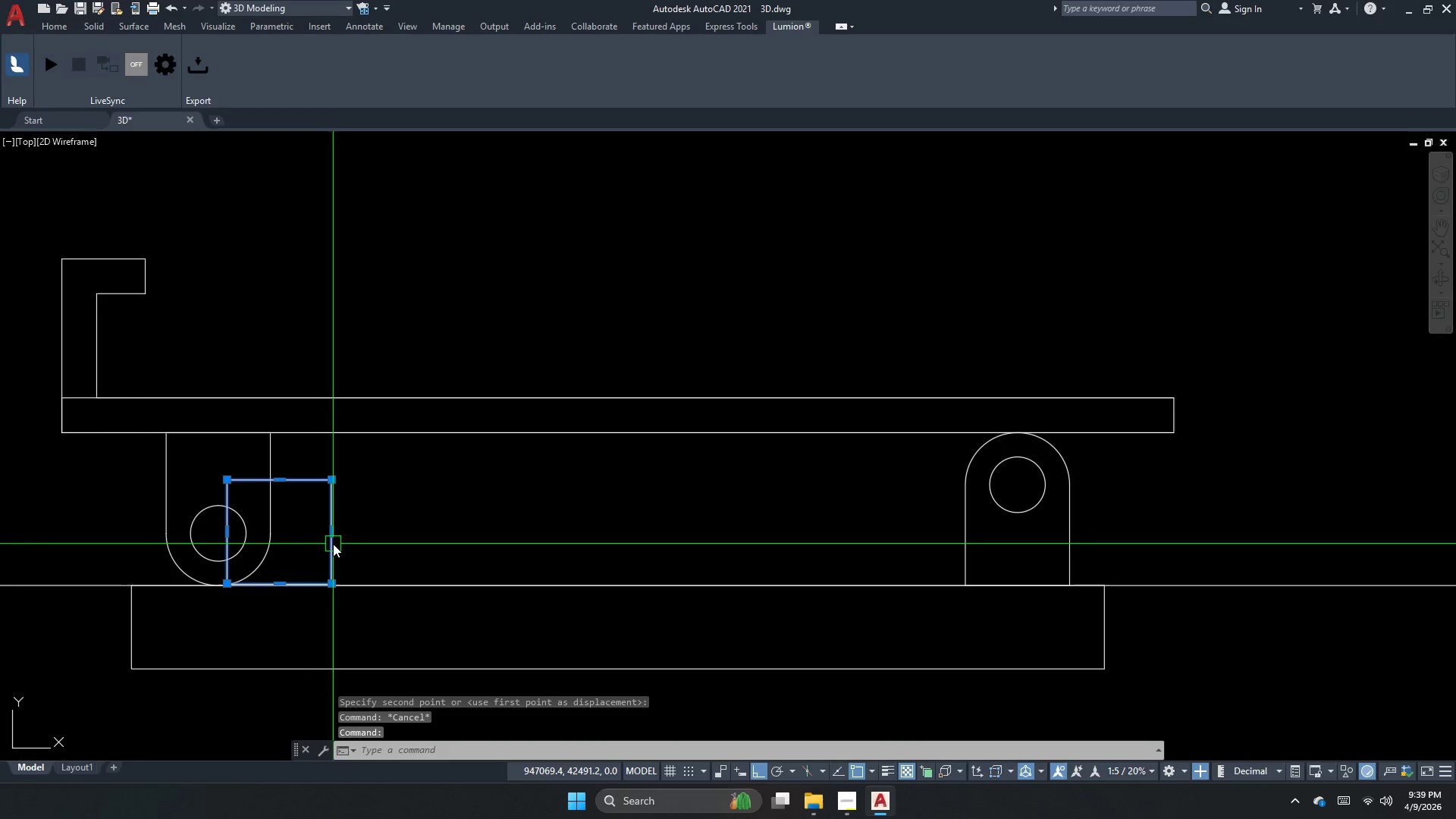 
left_click([333, 544])
 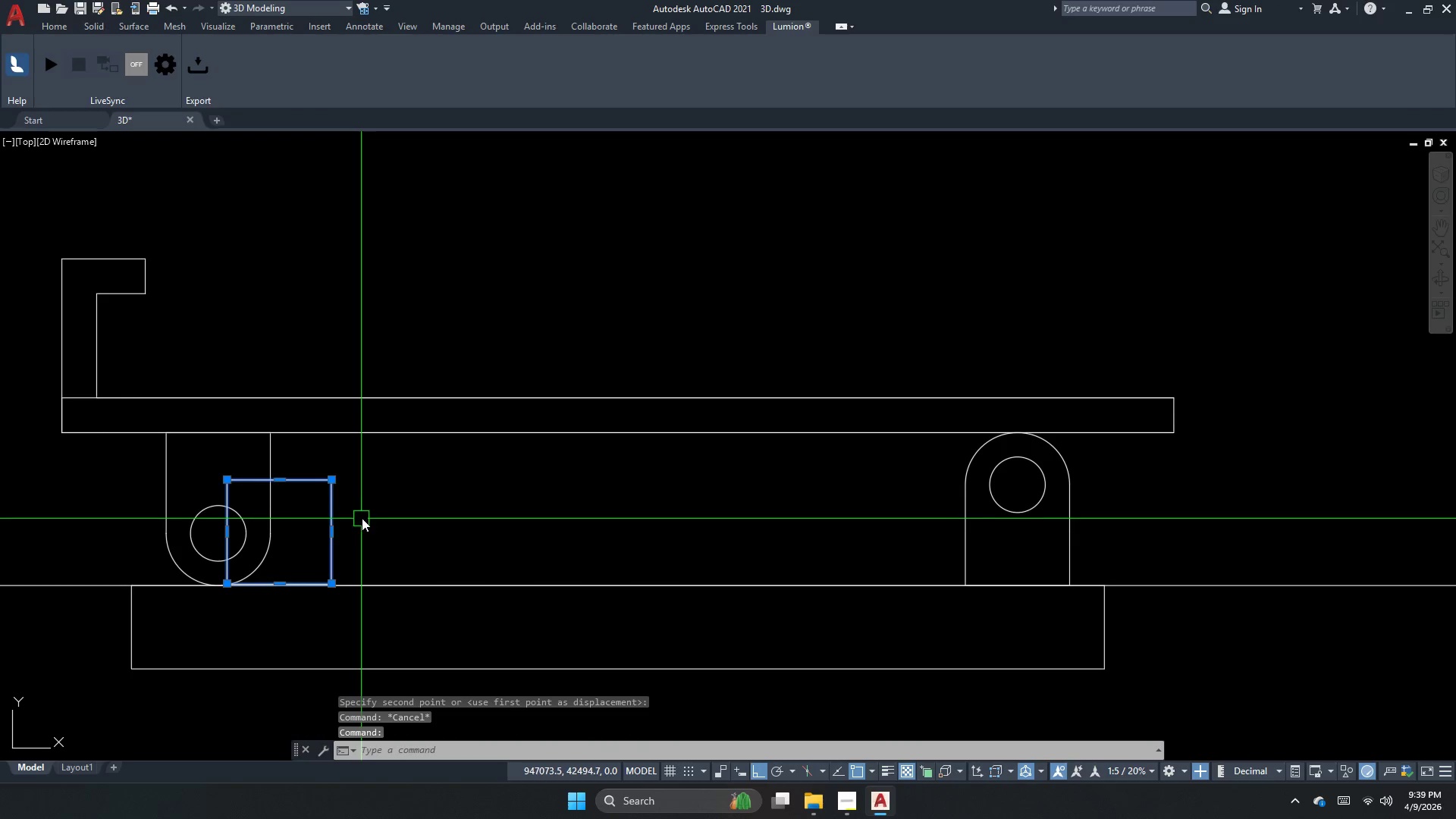 
key(Escape)
 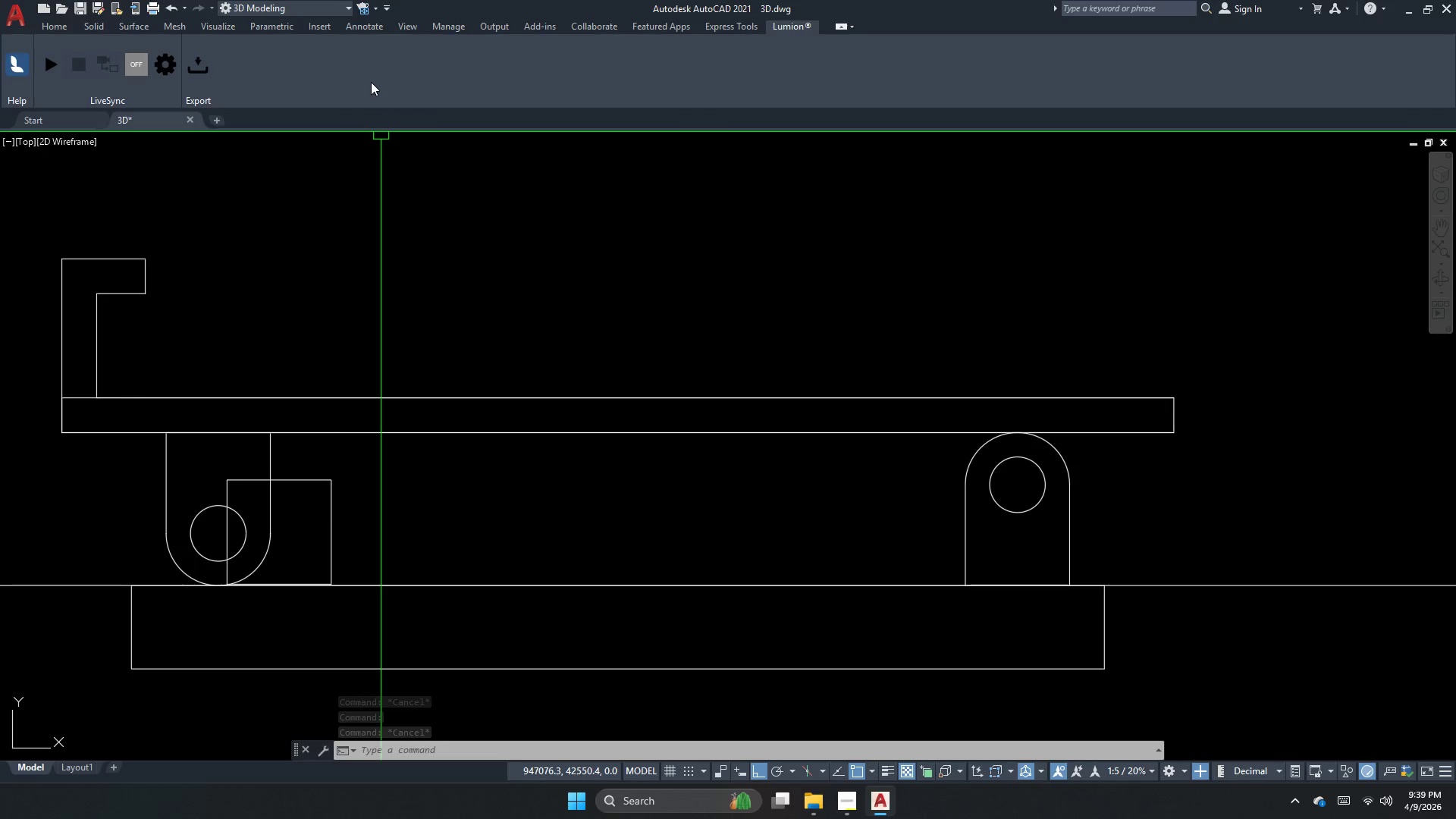 
wait(6.73)
 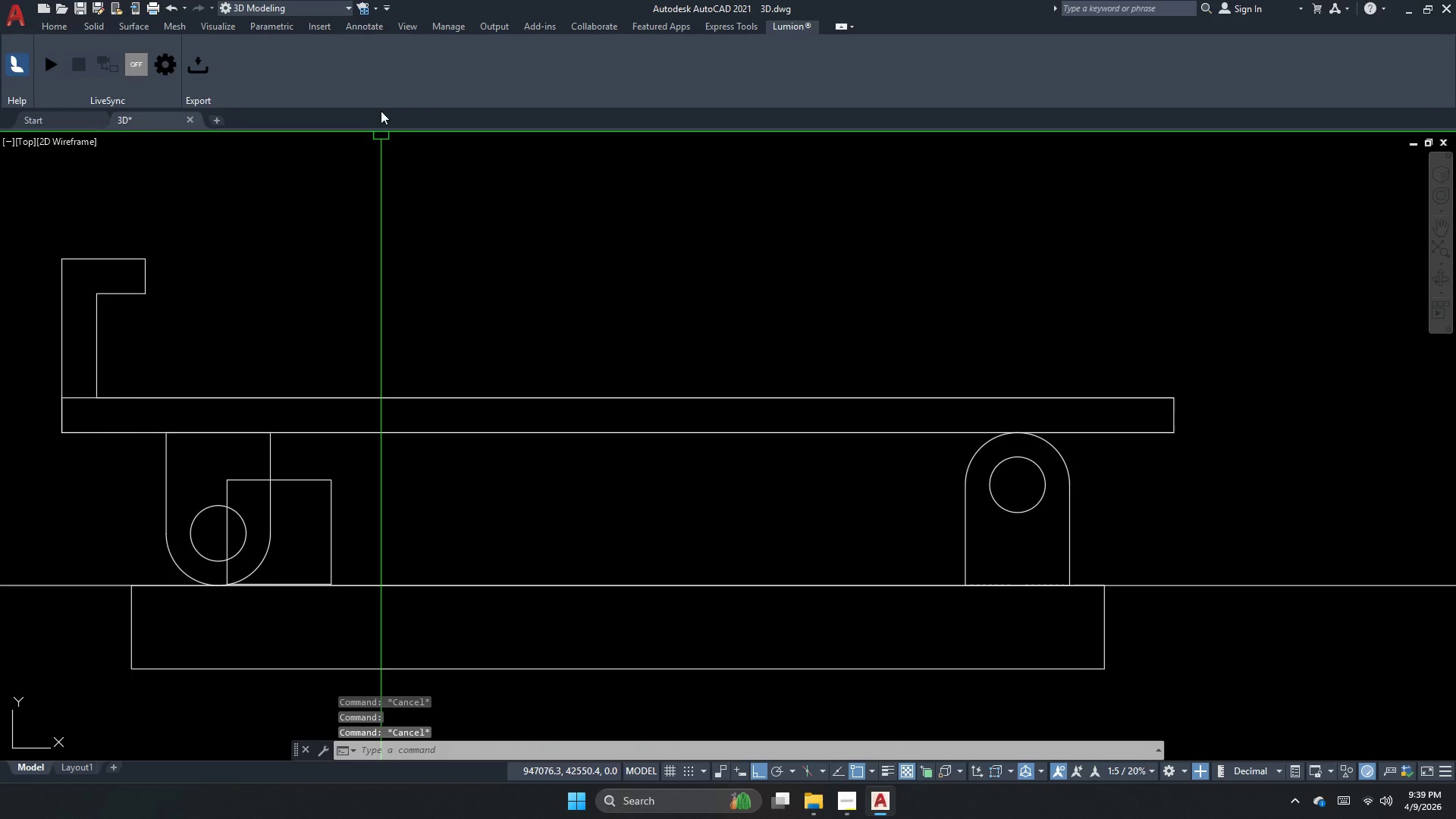 
left_click_drag(start_coordinate=[292, 464], to_coordinate=[293, 469])
 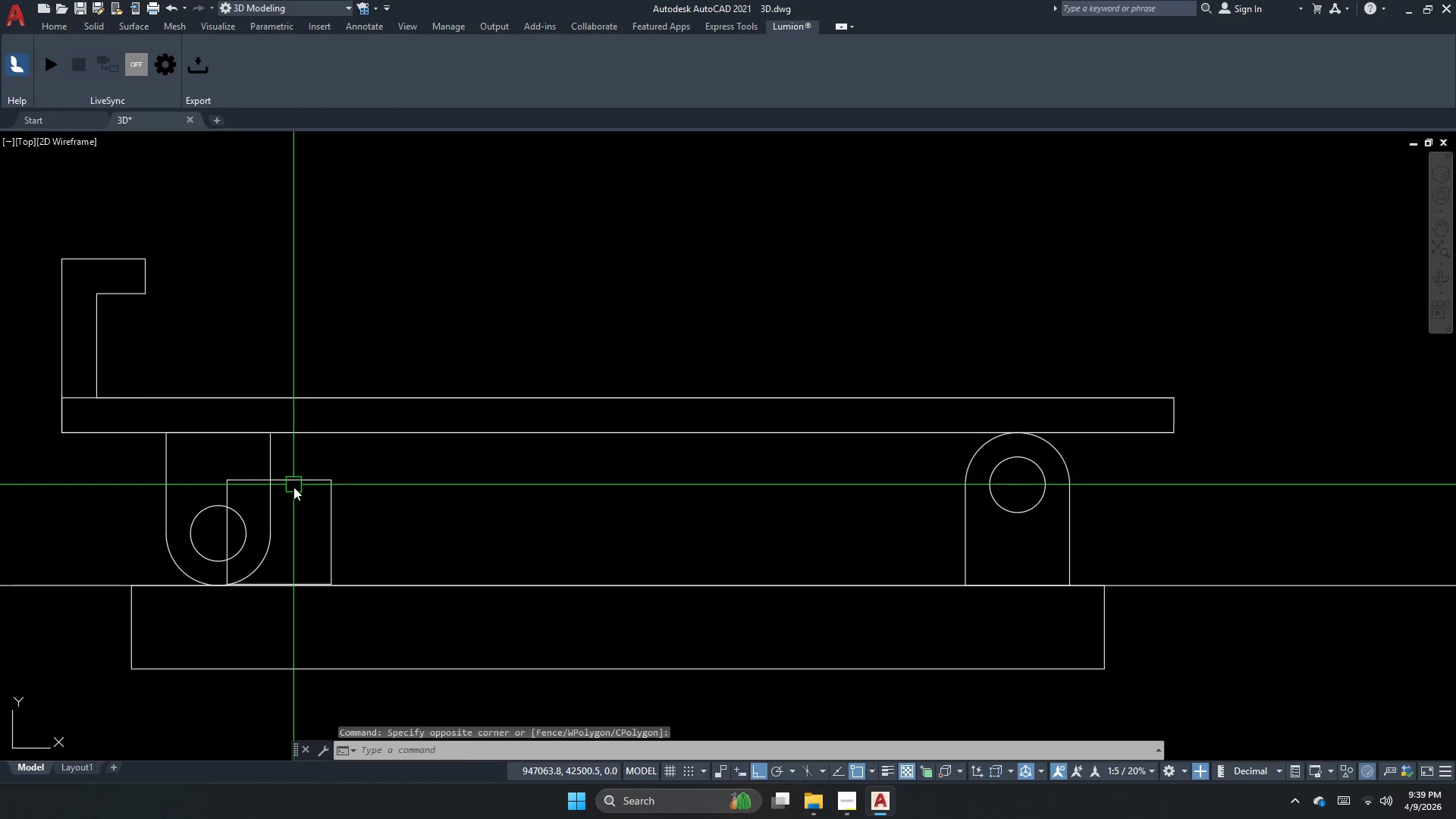 
left_click_drag(start_coordinate=[291, 504], to_coordinate=[292, 497])
 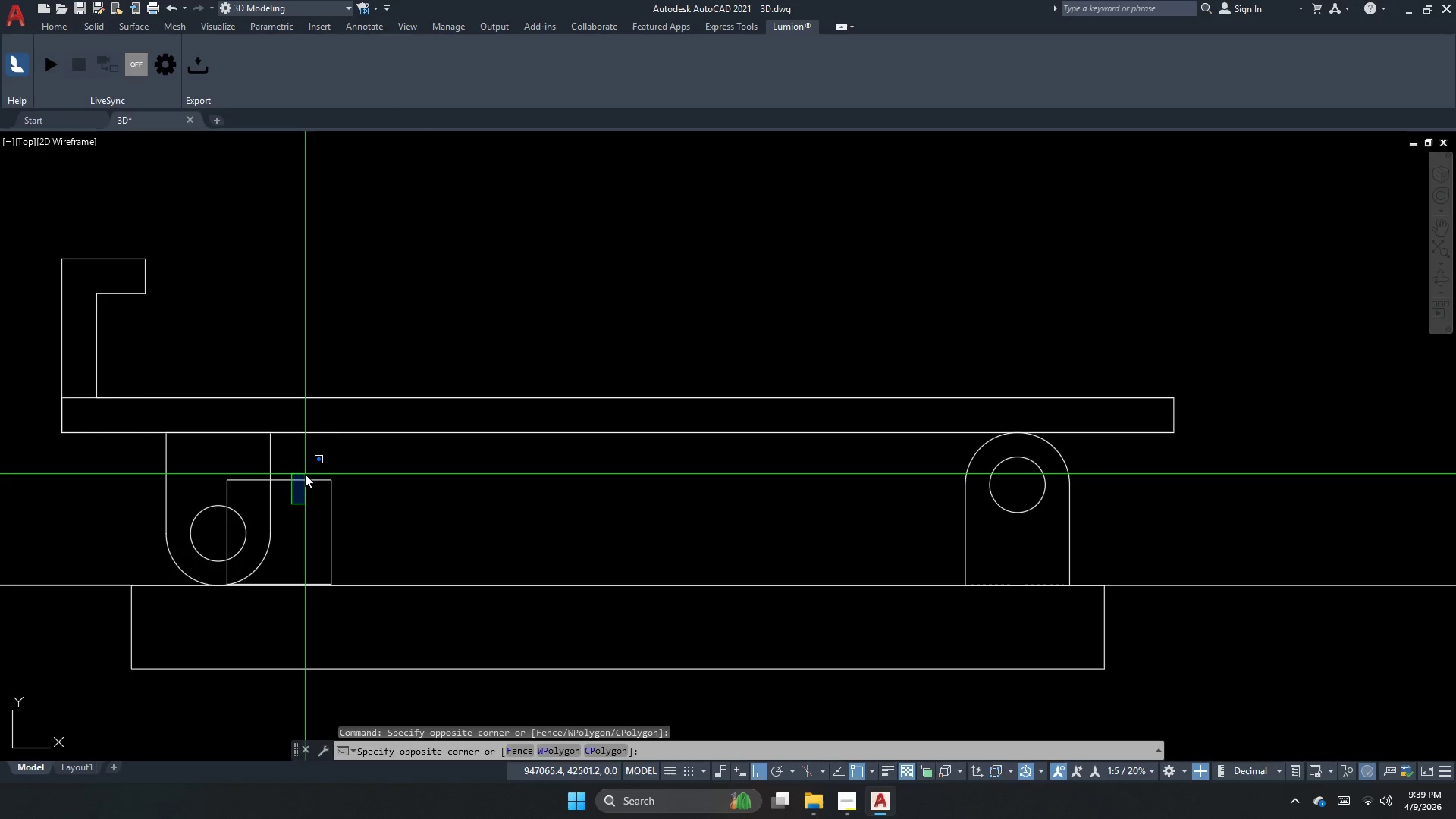 
triple_click([305, 474])
 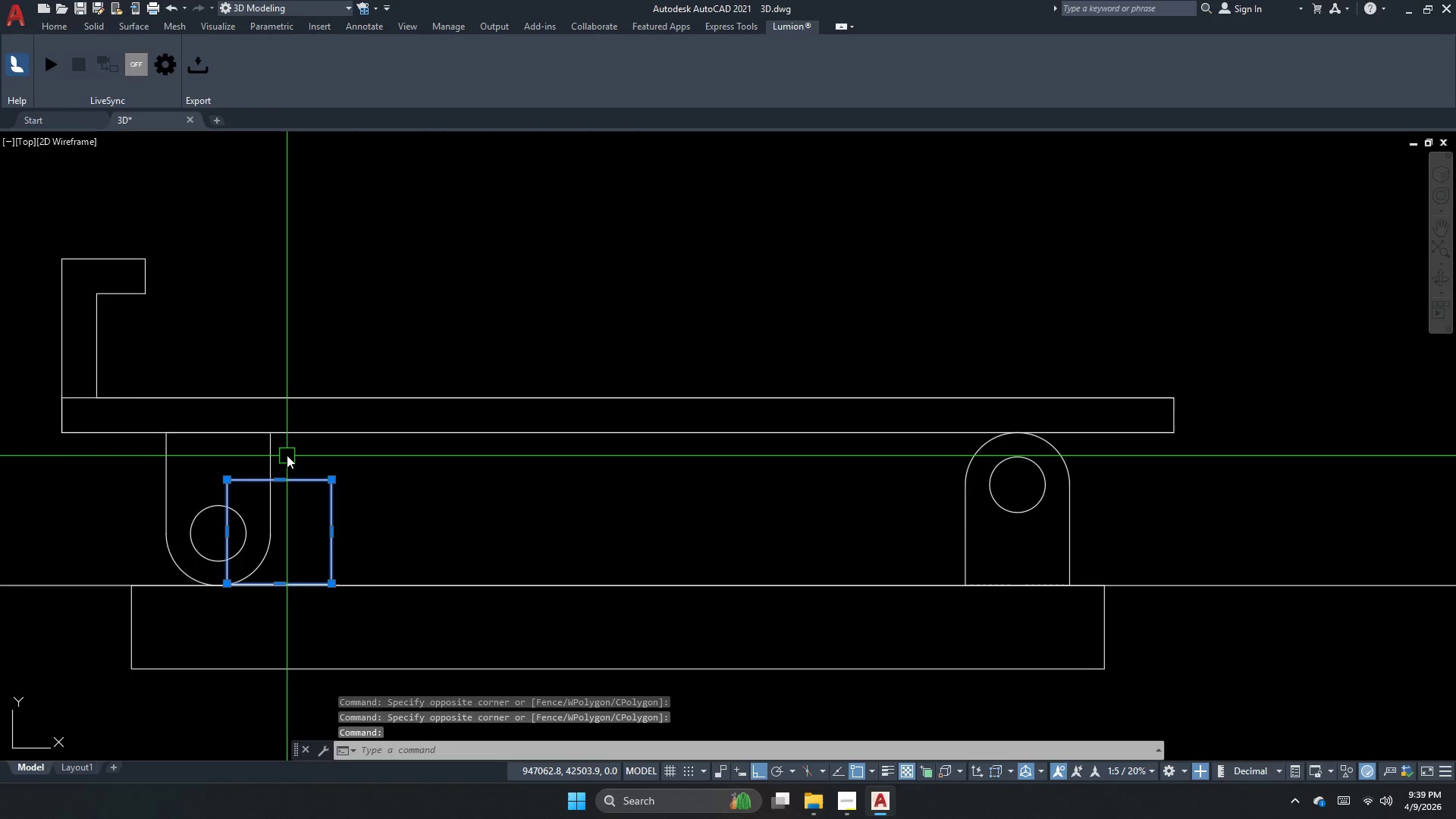 
key(M)
 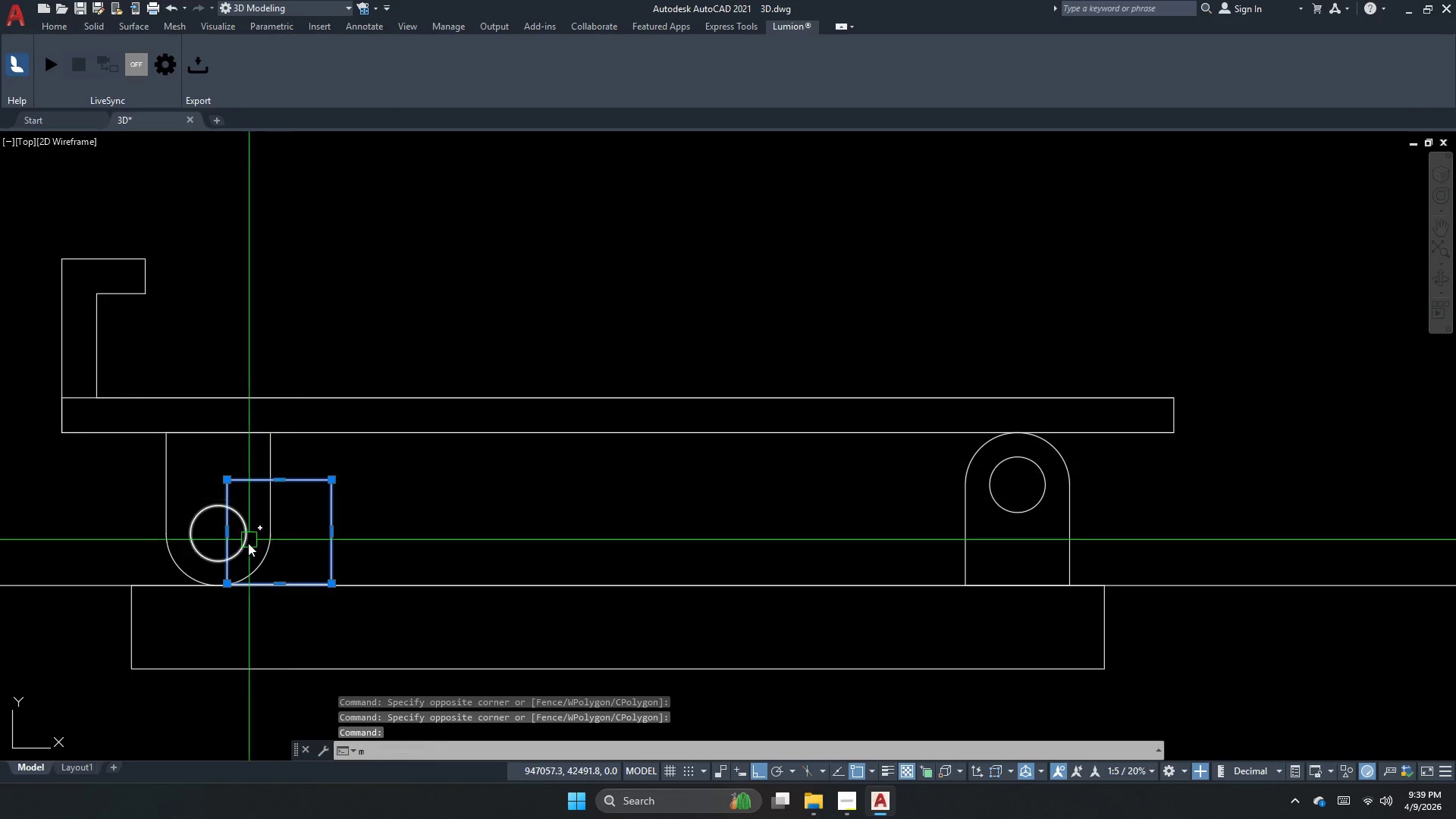 
key(Space)
 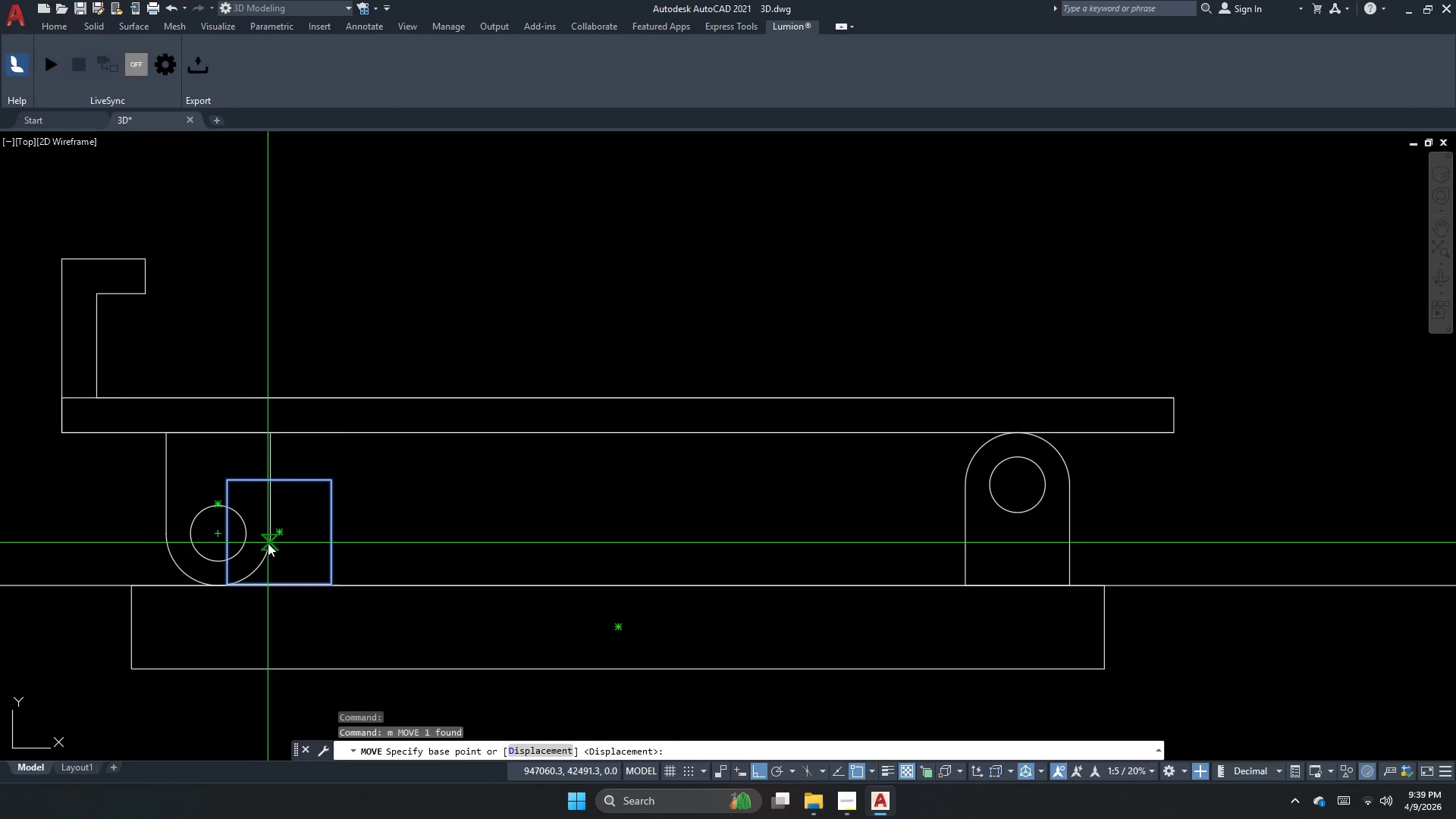 
left_click_drag(start_coordinate=[282, 530], to_coordinate=[306, 532])
 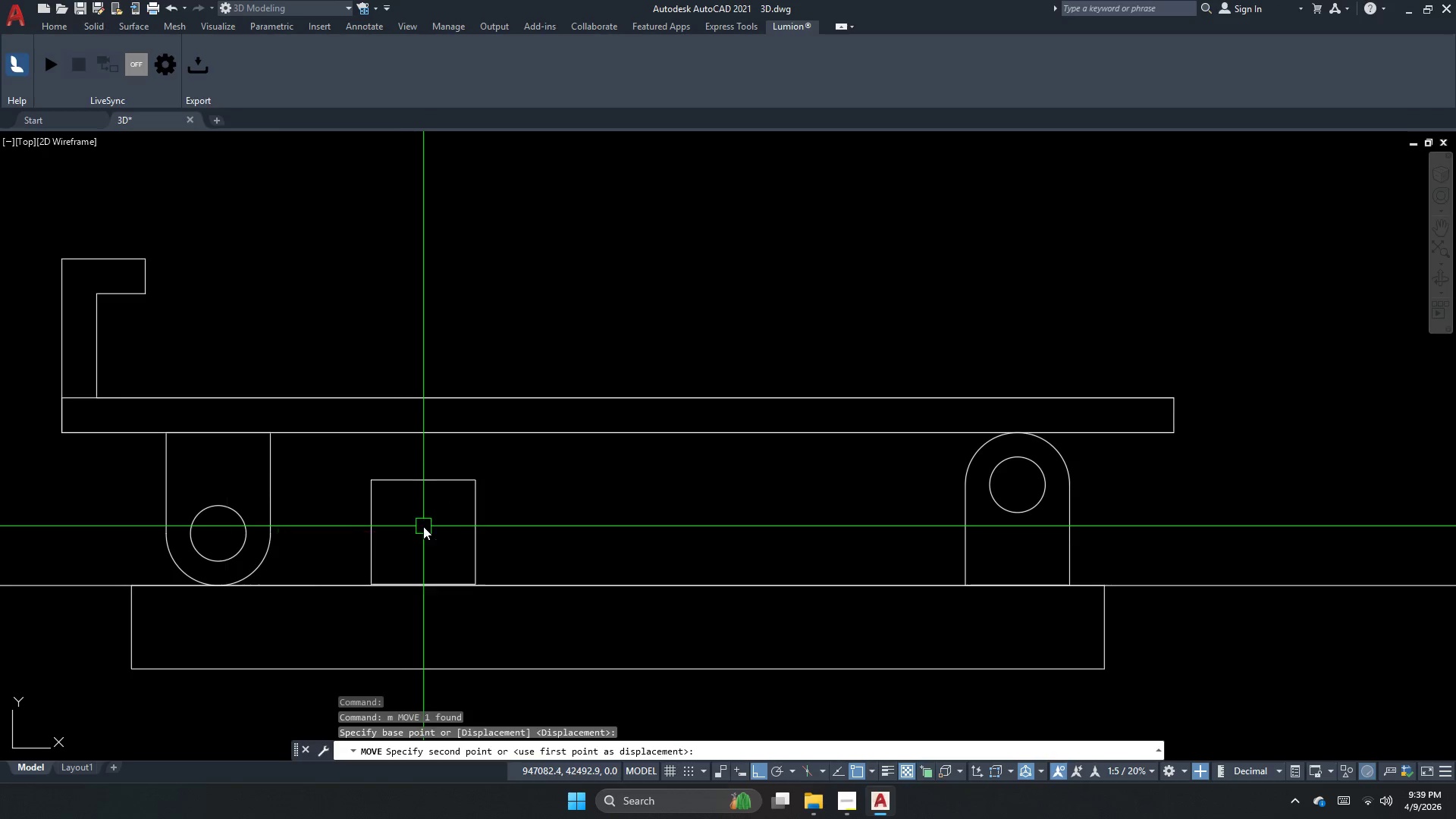 
left_click_drag(start_coordinate=[423, 526], to_coordinate=[415, 536])
 